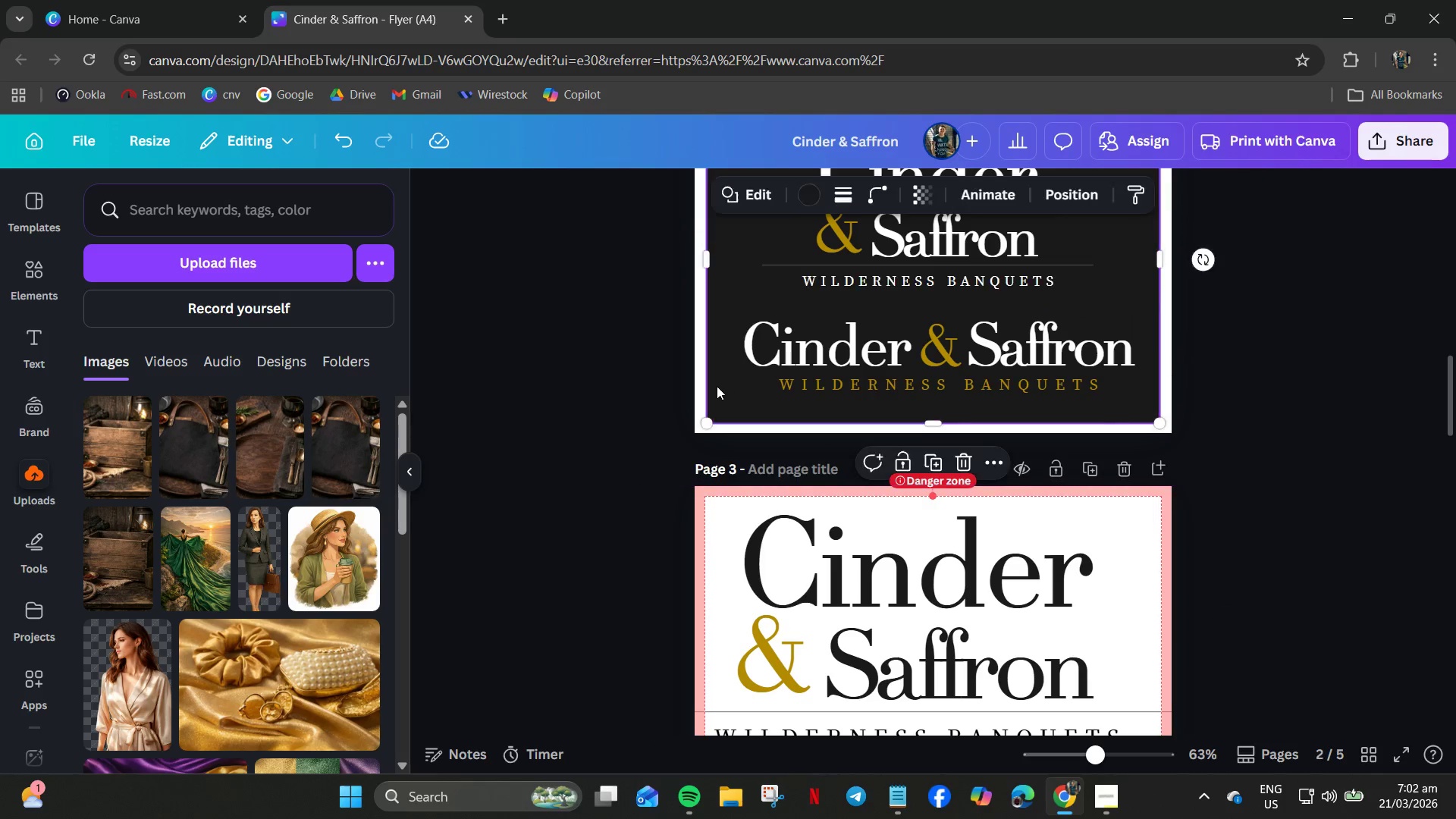 
key(Control+C)
 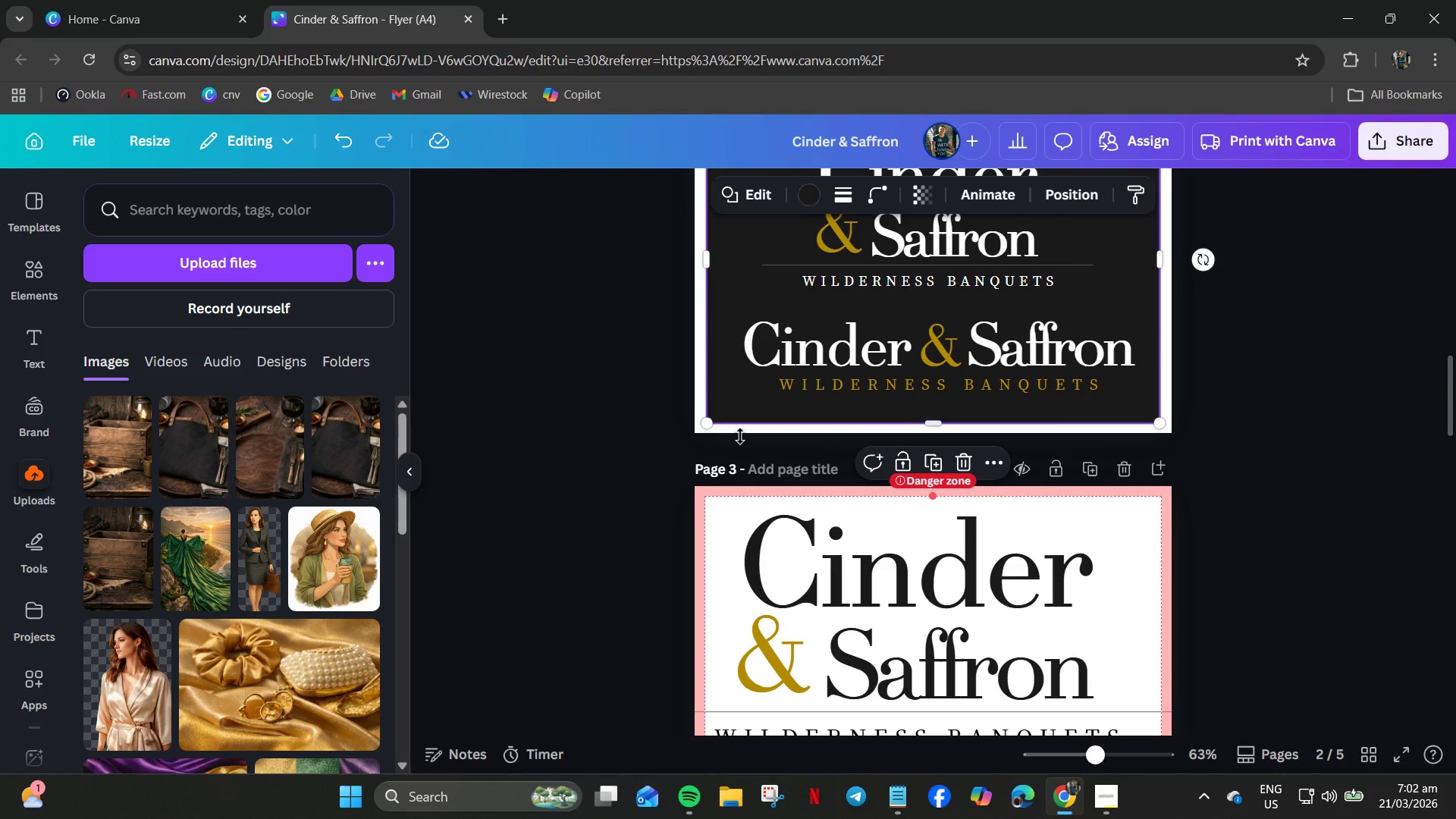 
scroll: coordinate [797, 545], scroll_direction: down, amount: 4.0
 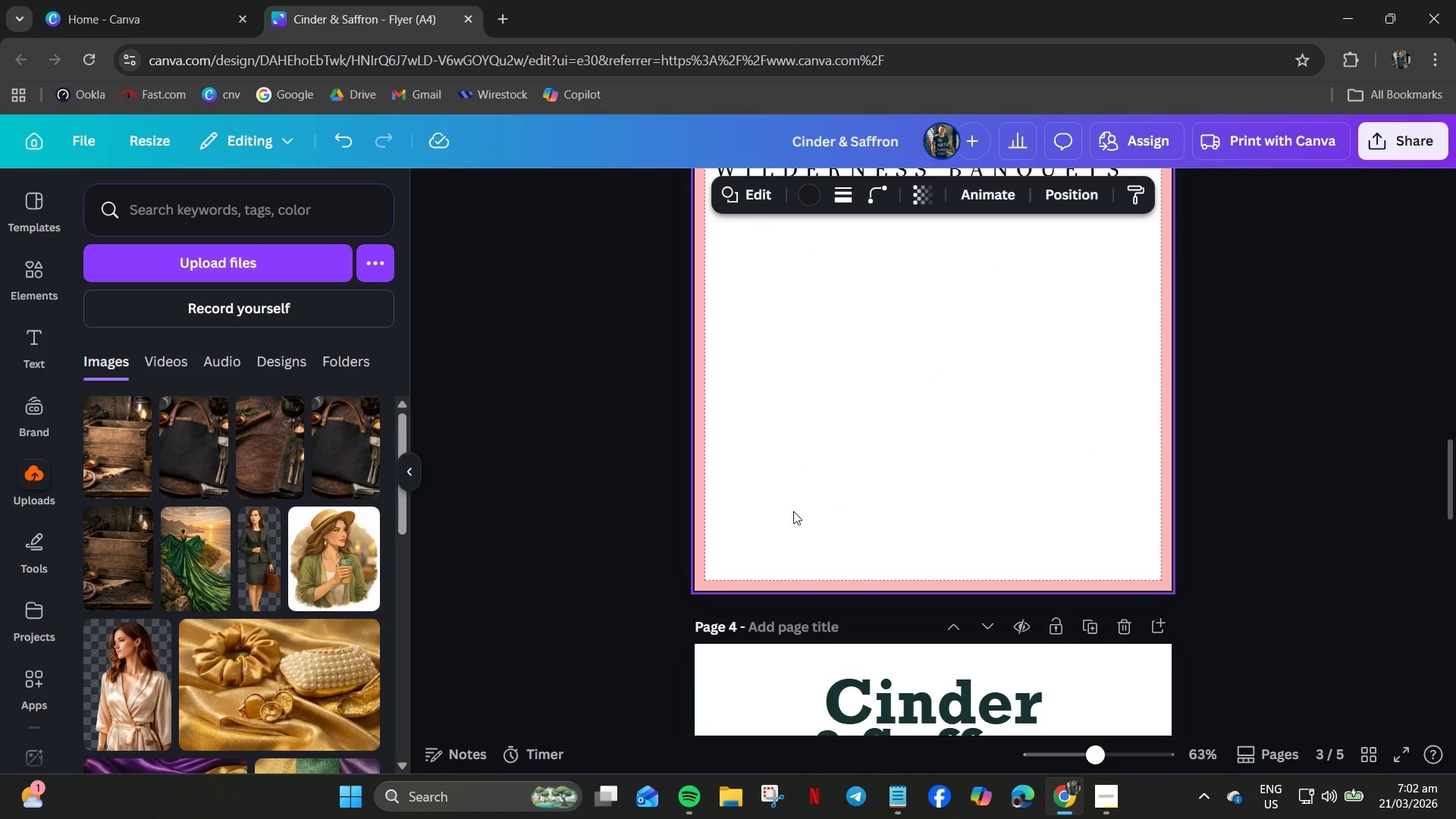 
left_click([793, 500])
 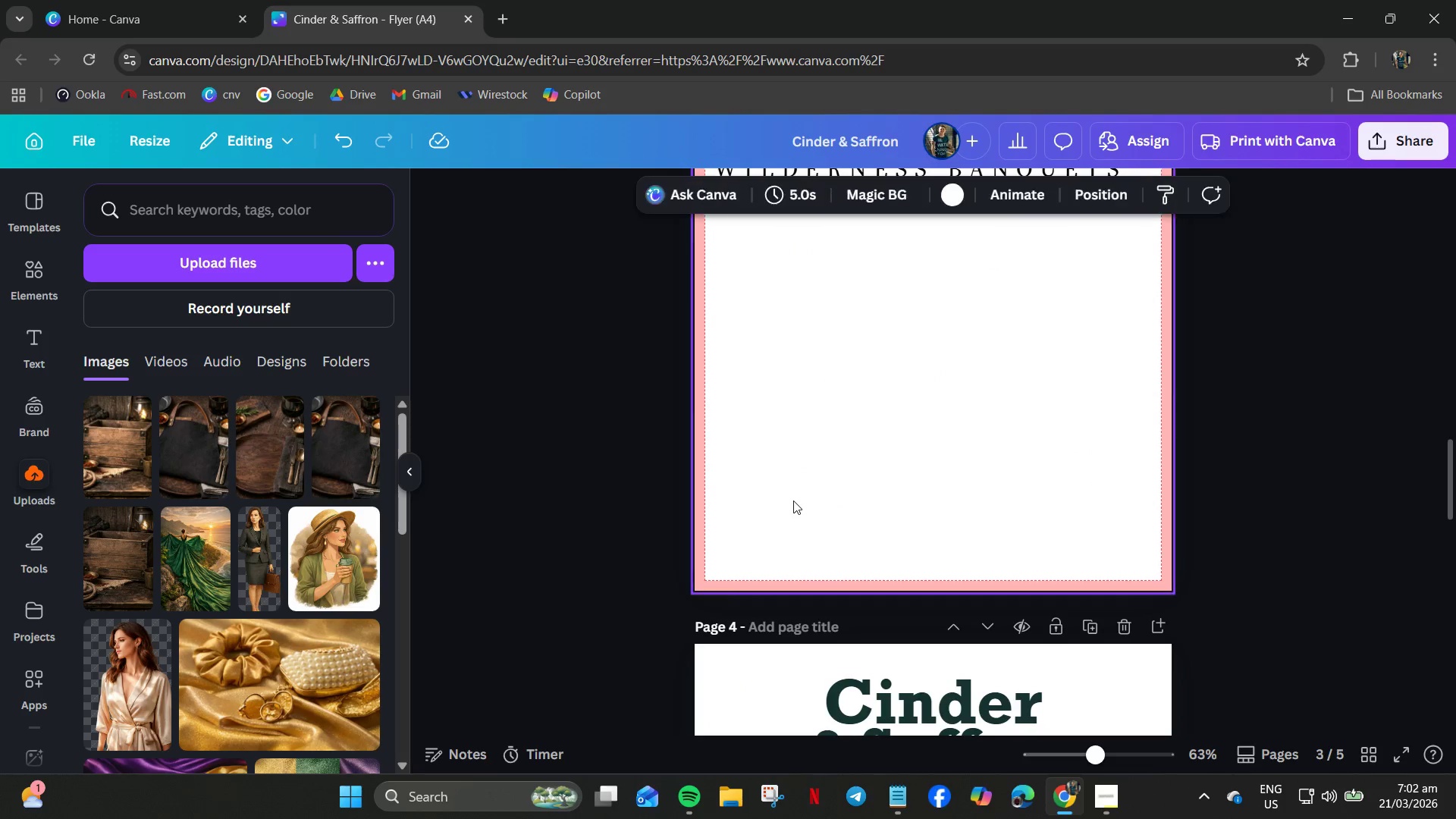 
key(Control+V)
 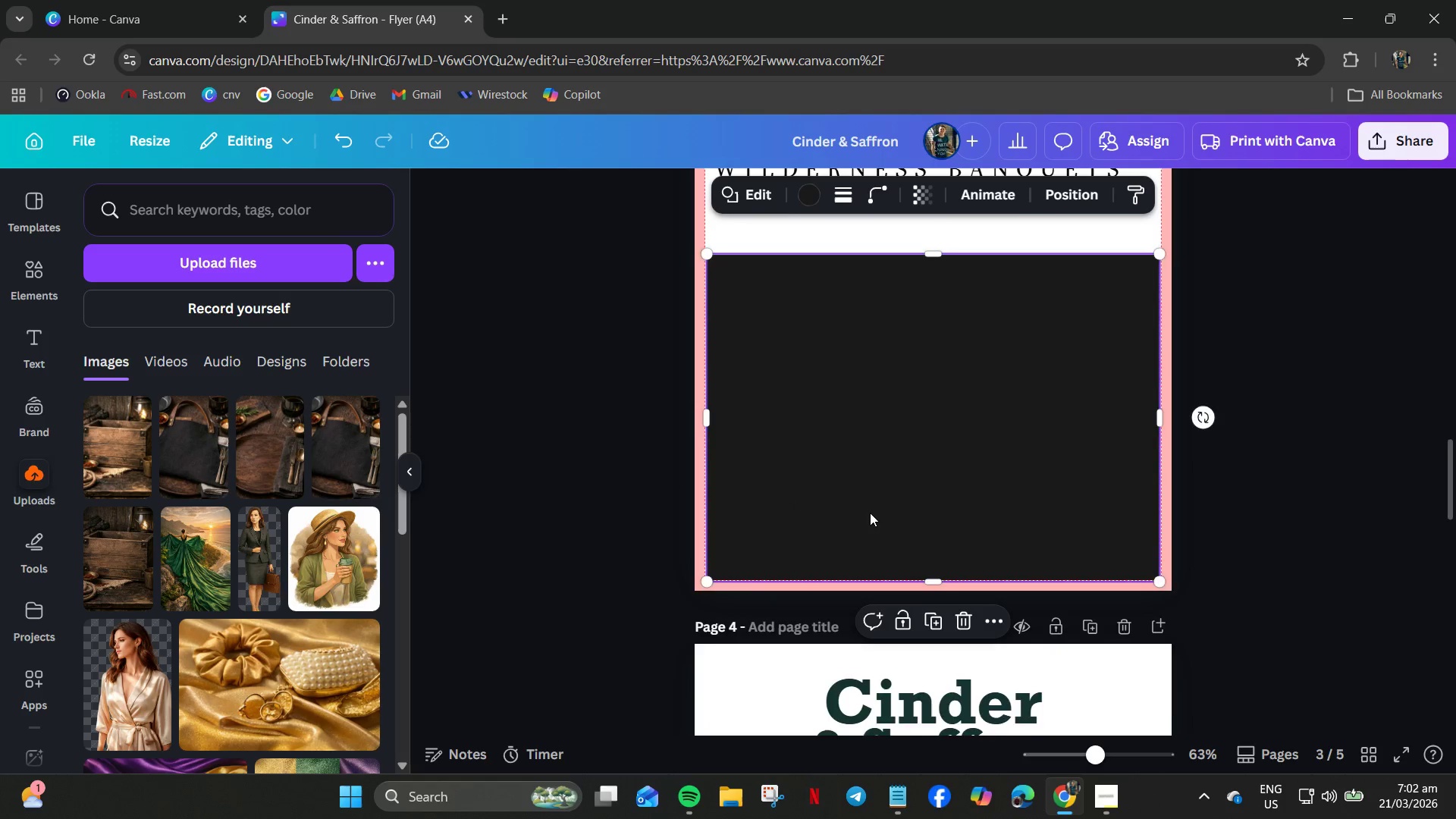 
scroll: coordinate [861, 403], scroll_direction: up, amount: 5.0
 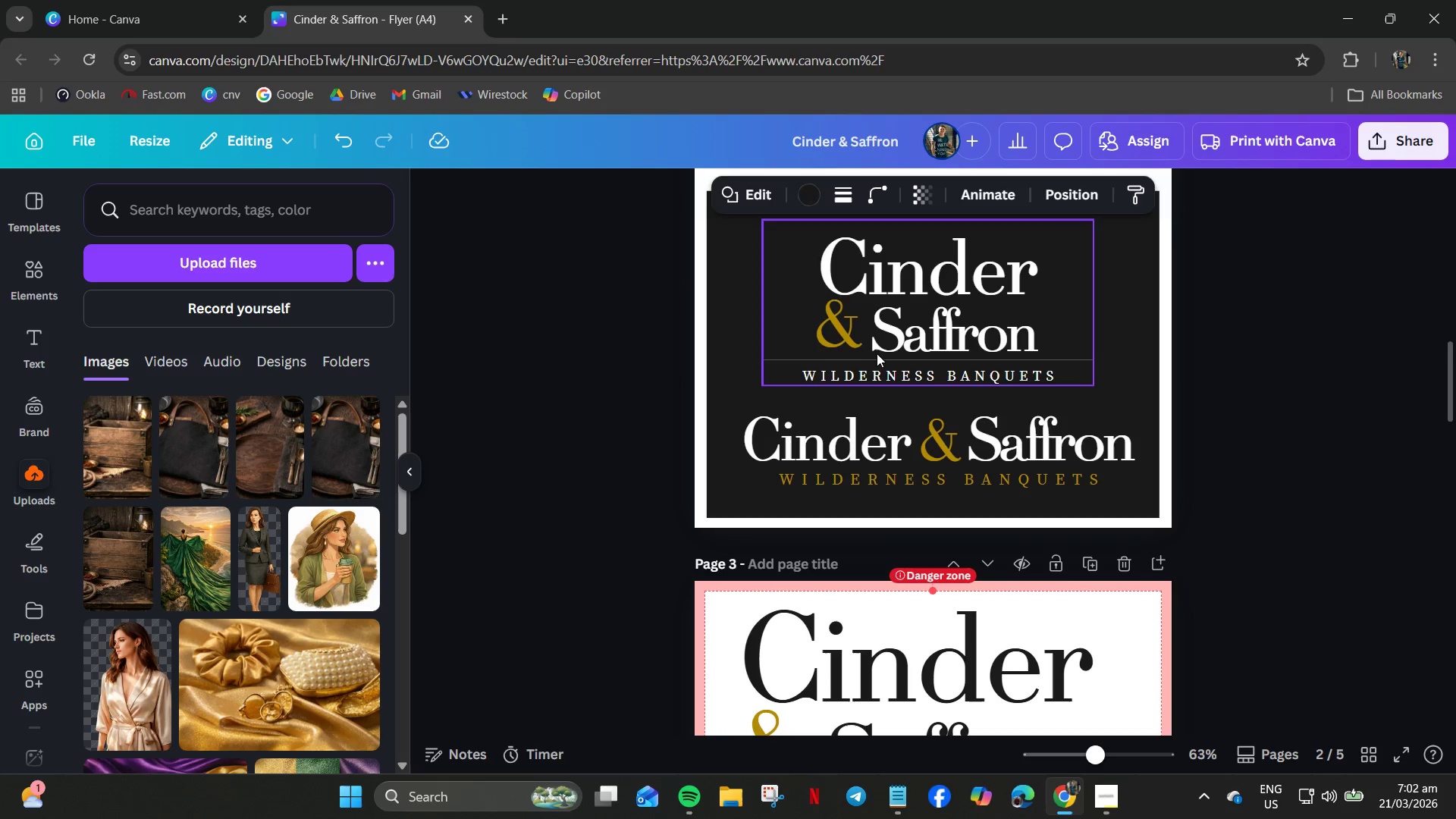 
left_click([879, 349])
 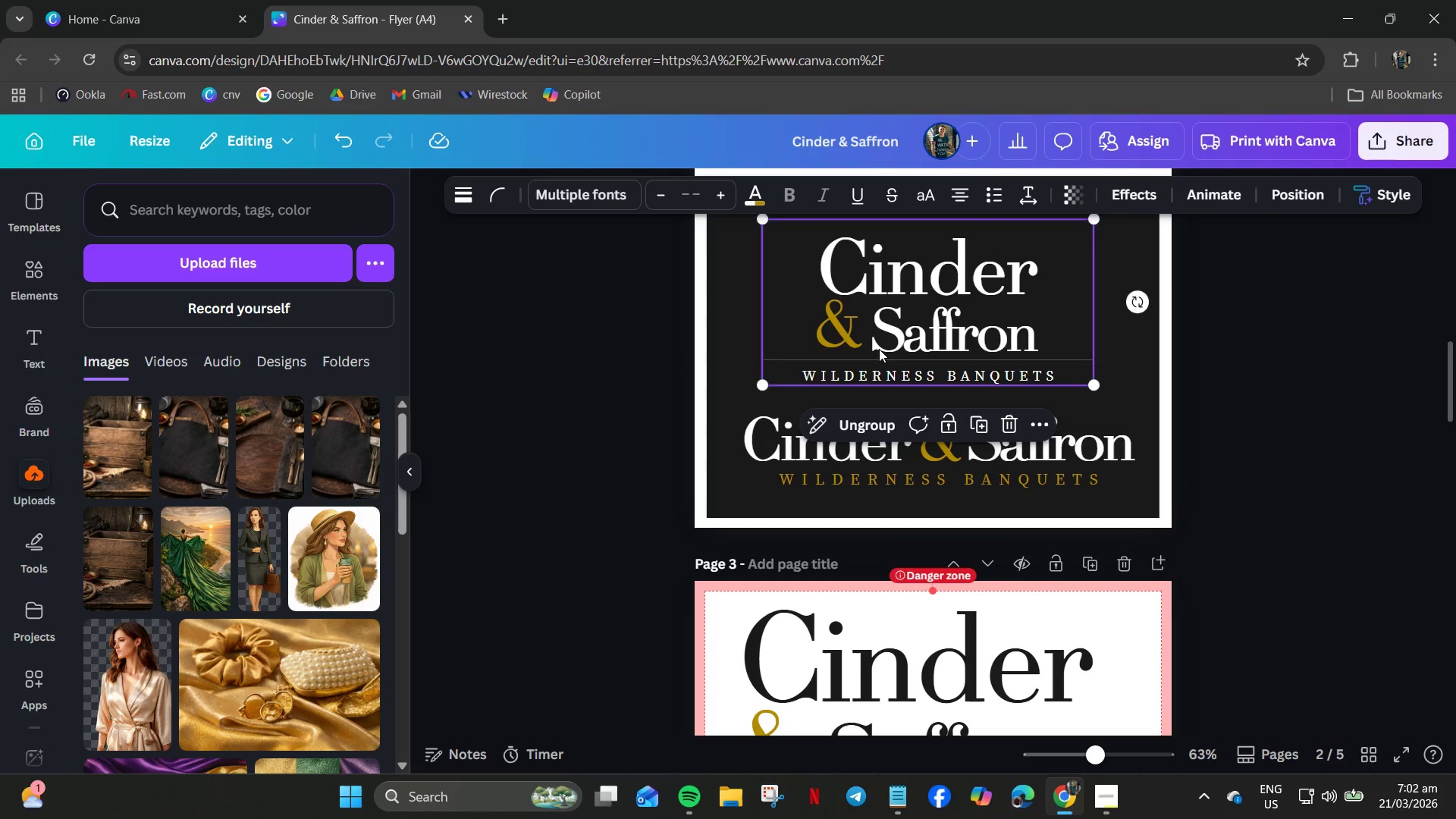 
key(Control+C)
 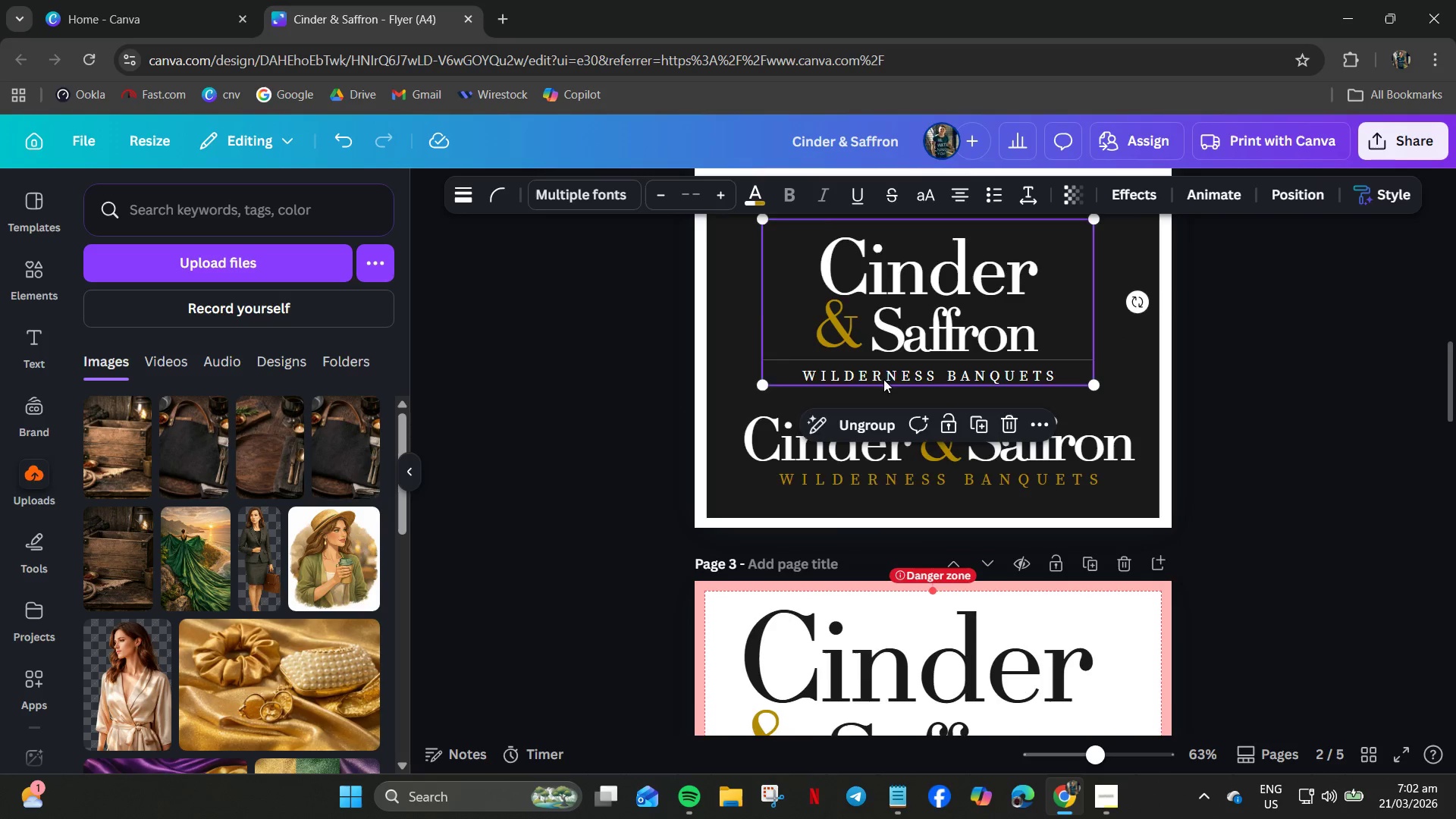 
scroll: coordinate [870, 510], scroll_direction: down, amount: 5.0
 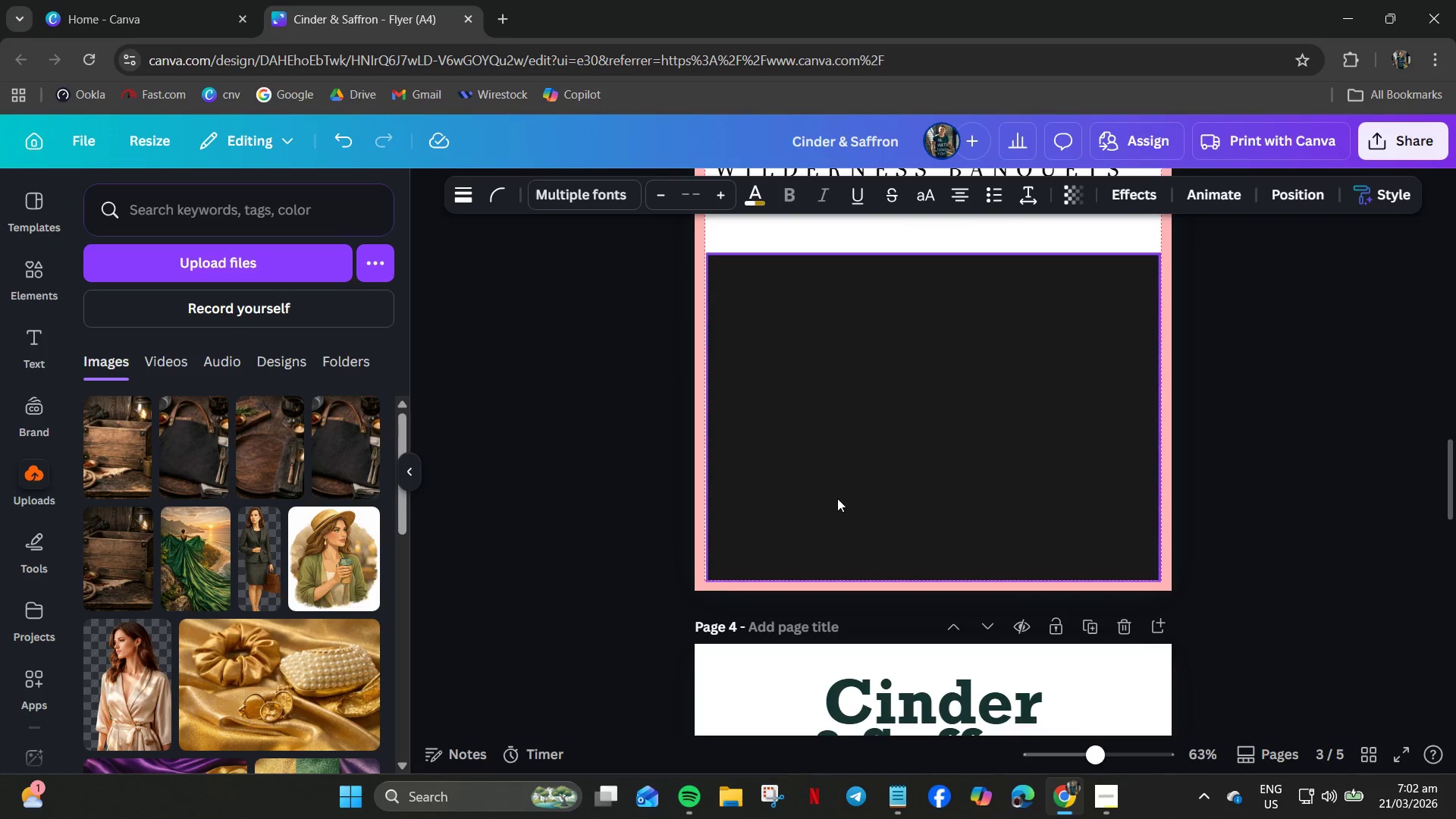 
left_click([837, 482])
 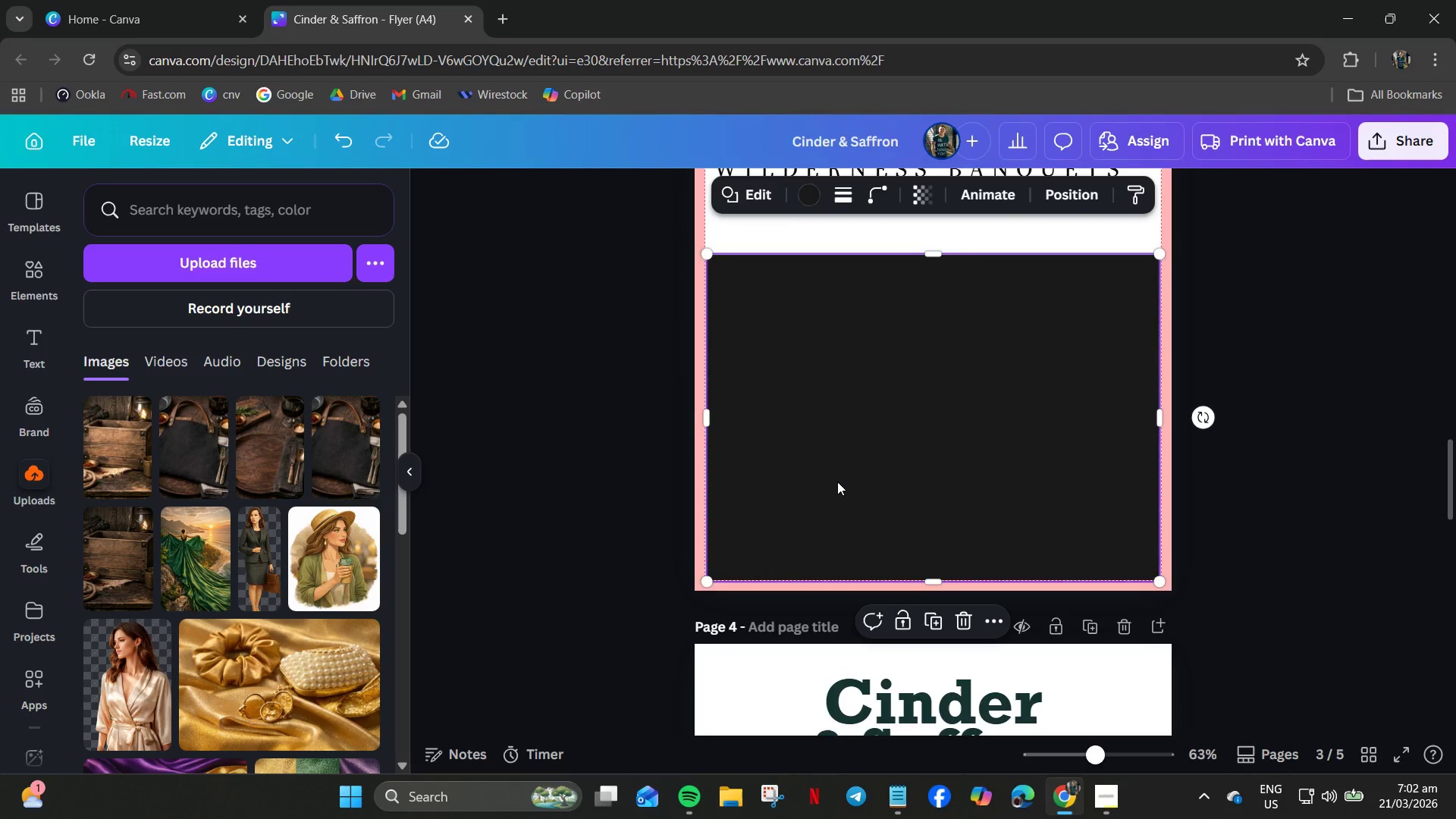 
key(Control+V)
 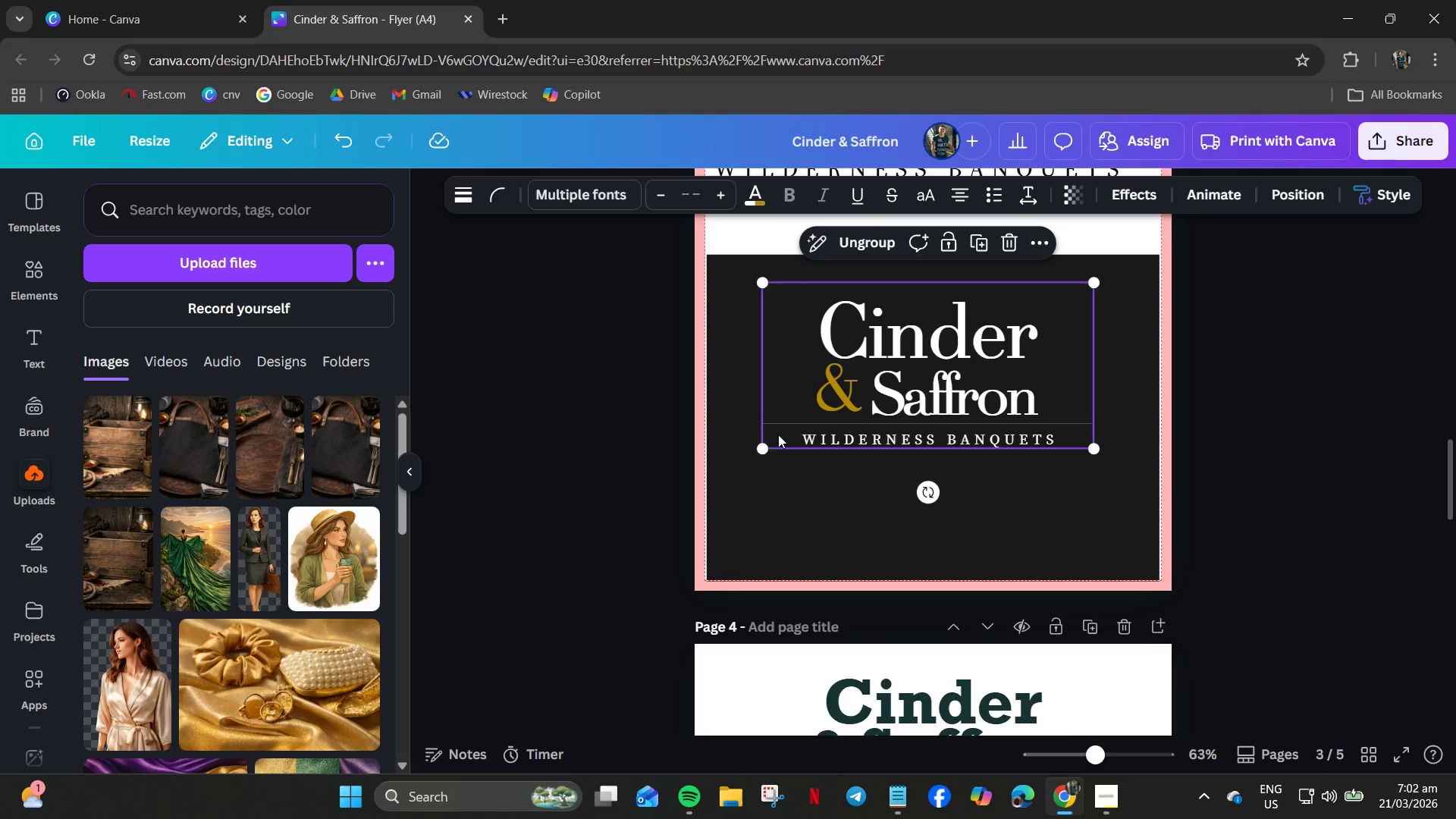 
left_click_drag(start_coordinate=[760, 451], to_coordinate=[671, 582])
 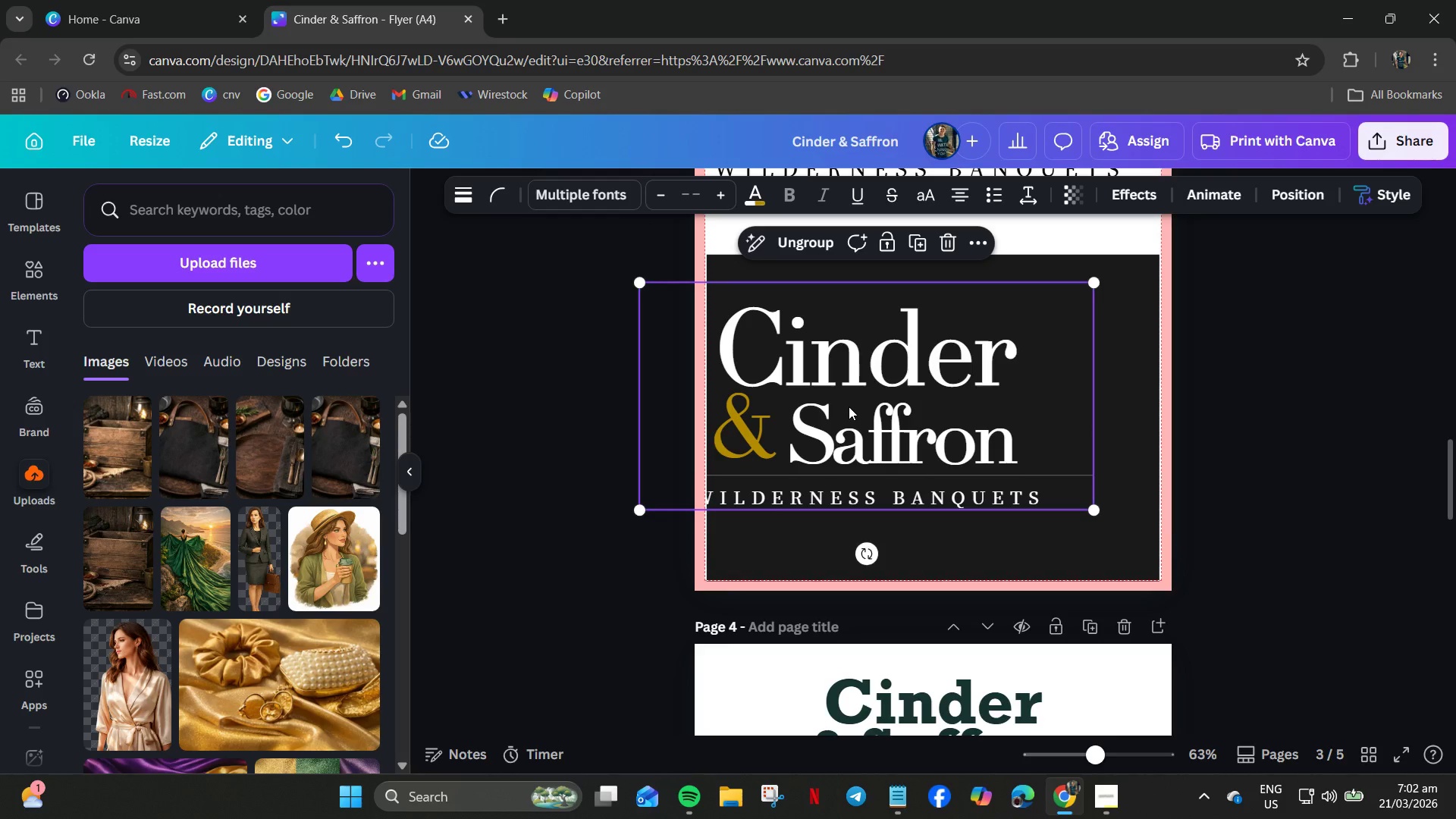 
right_click([849, 407])
 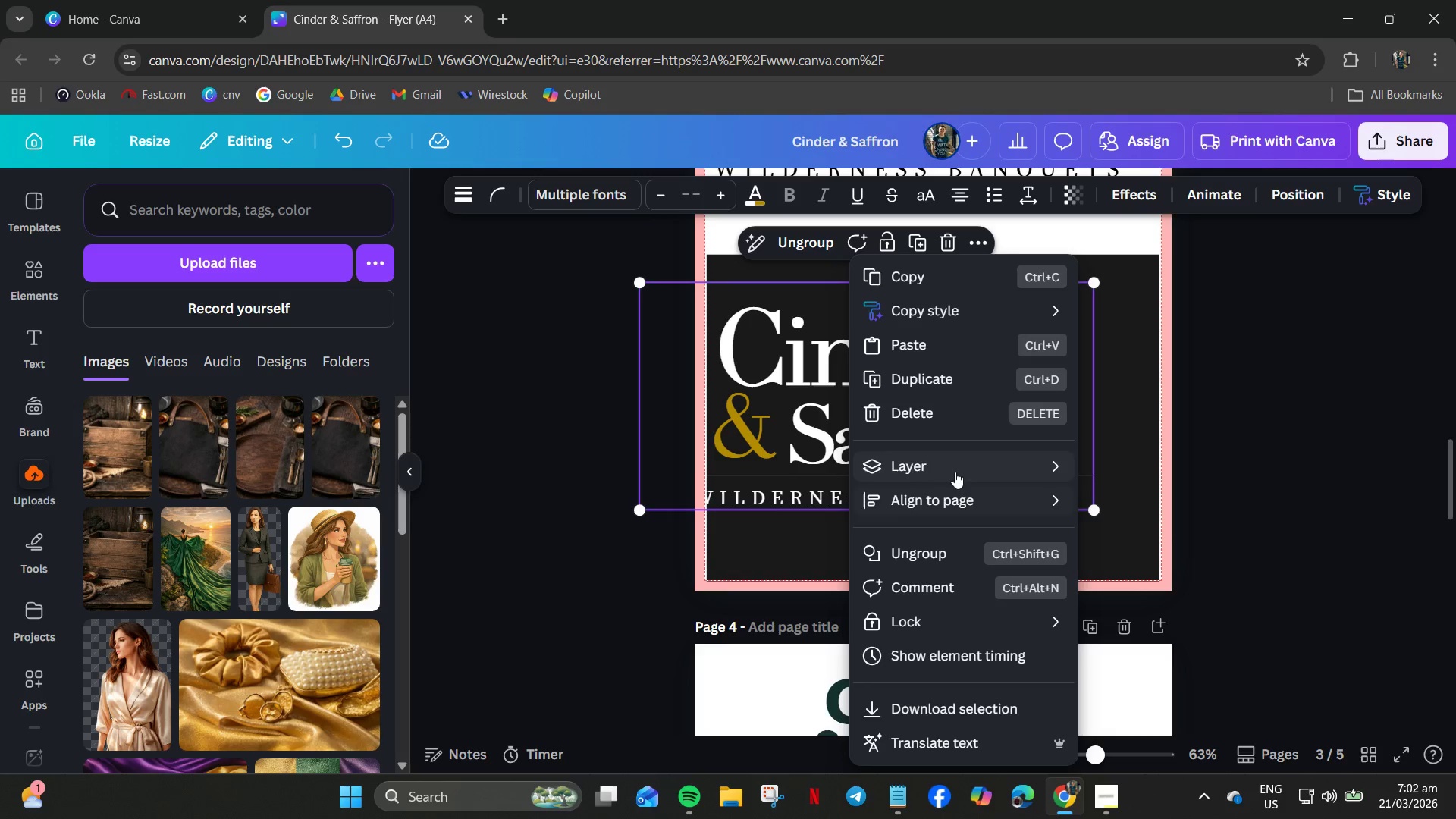 
left_click_drag(start_coordinate=[983, 510], to_coordinate=[998, 510])
 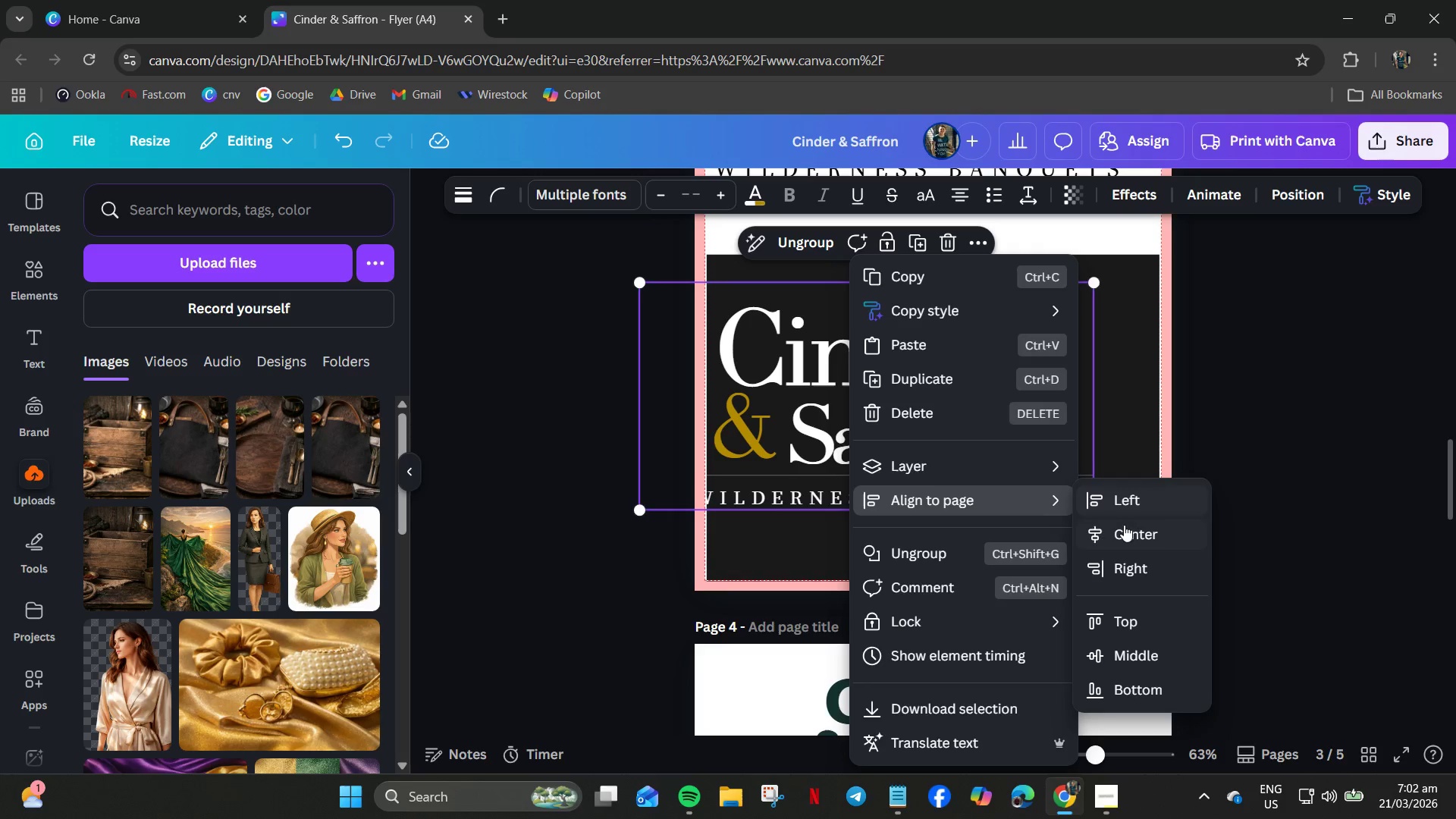 
left_click([1126, 527])
 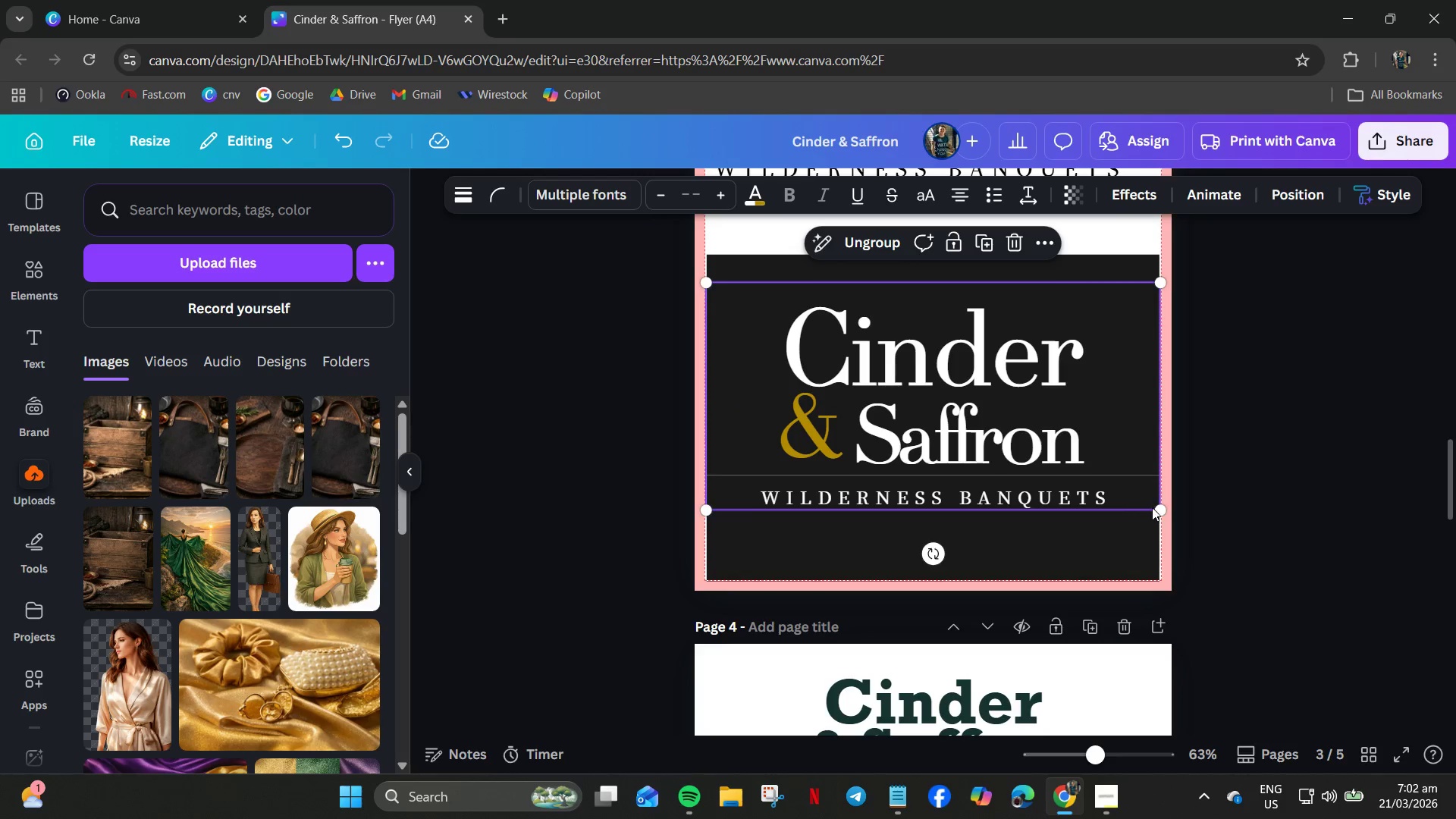 
left_click_drag(start_coordinate=[1155, 507], to_coordinate=[1197, 543])
 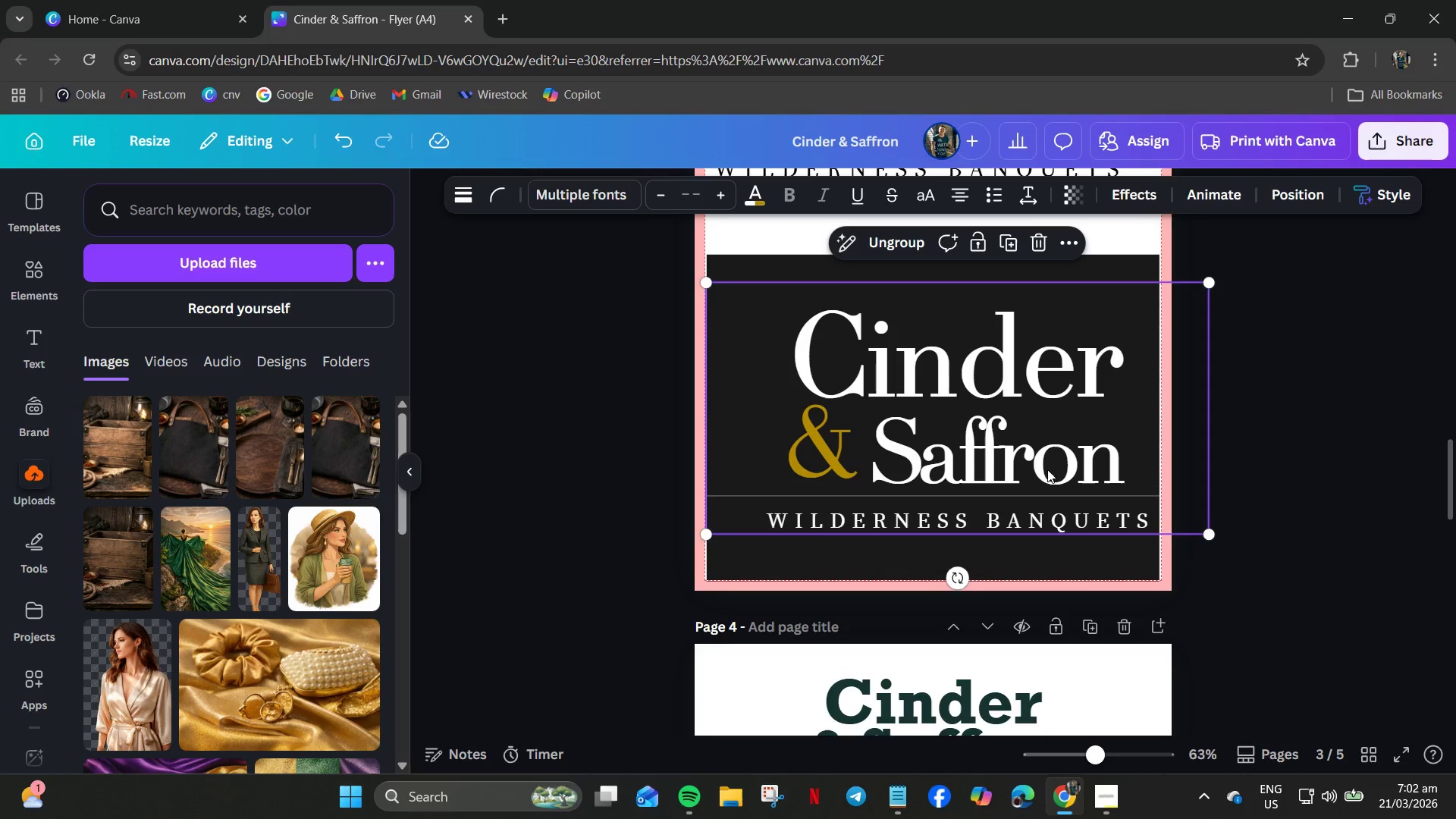 
right_click([1035, 463])
 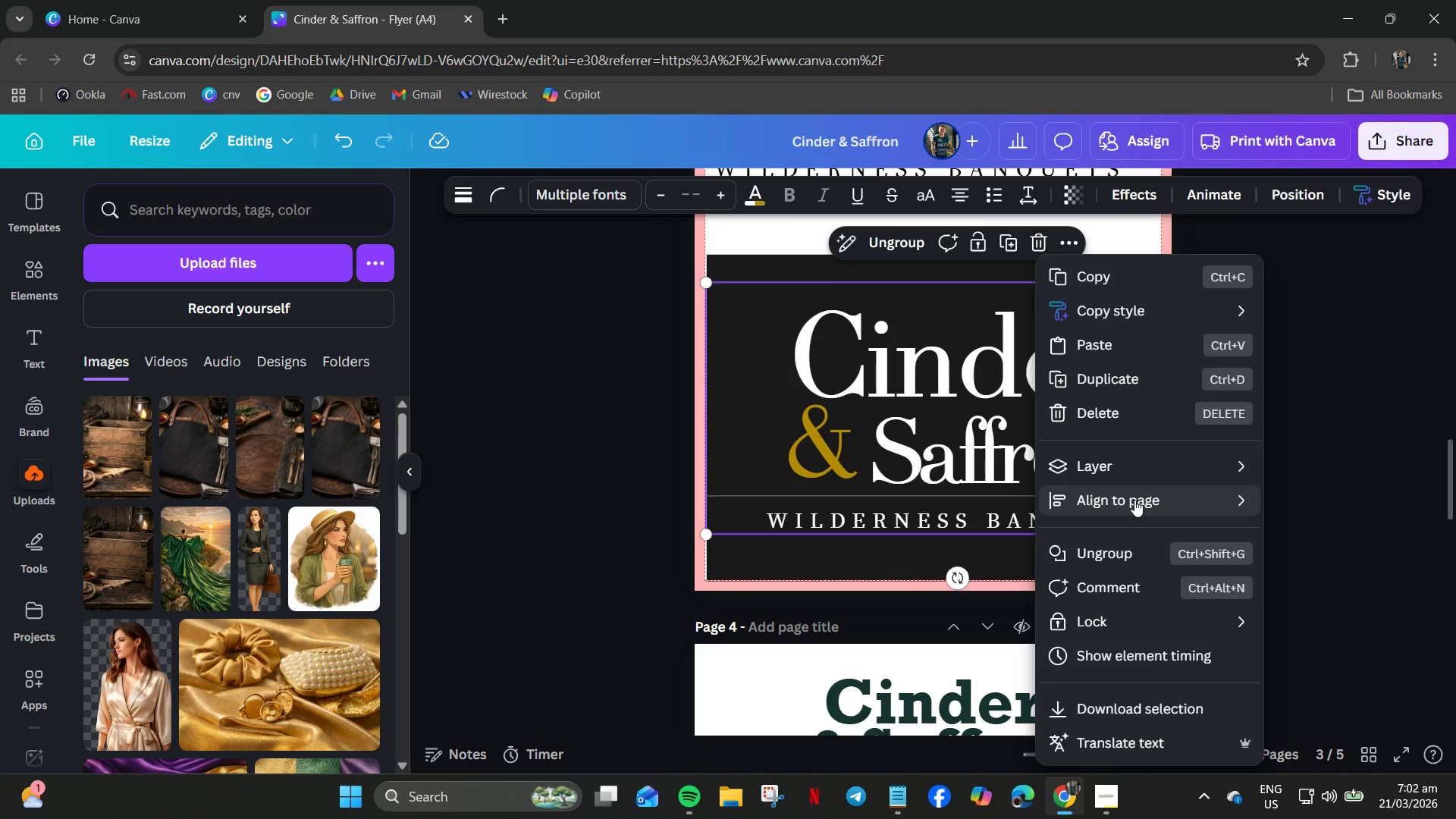 
left_click([1134, 500])
 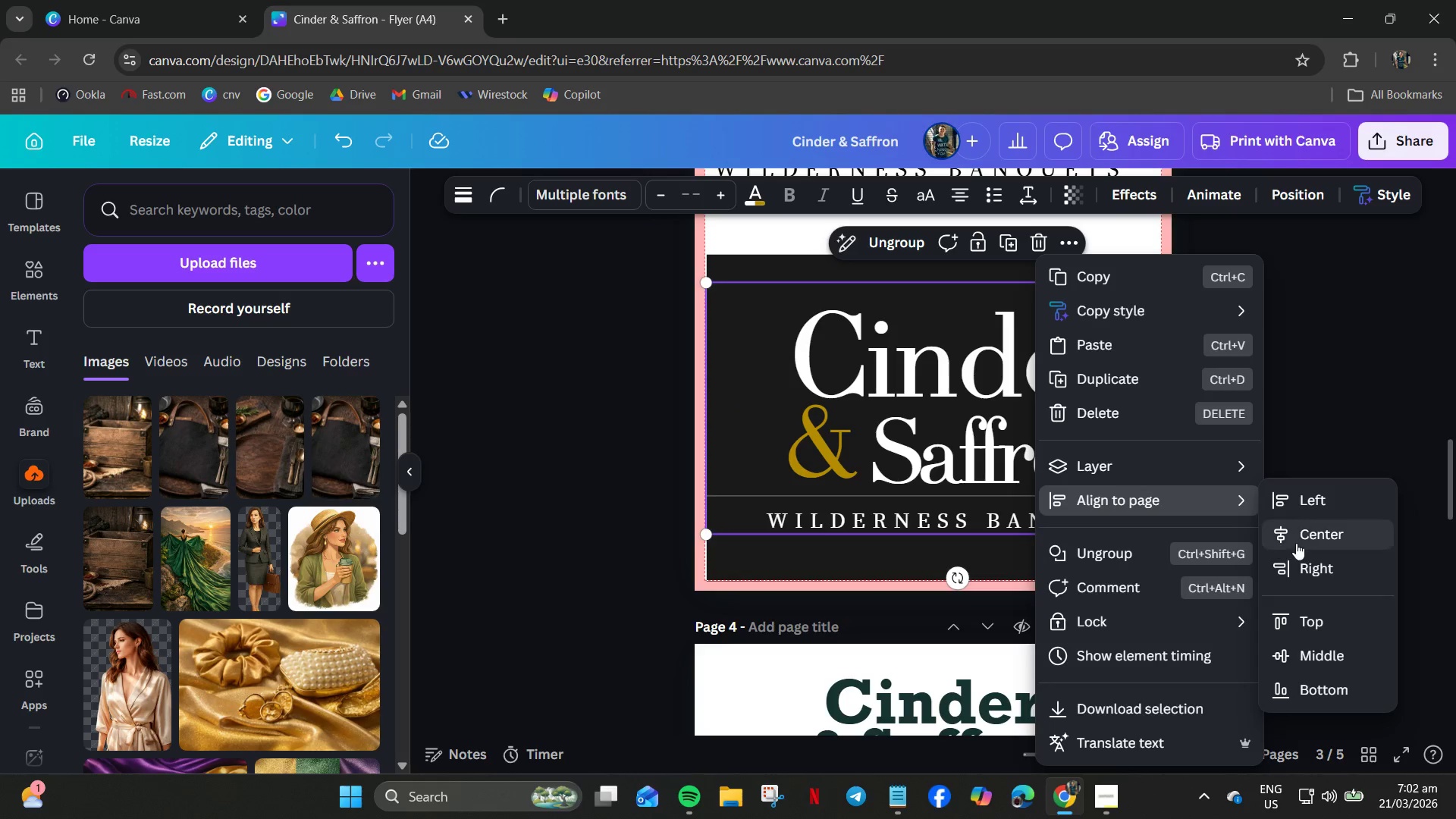 
left_click([1298, 543])
 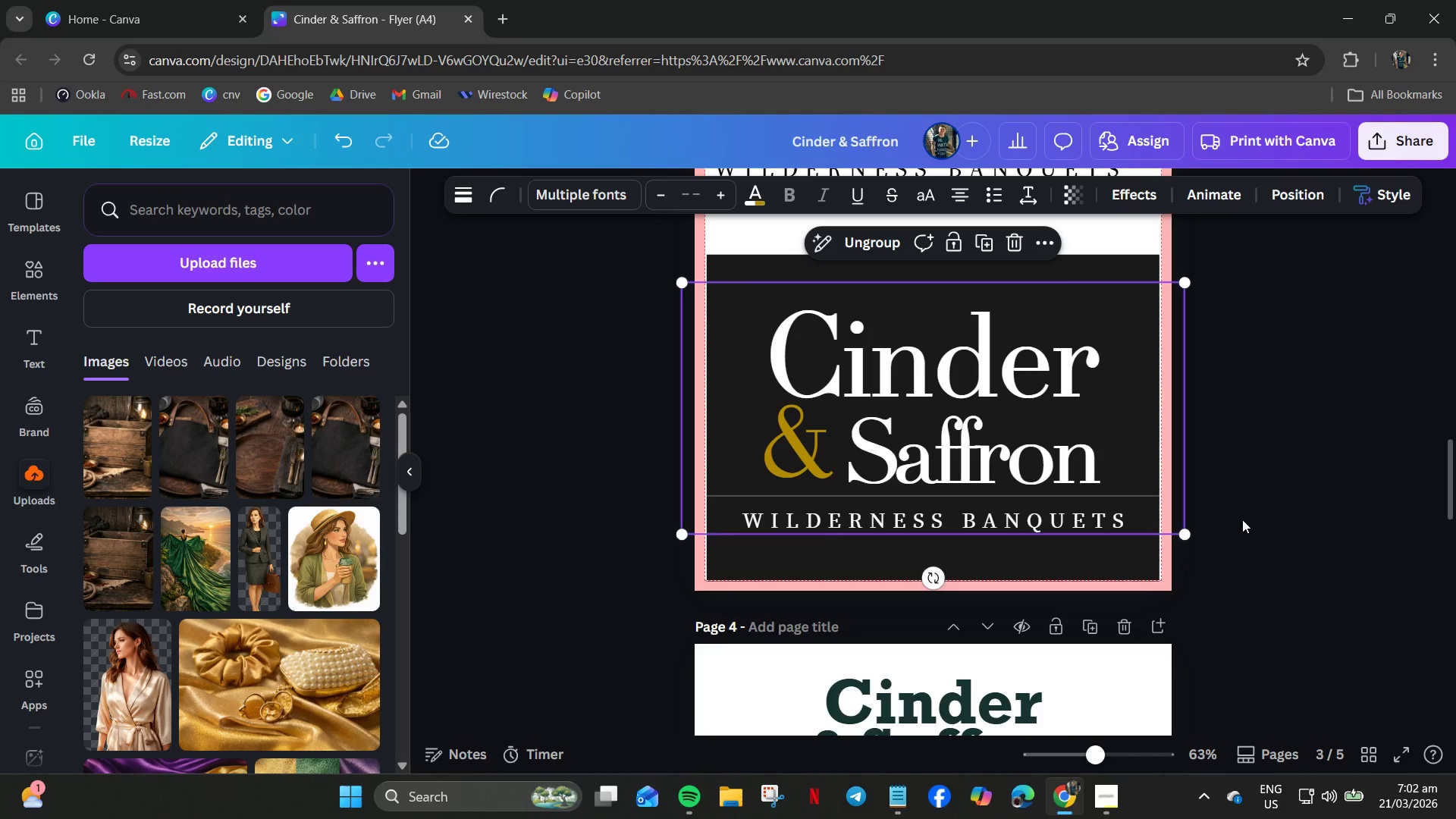 
left_click([1246, 514])
 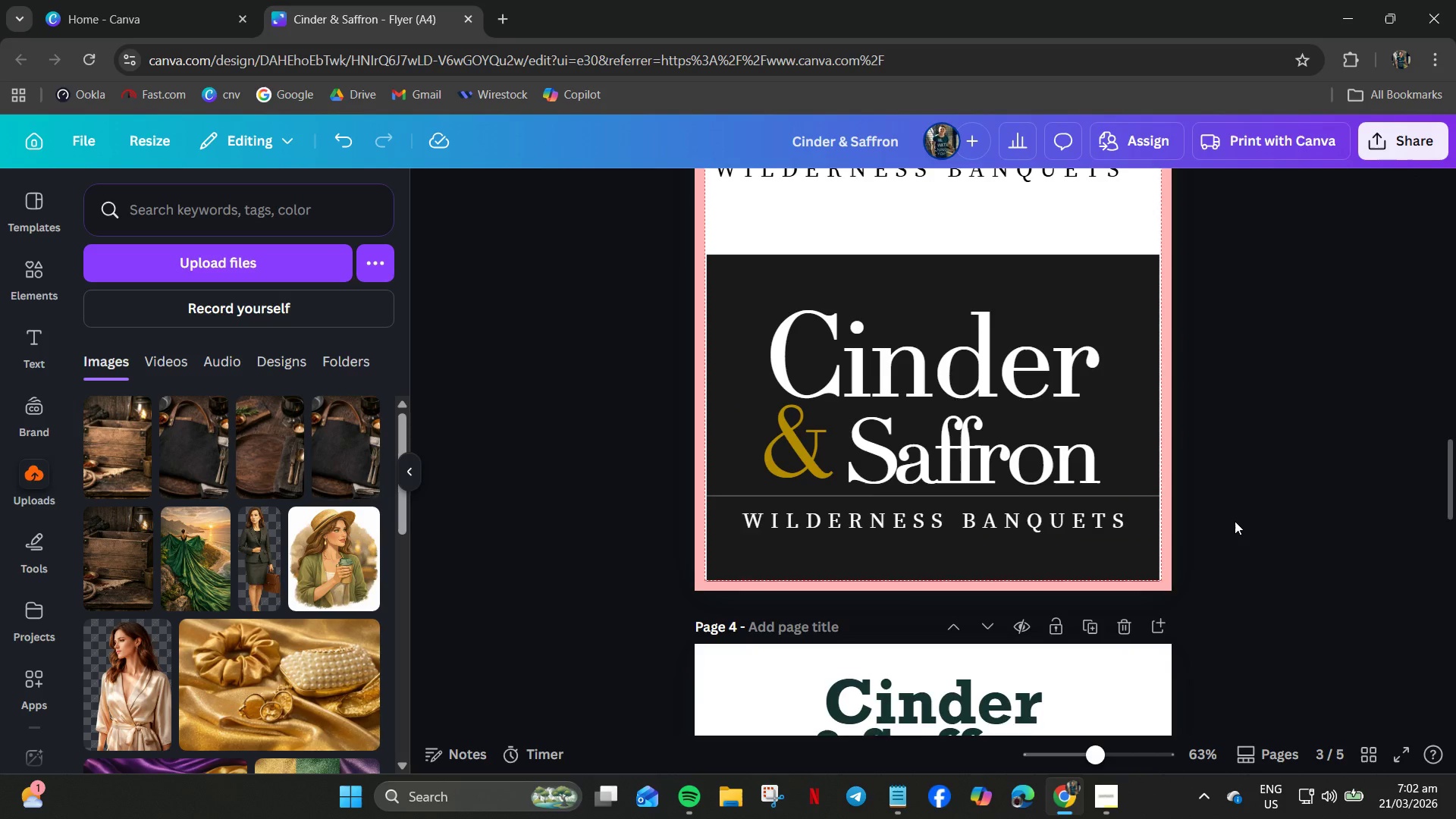 
scroll: coordinate [1235, 521], scroll_direction: up, amount: 3.0
 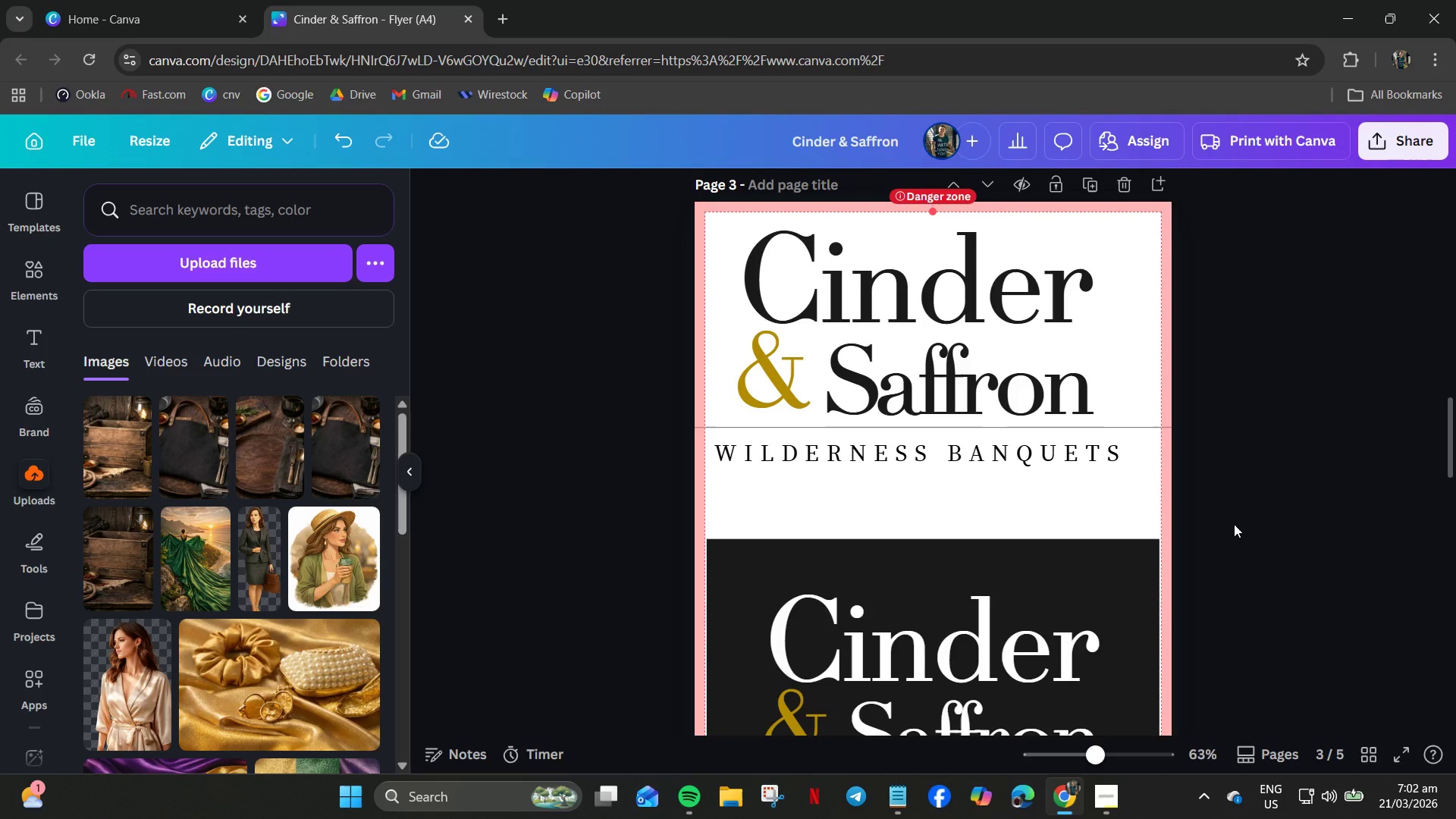 
scroll: coordinate [1234, 523], scroll_direction: down, amount: 1.0
 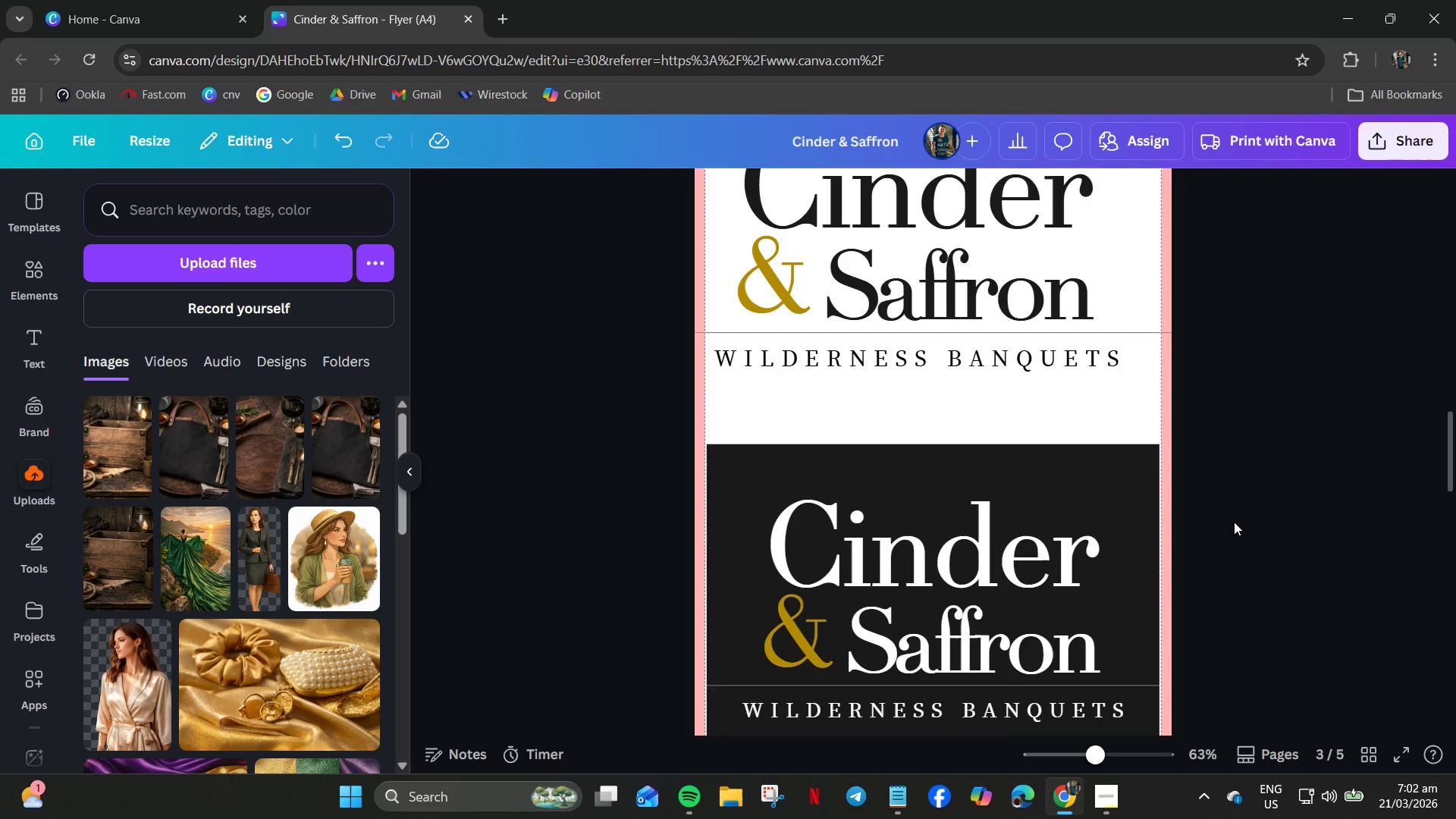 
left_click([1234, 522])
 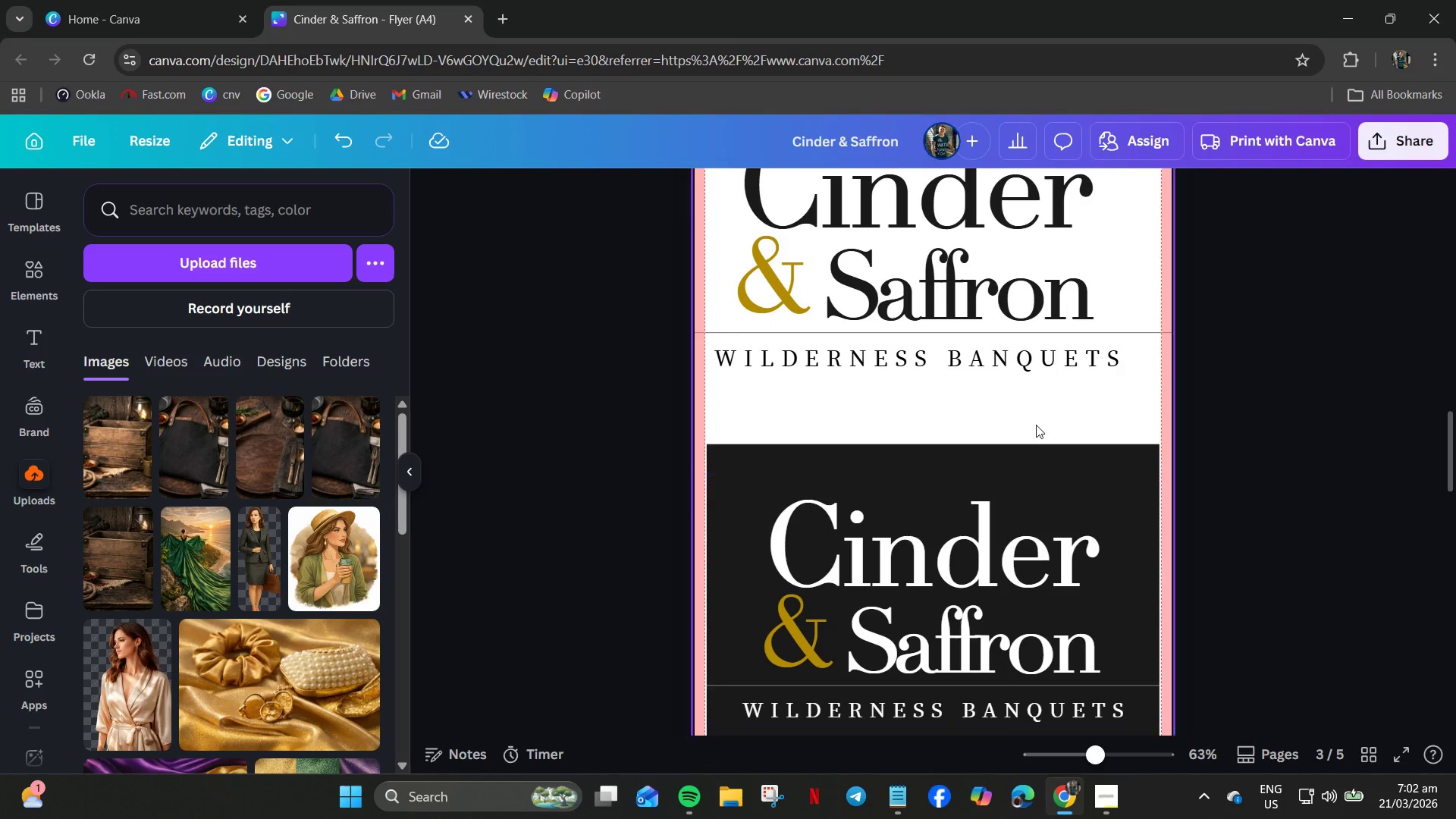 
left_click([1025, 414])
 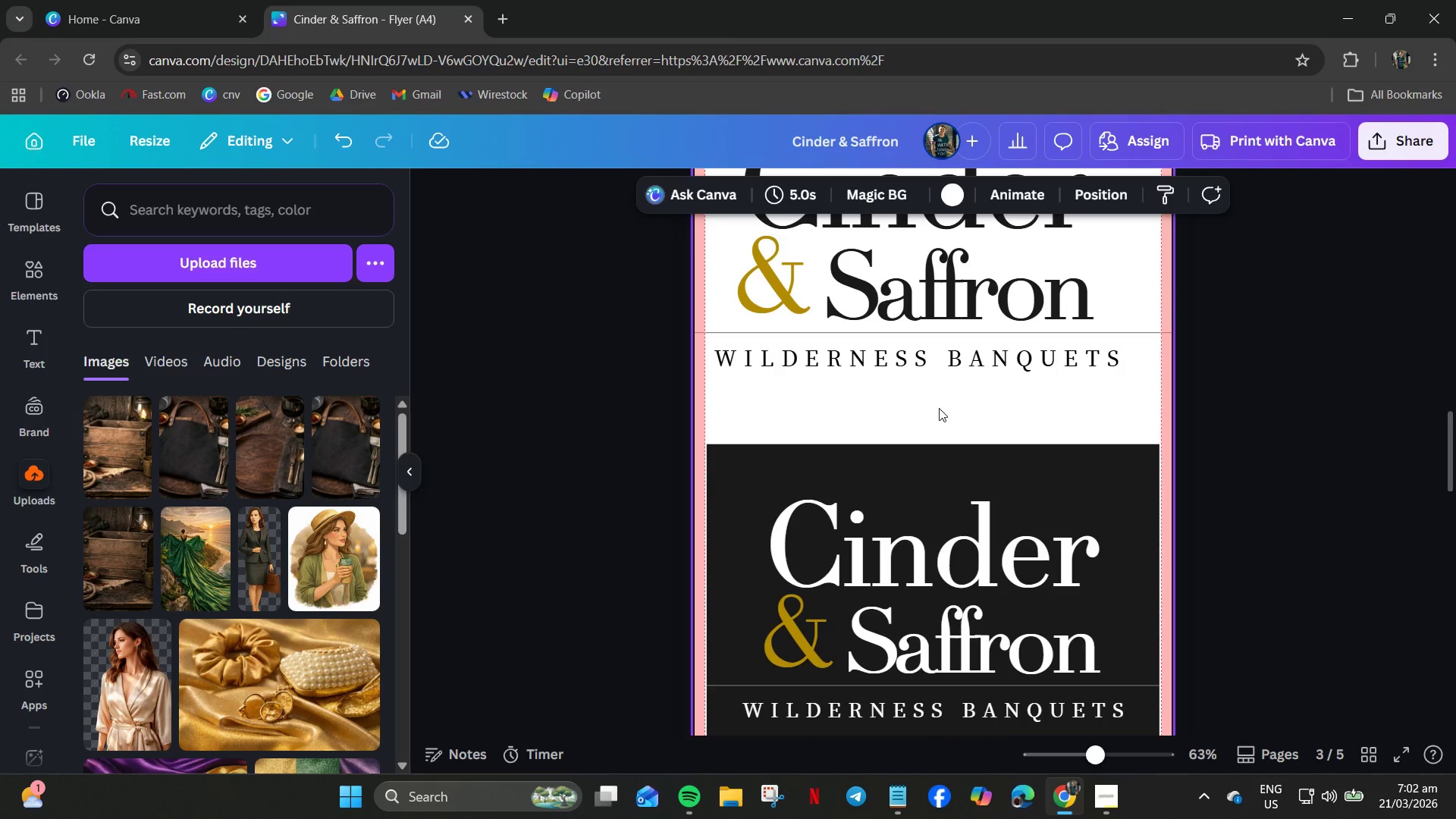 
left_click([936, 407])
 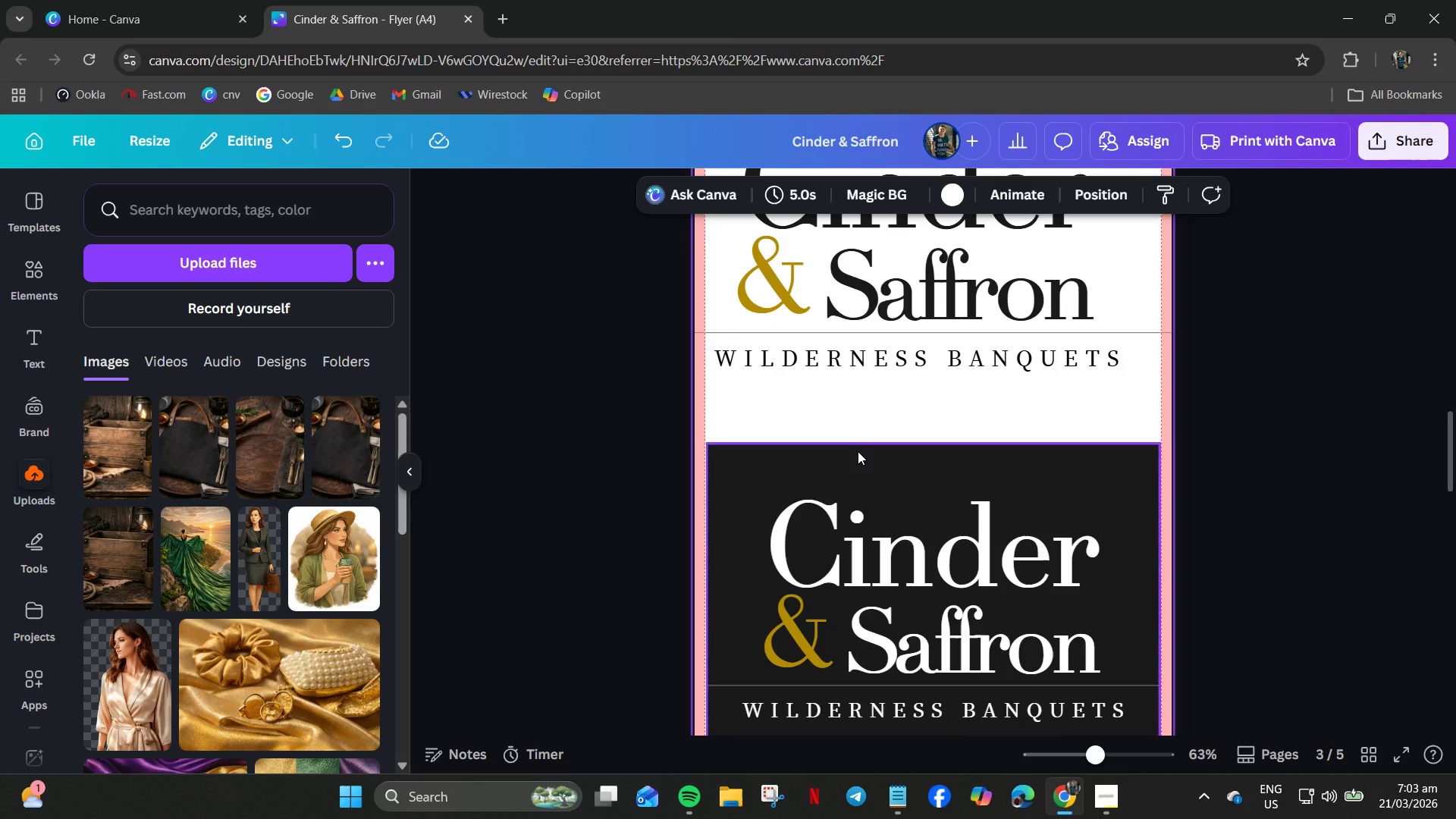 
left_click([858, 451])
 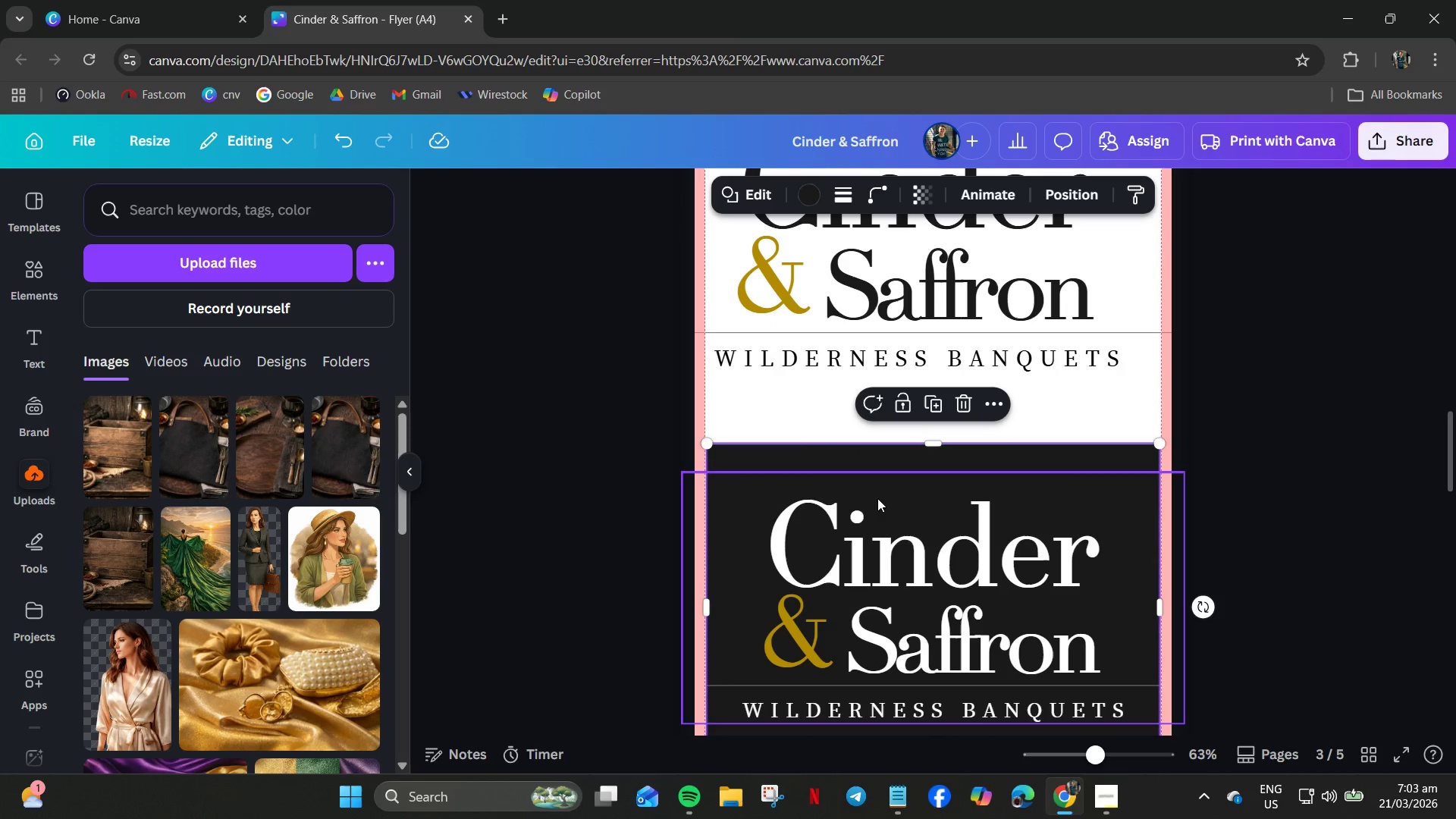 
left_click([878, 561])
 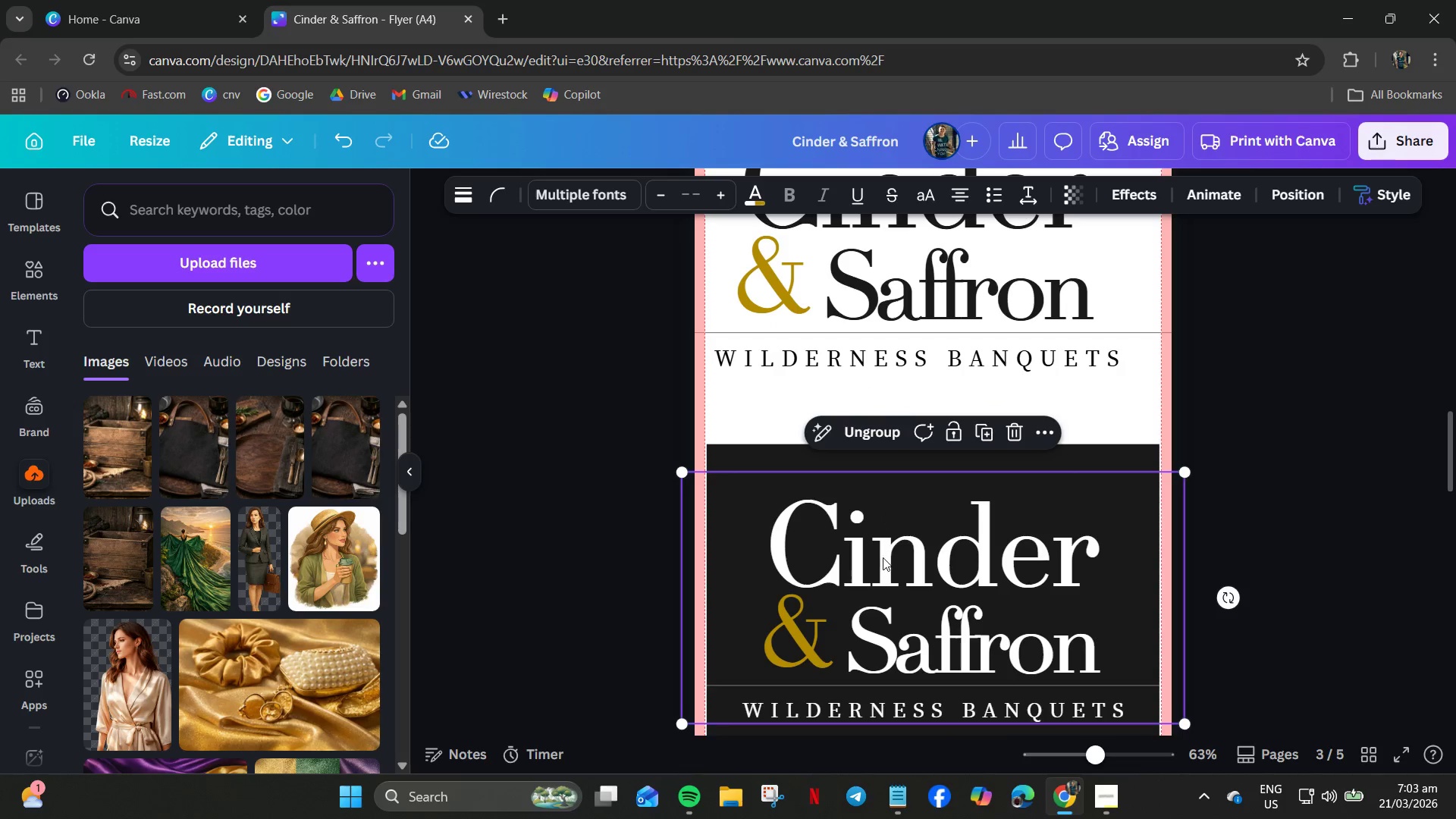 
scroll: coordinate [896, 551], scroll_direction: none, amount: 0.0
 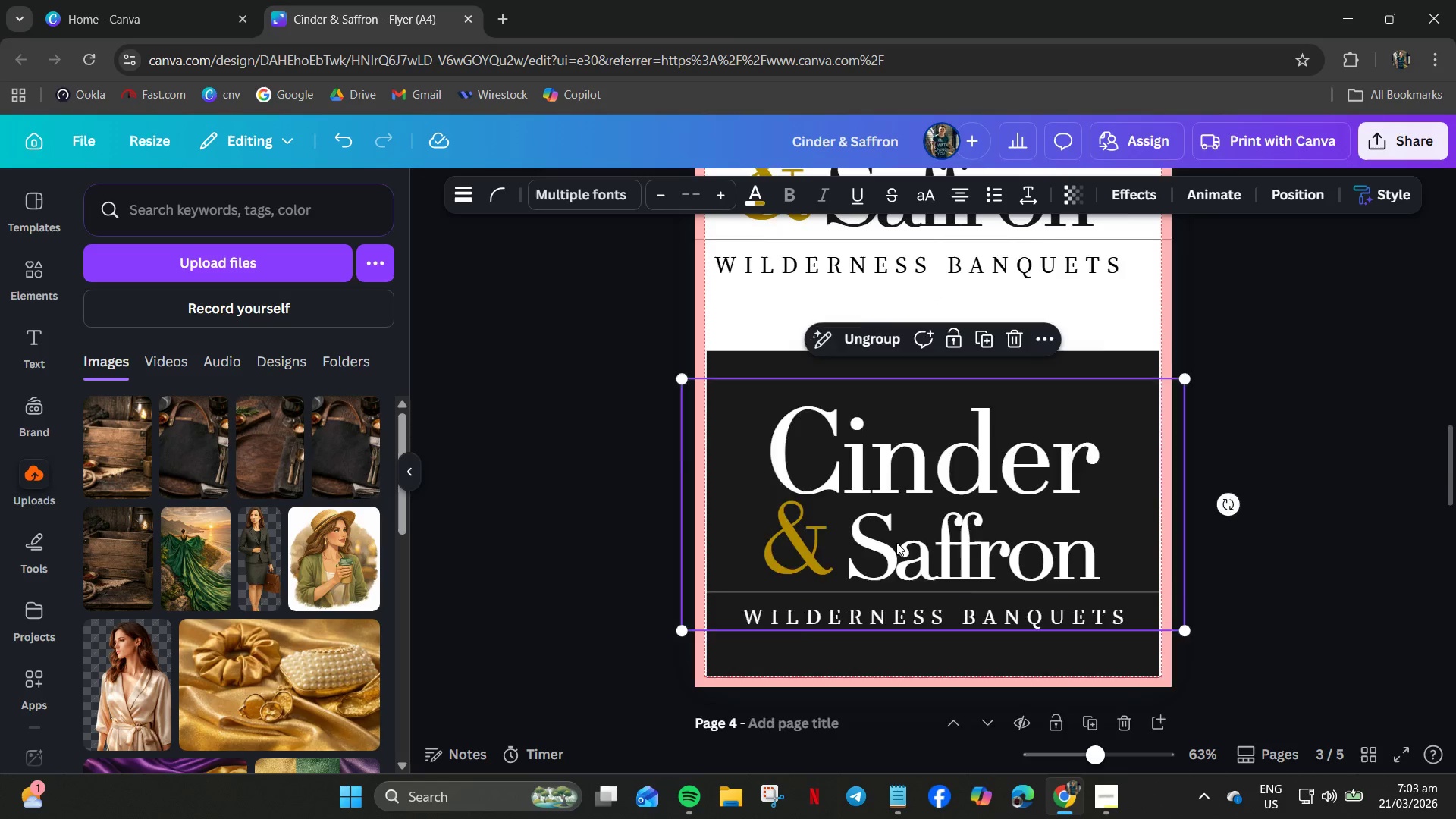 
scroll: coordinate [894, 538], scroll_direction: up, amount: 3.0
 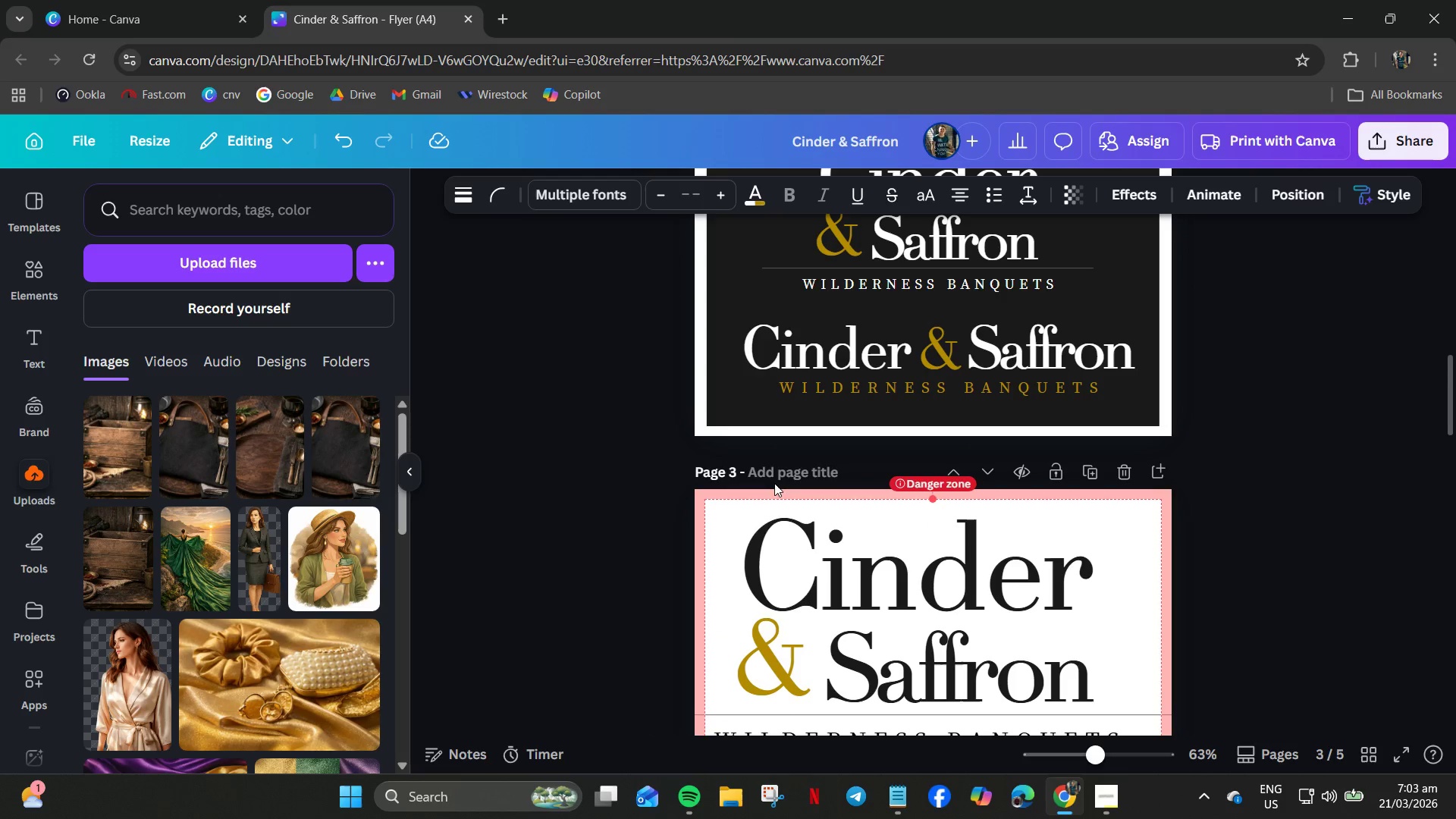 
left_click([770, 472])
 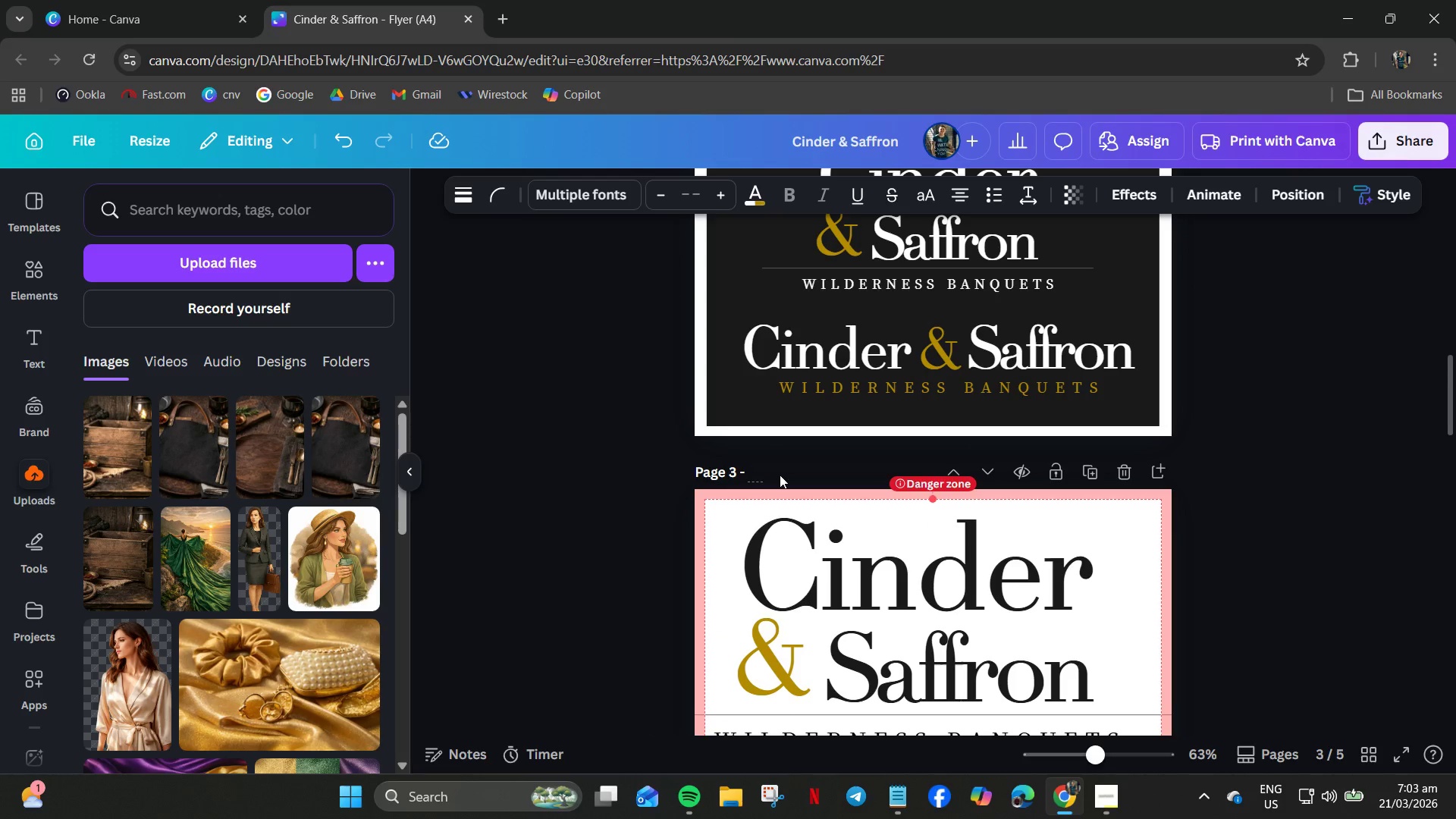 
key(1)
 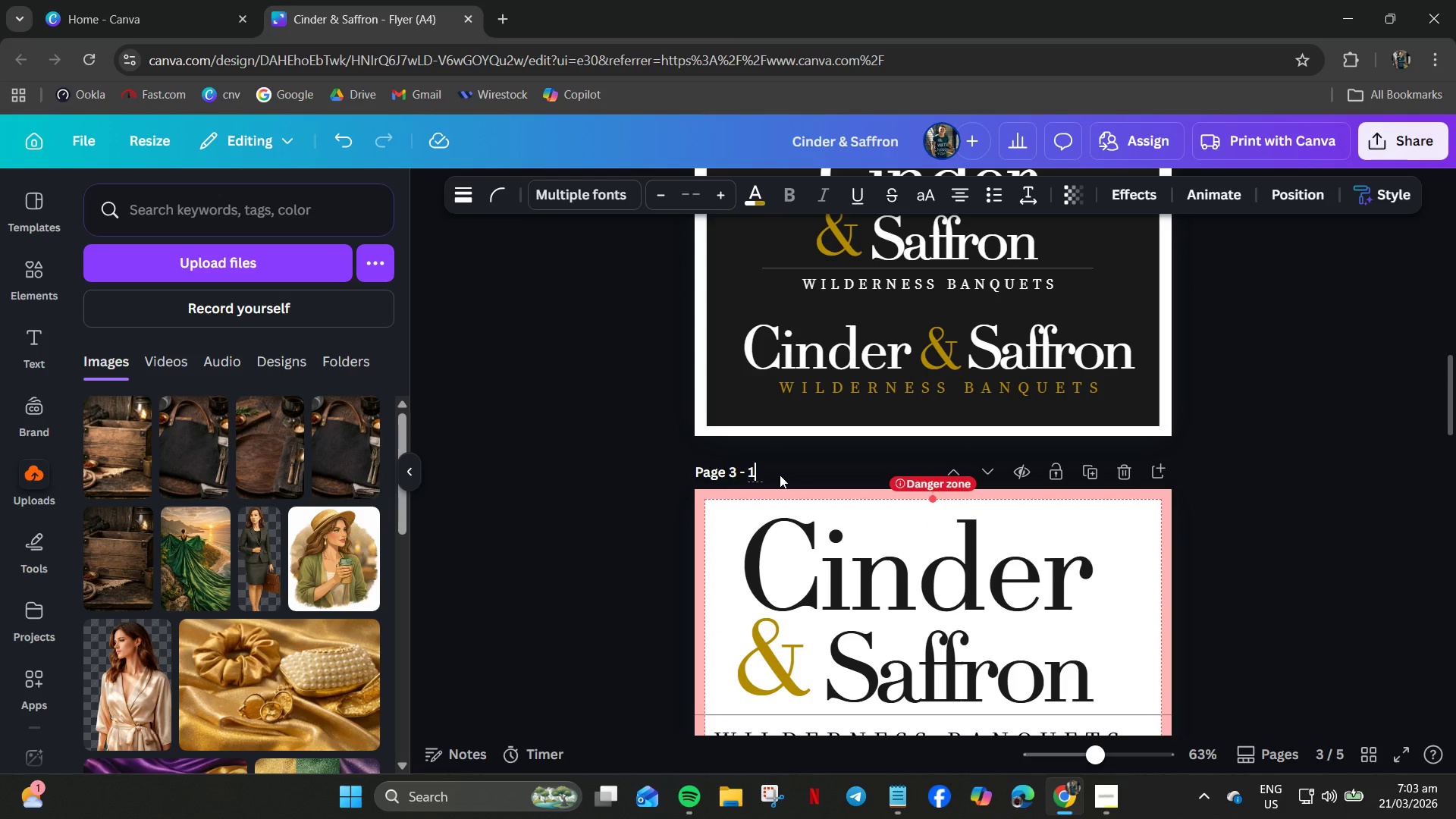 
key(Backspace)
 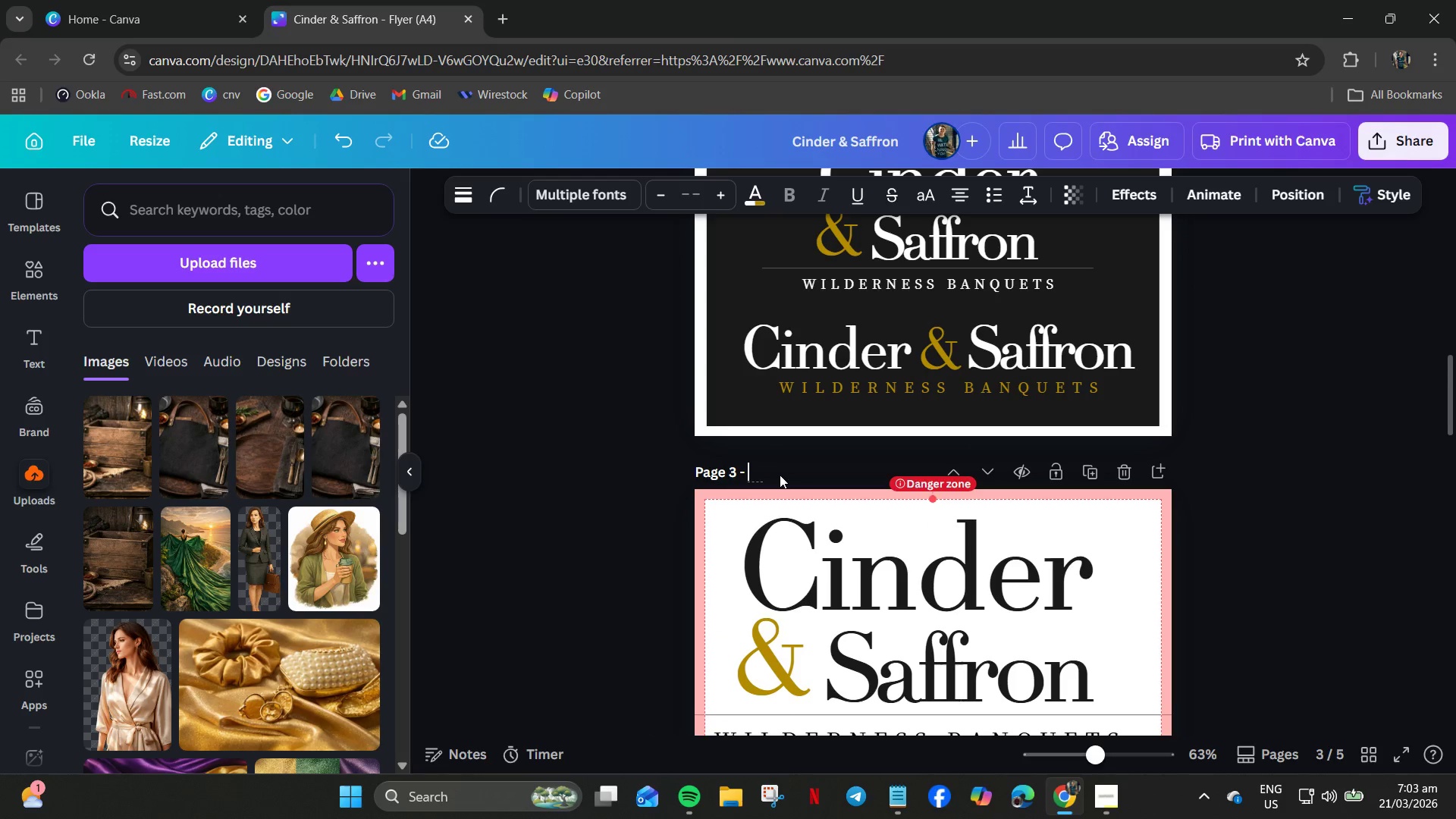 
type(C&D)
key(Backspace)
type(S 1)
 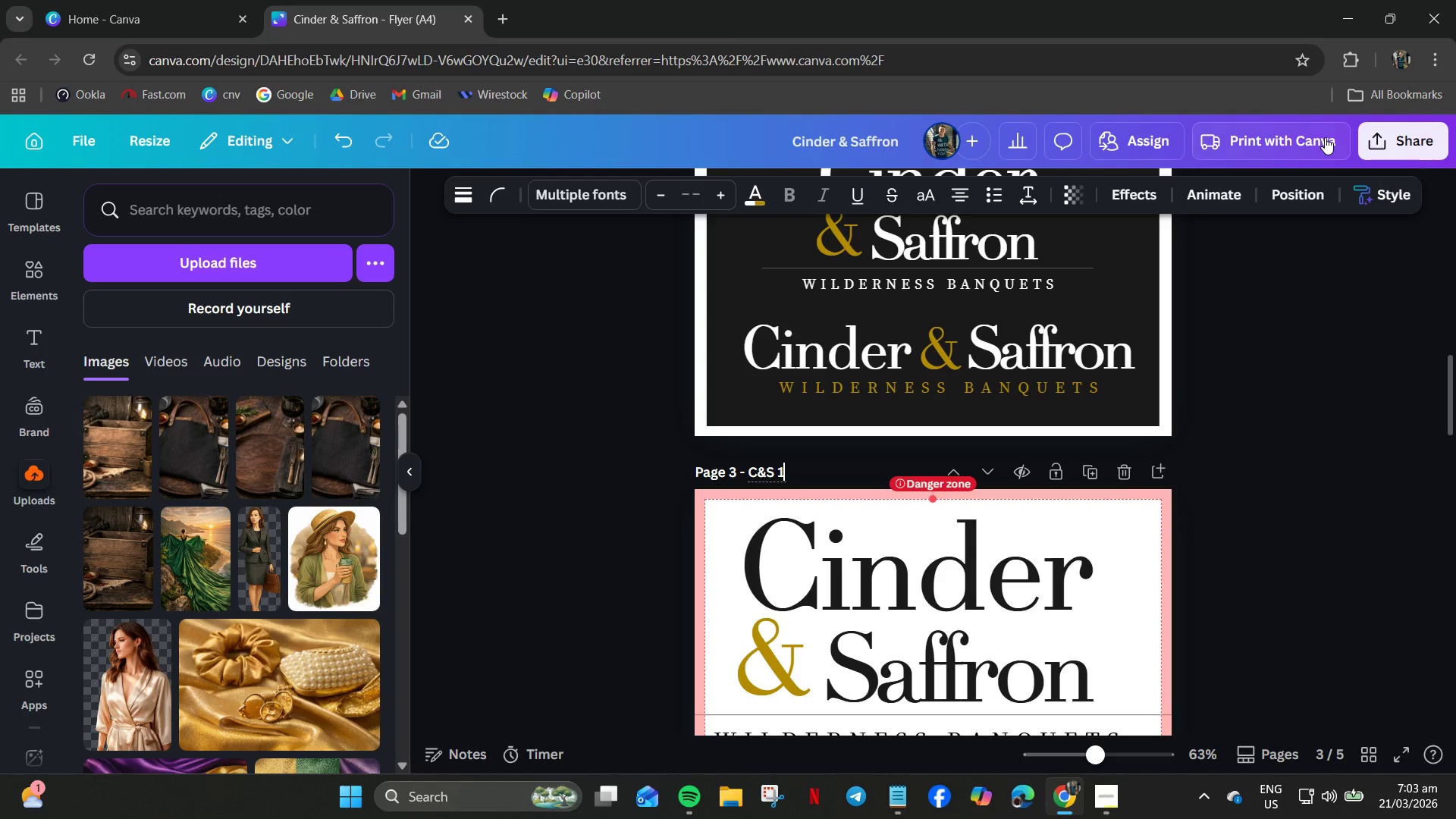 
left_click([1374, 143])
 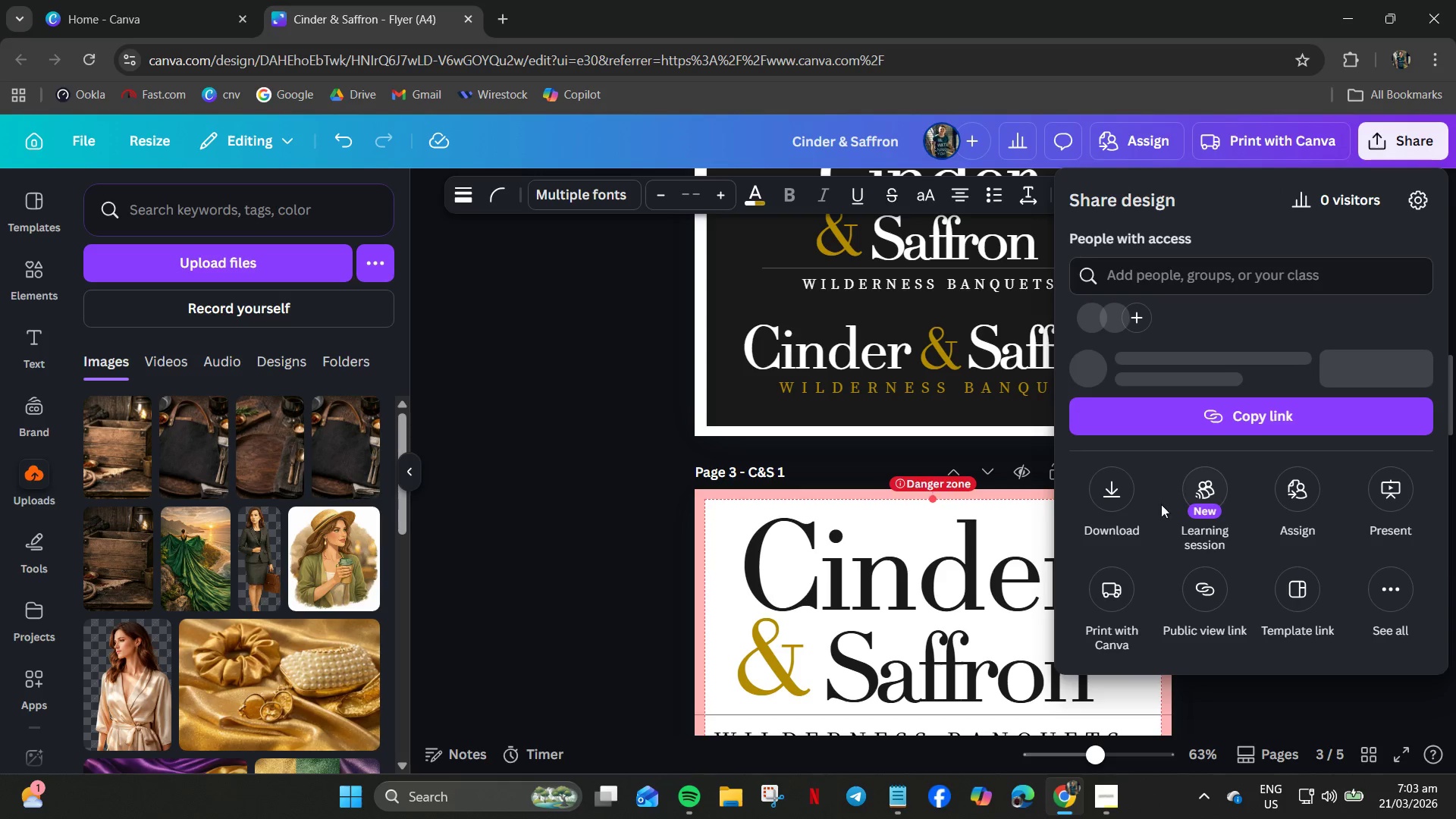 
left_click([1112, 500])
 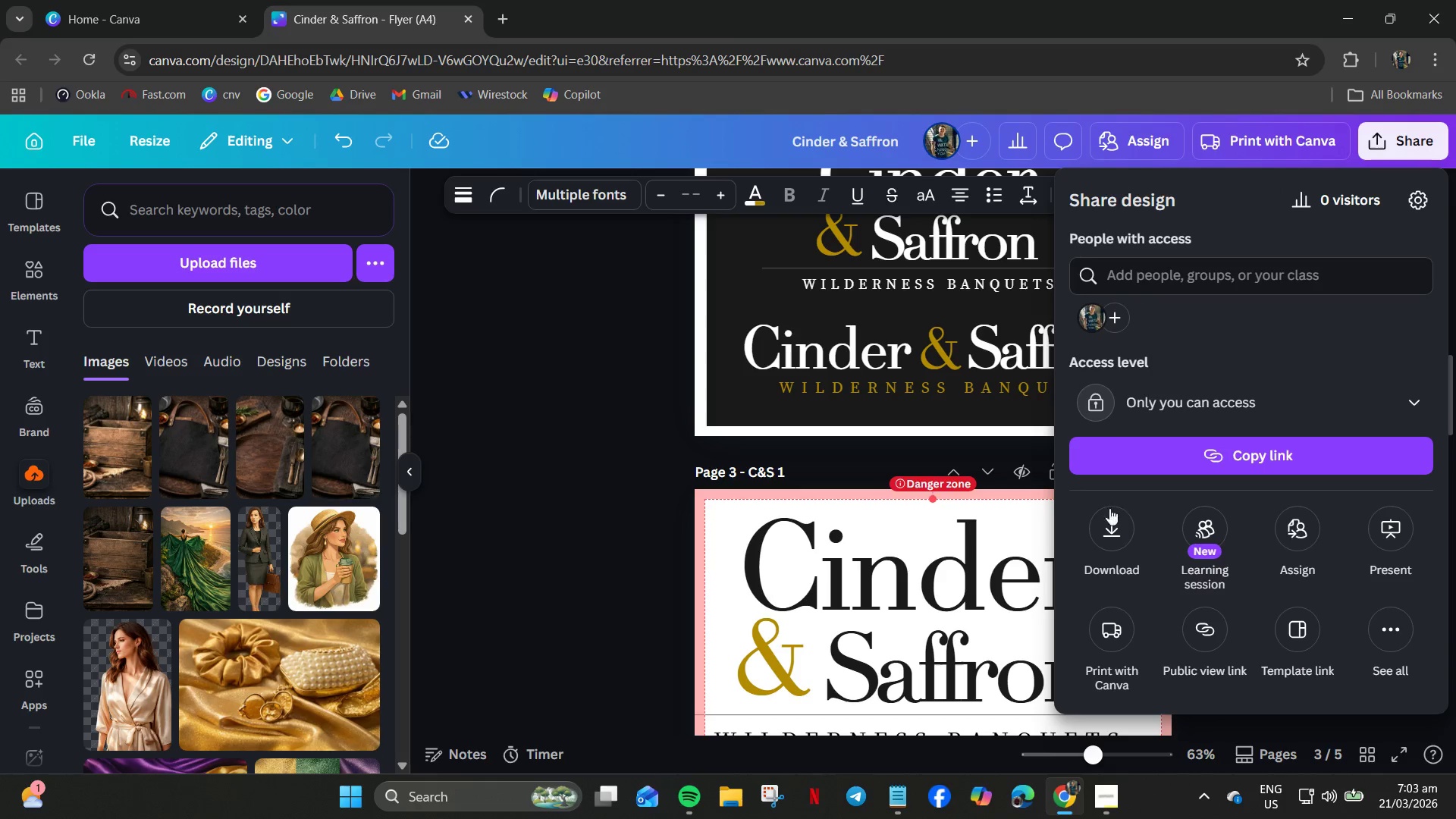 
left_click([1109, 526])
 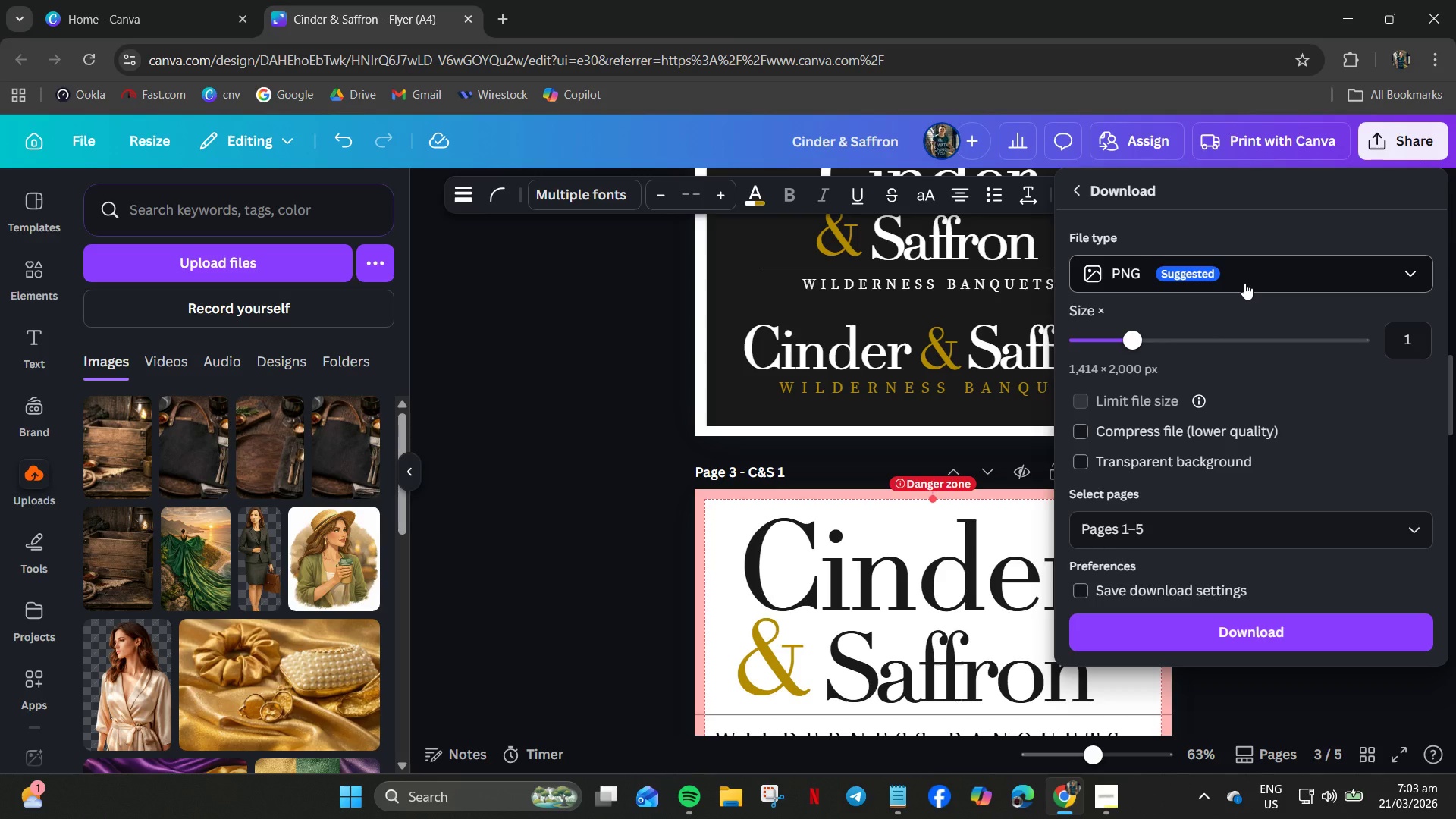 
left_click_drag(start_coordinate=[1131, 346], to_coordinate=[1455, 345])
 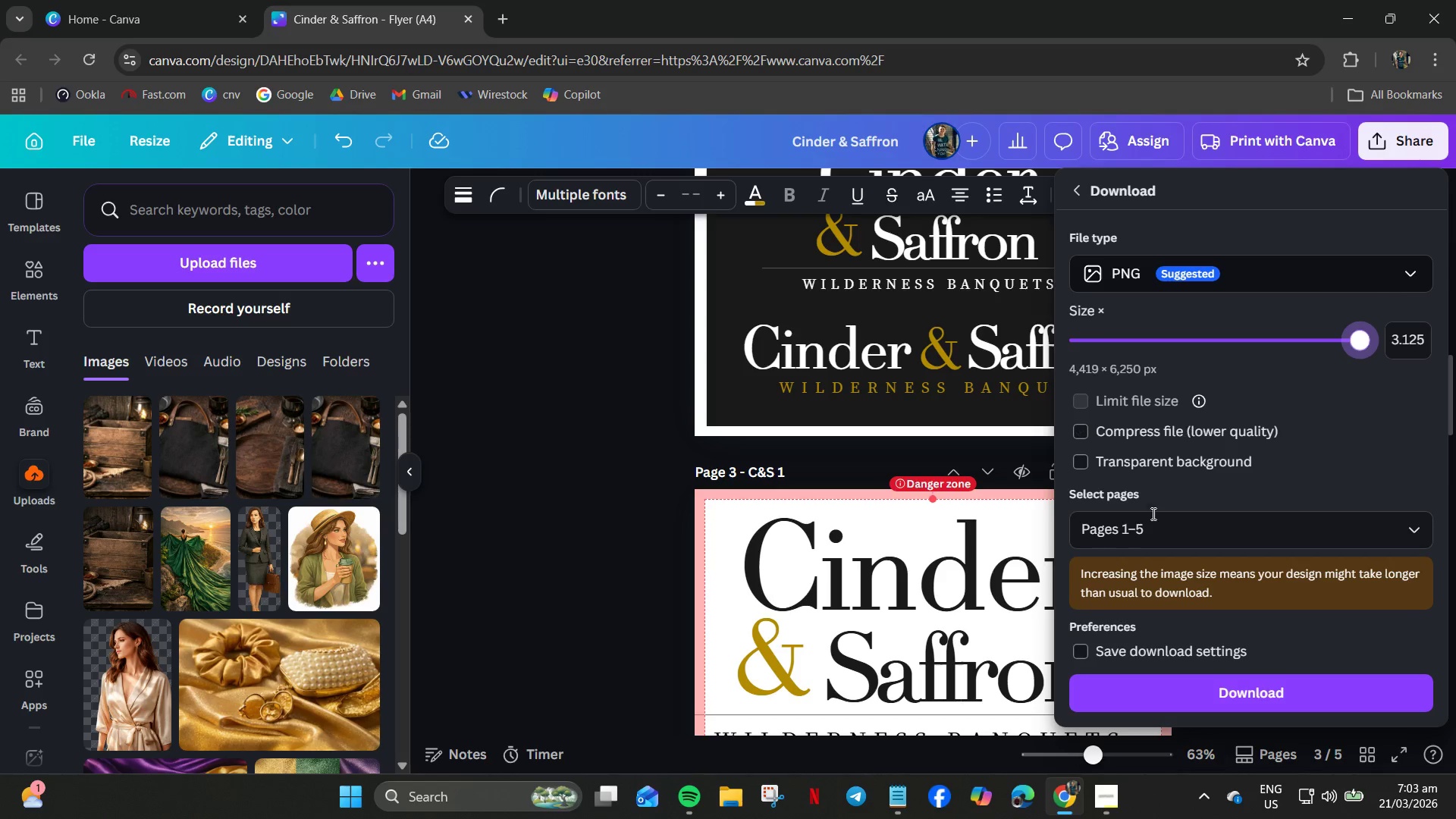 
left_click_drag(start_coordinate=[1152, 520], to_coordinate=[1155, 532])
 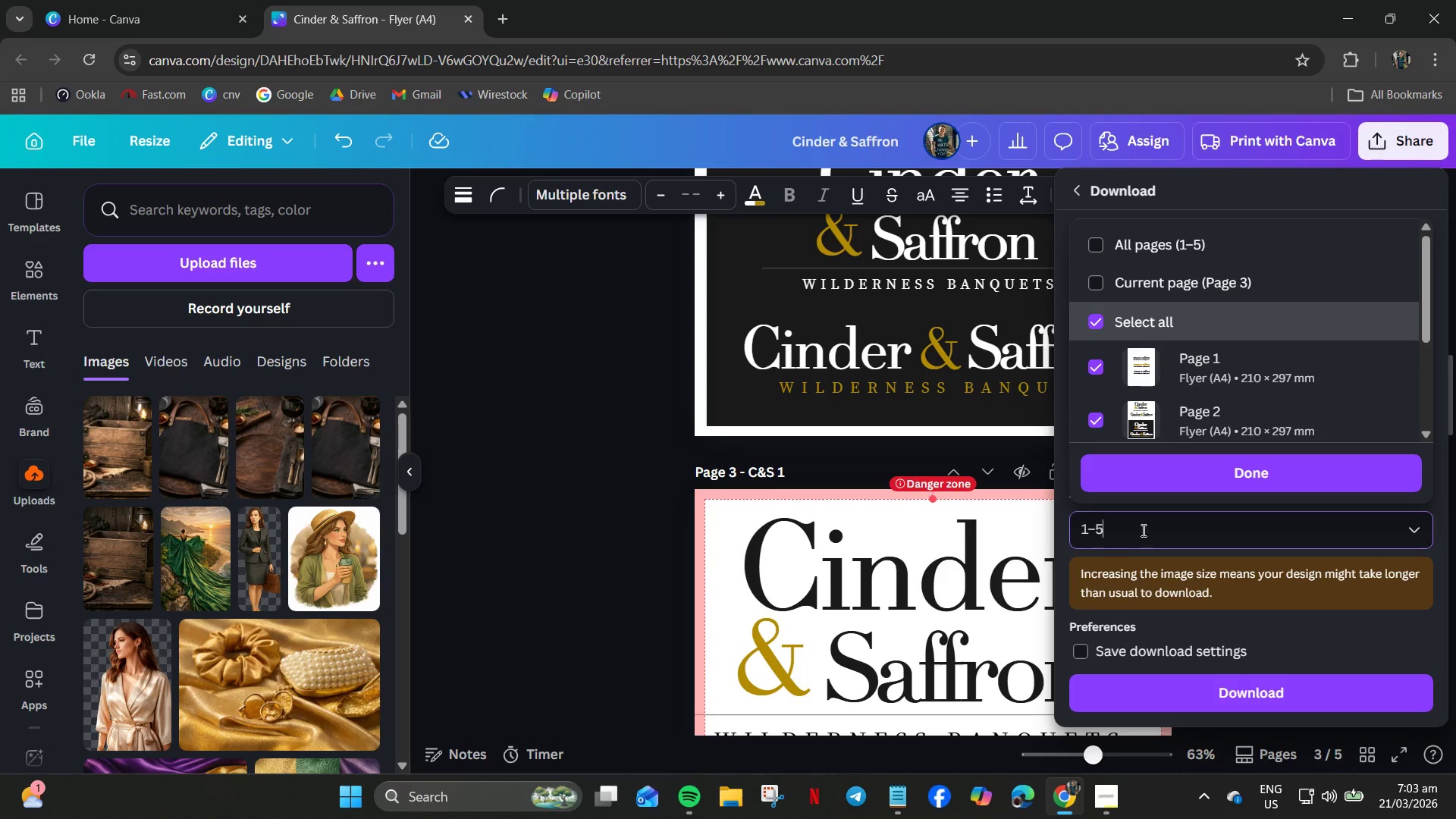 
key(Control+ControlLeft)
 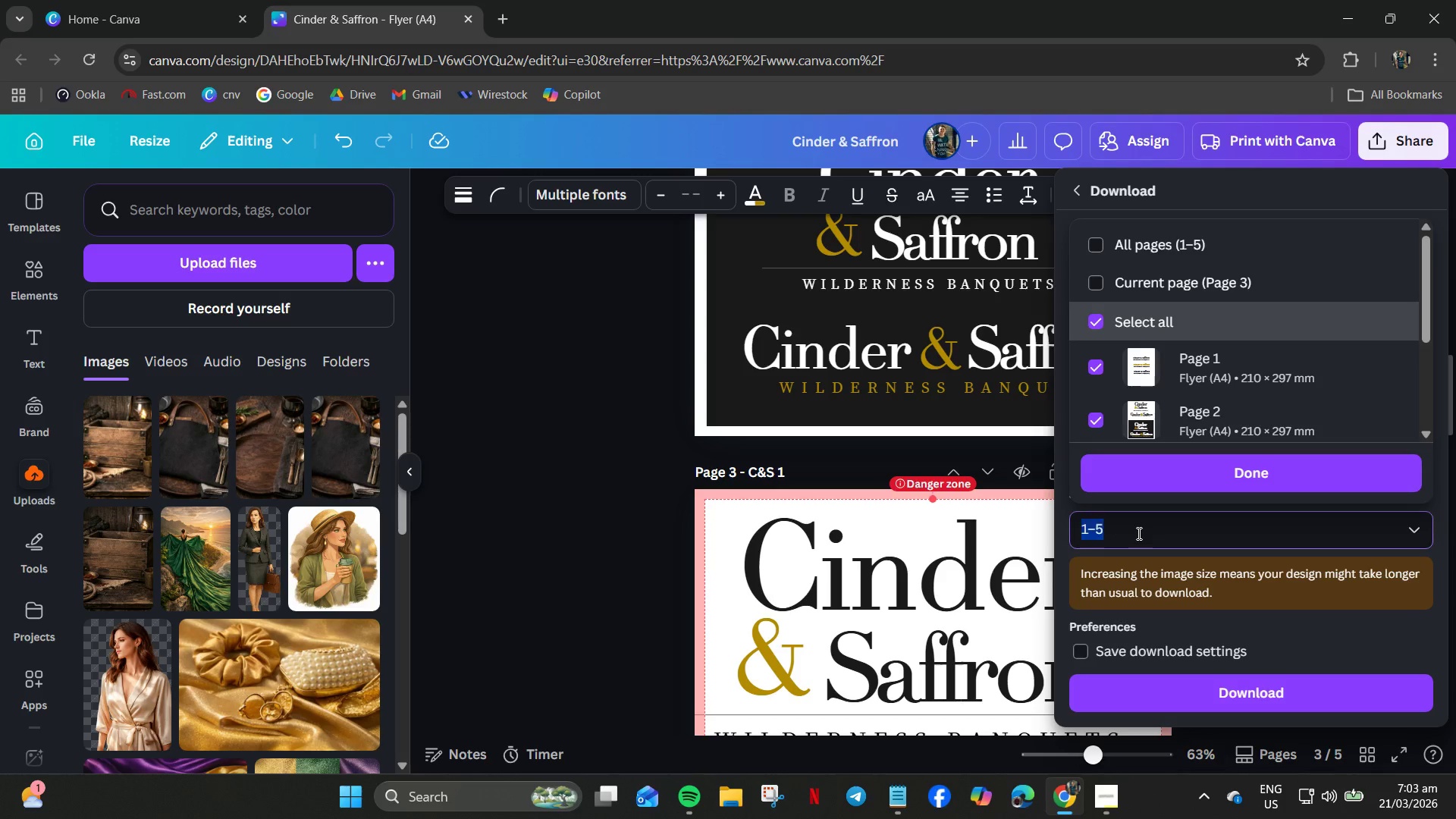 
key(Control+A)
 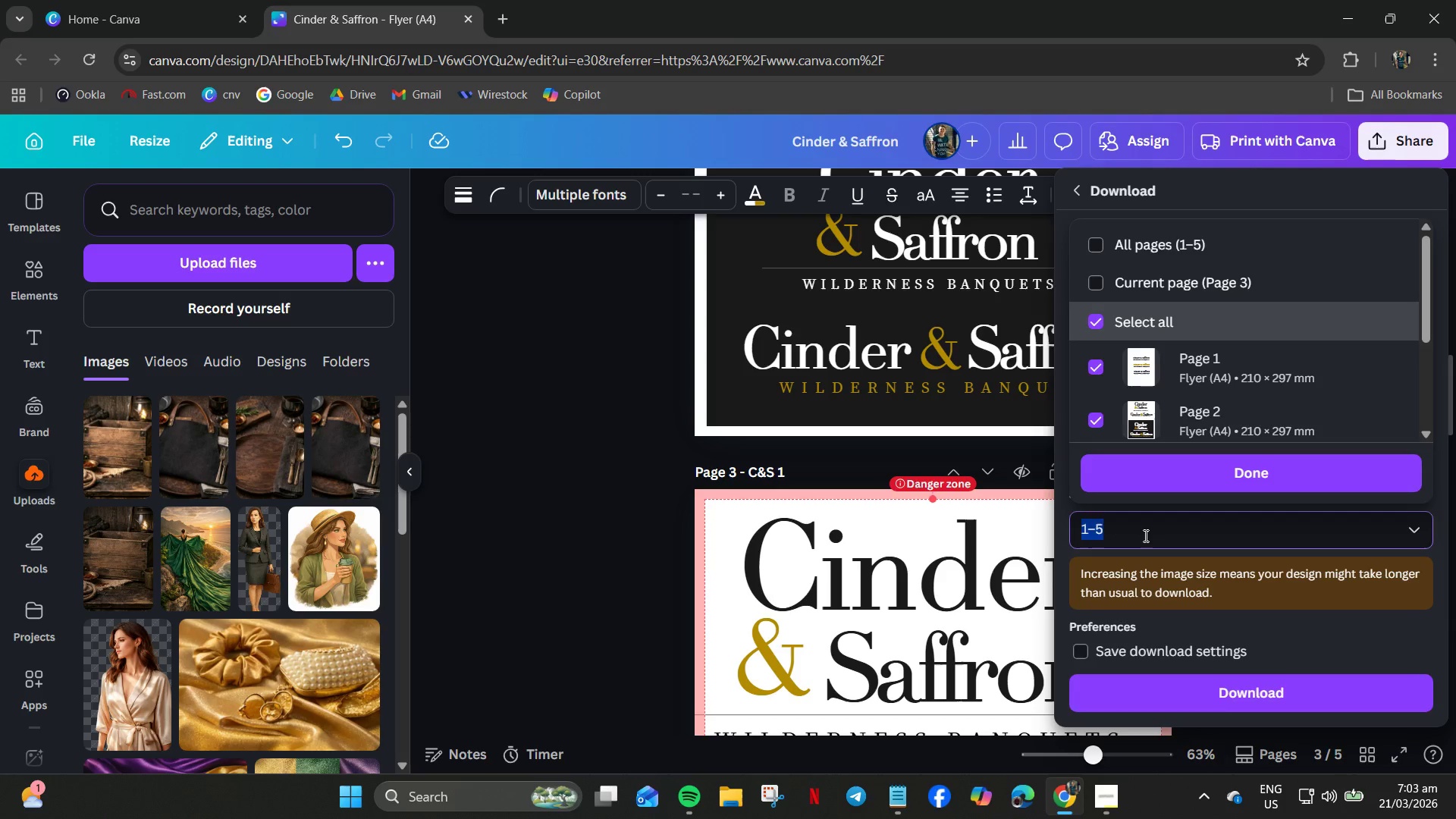 
key(Numpad3)
 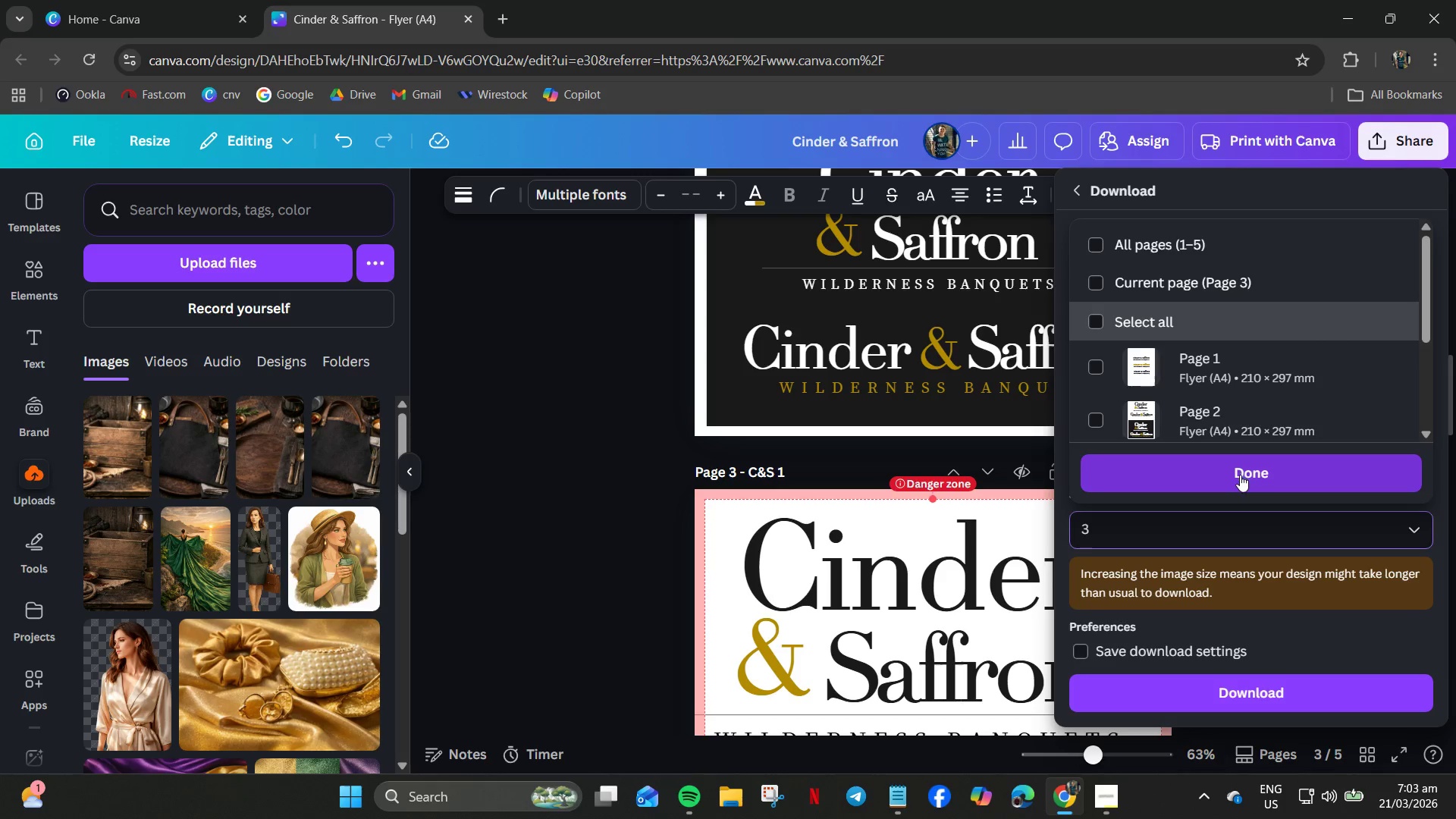 
left_click([1240, 476])
 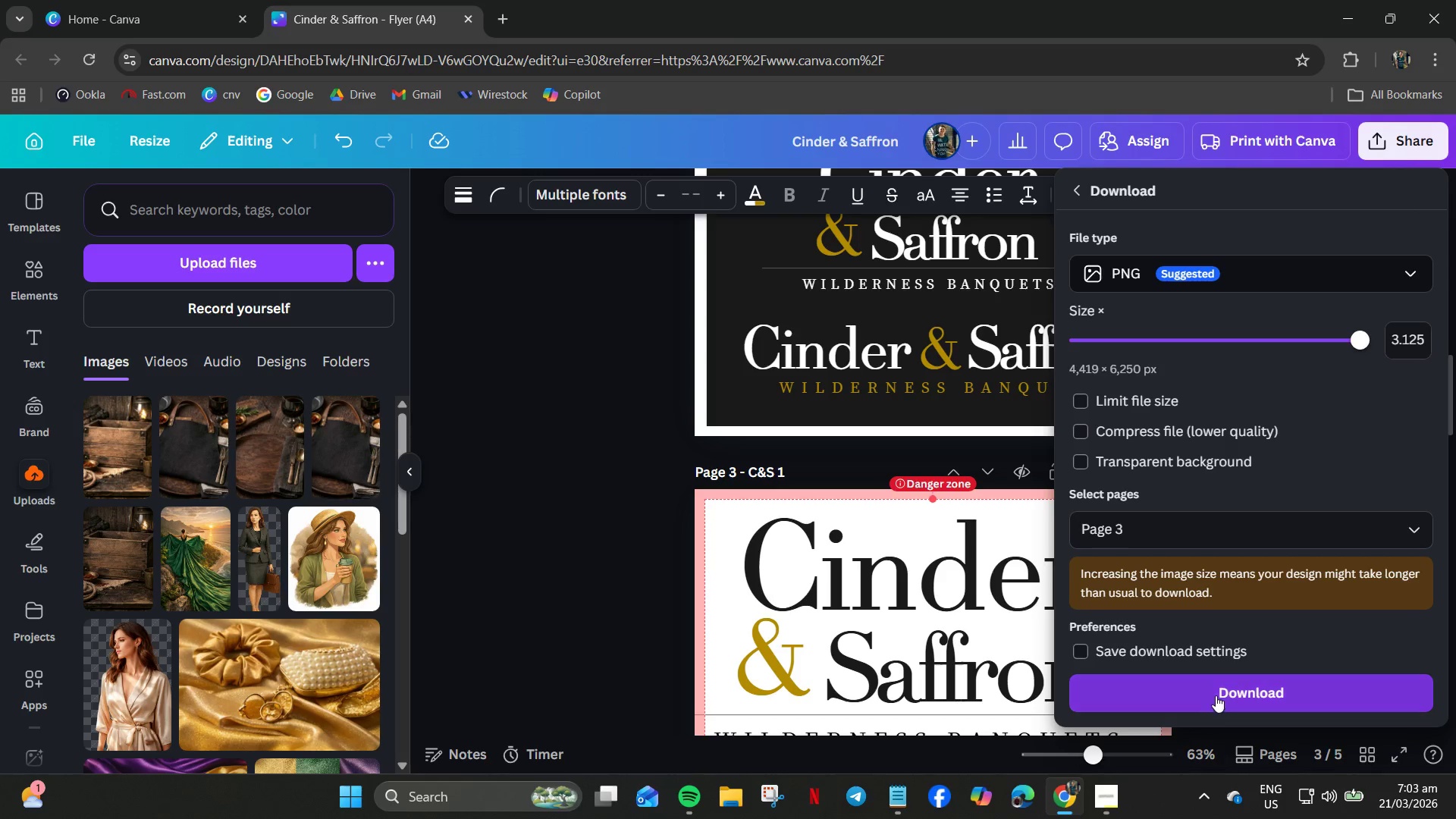 
left_click([1227, 676])
 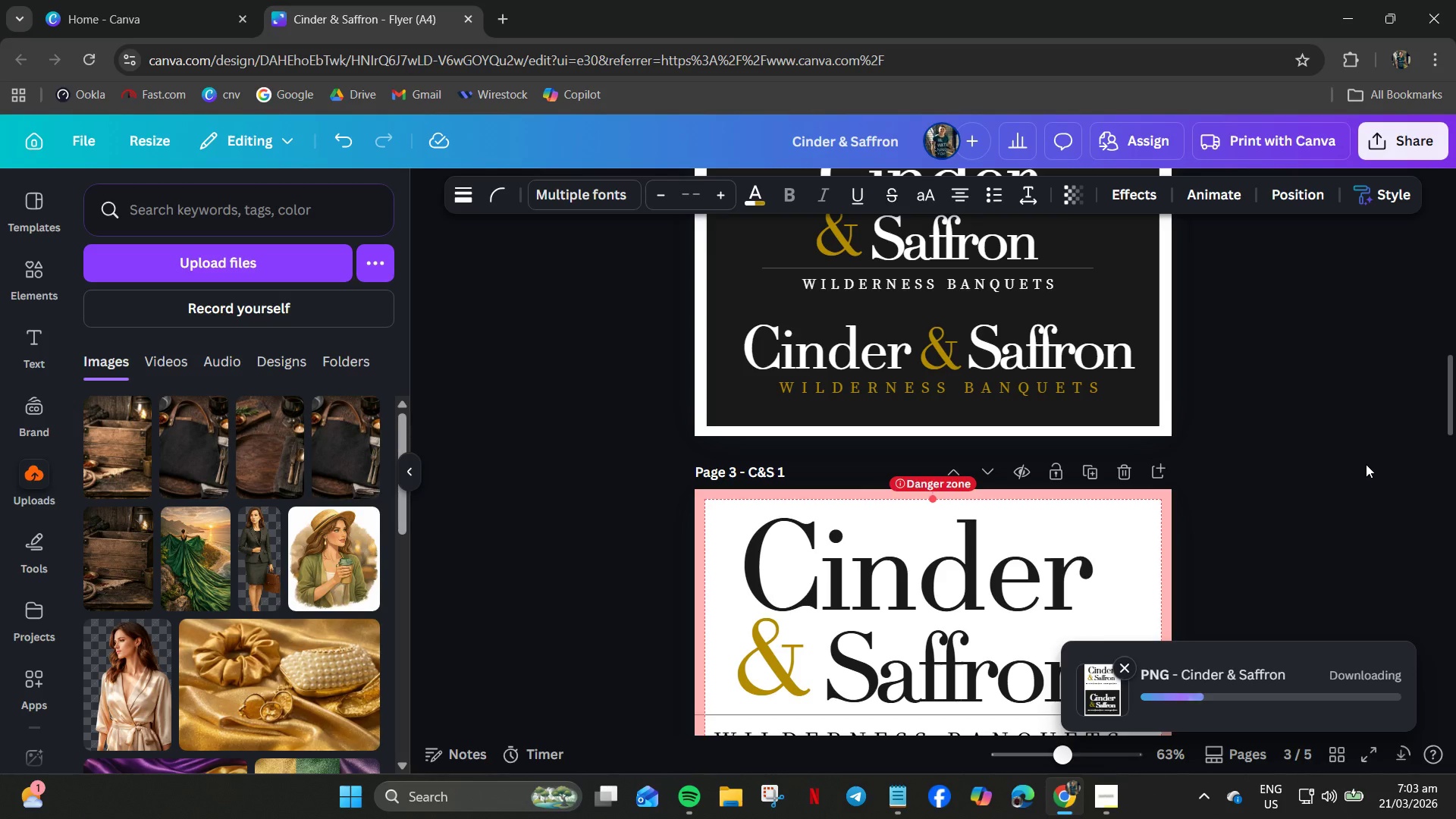 
wait(8.03)
 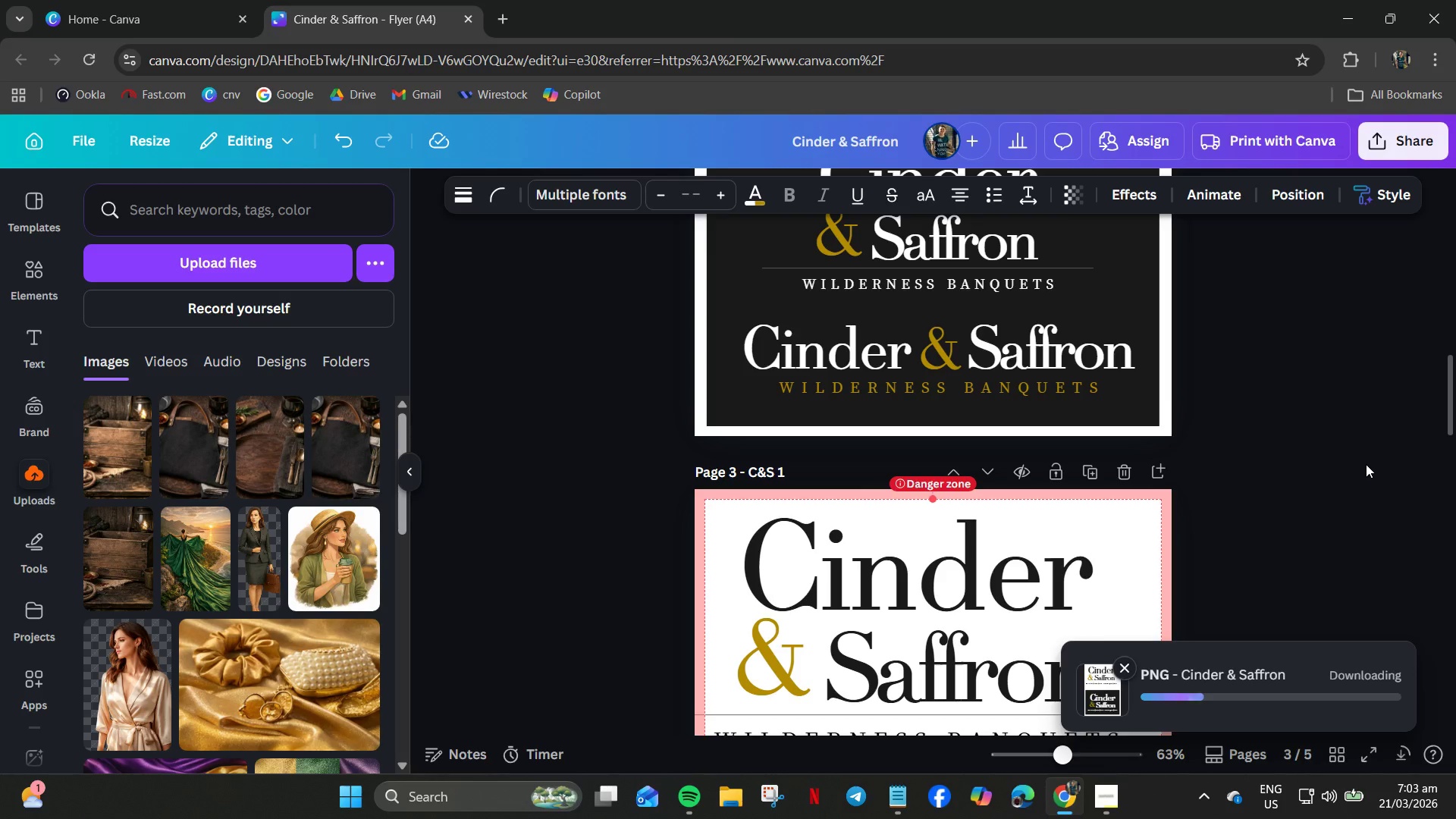 
left_click([570, 714])
 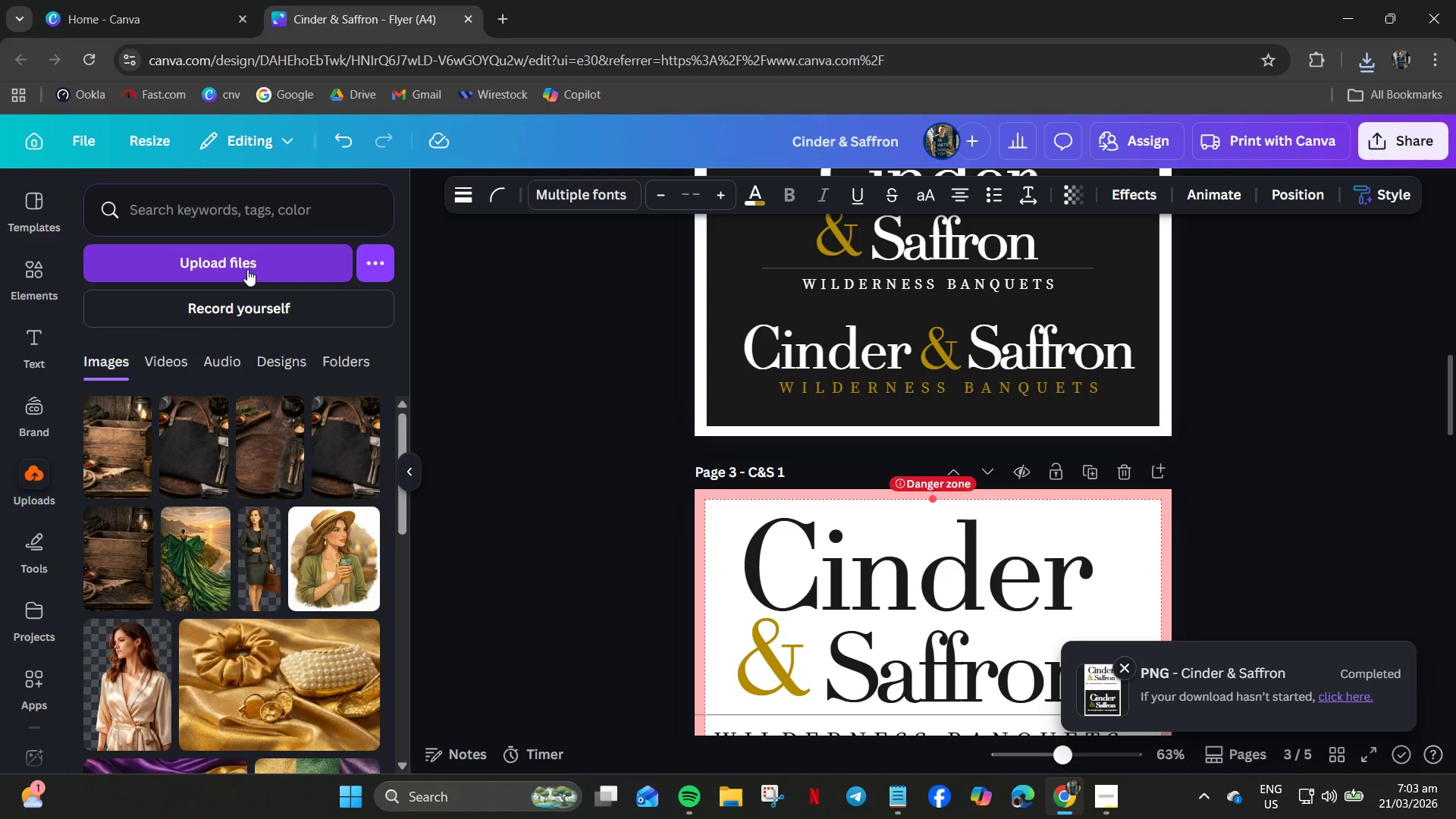 
scroll: coordinate [225, 603], scroll_direction: down, amount: 4.0
 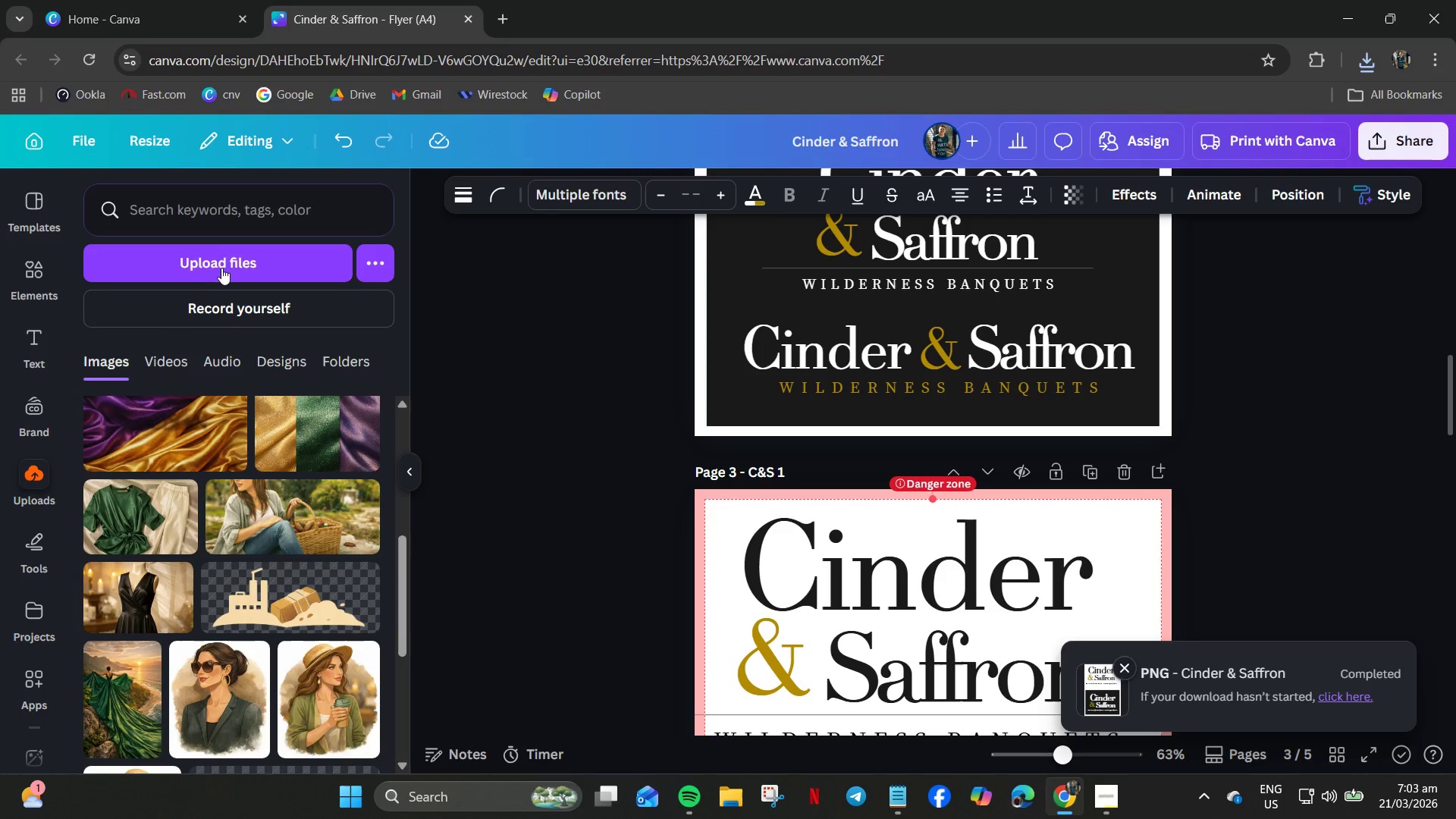 
left_click([221, 260])
 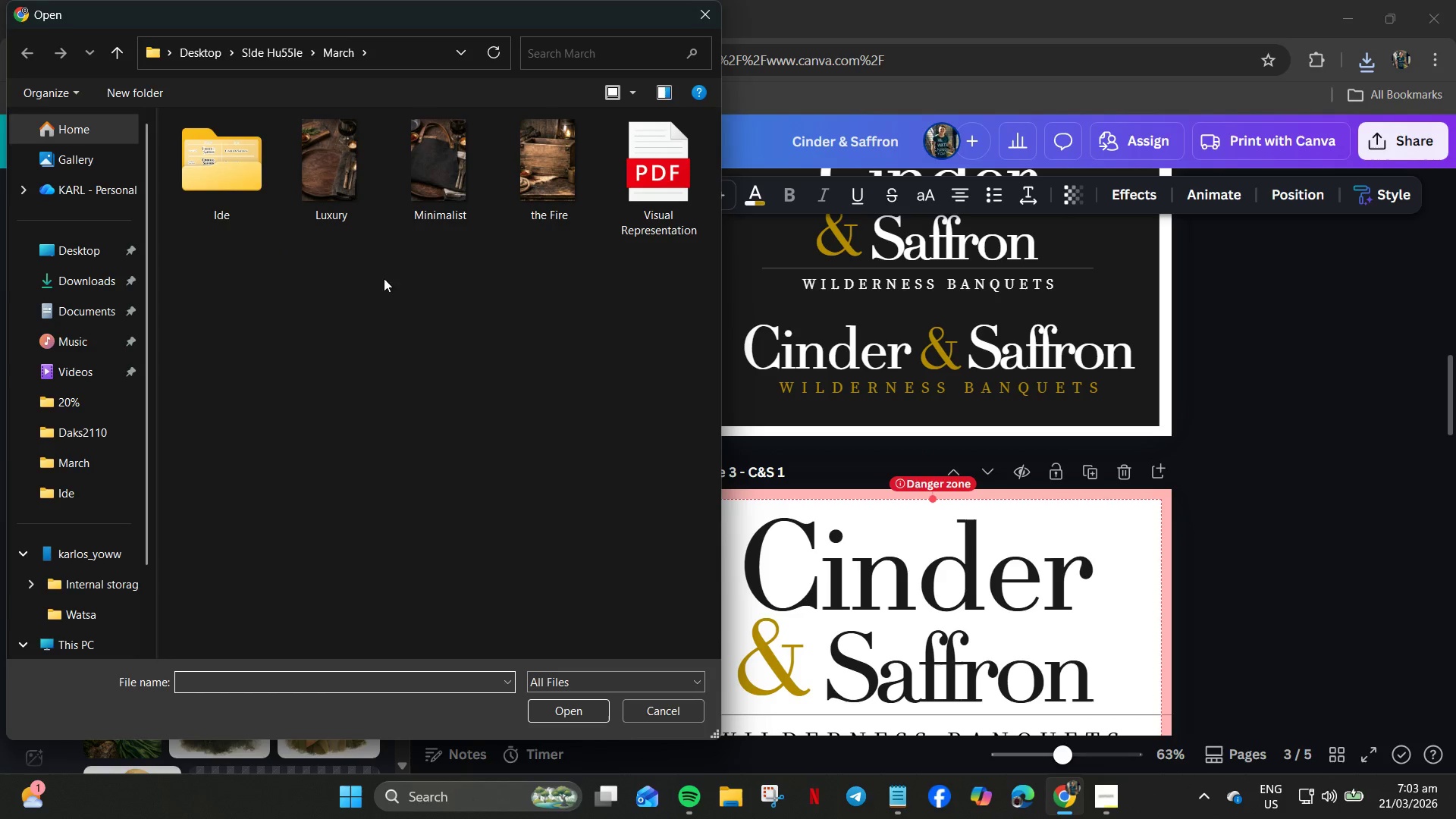 
left_click([107, 275])
 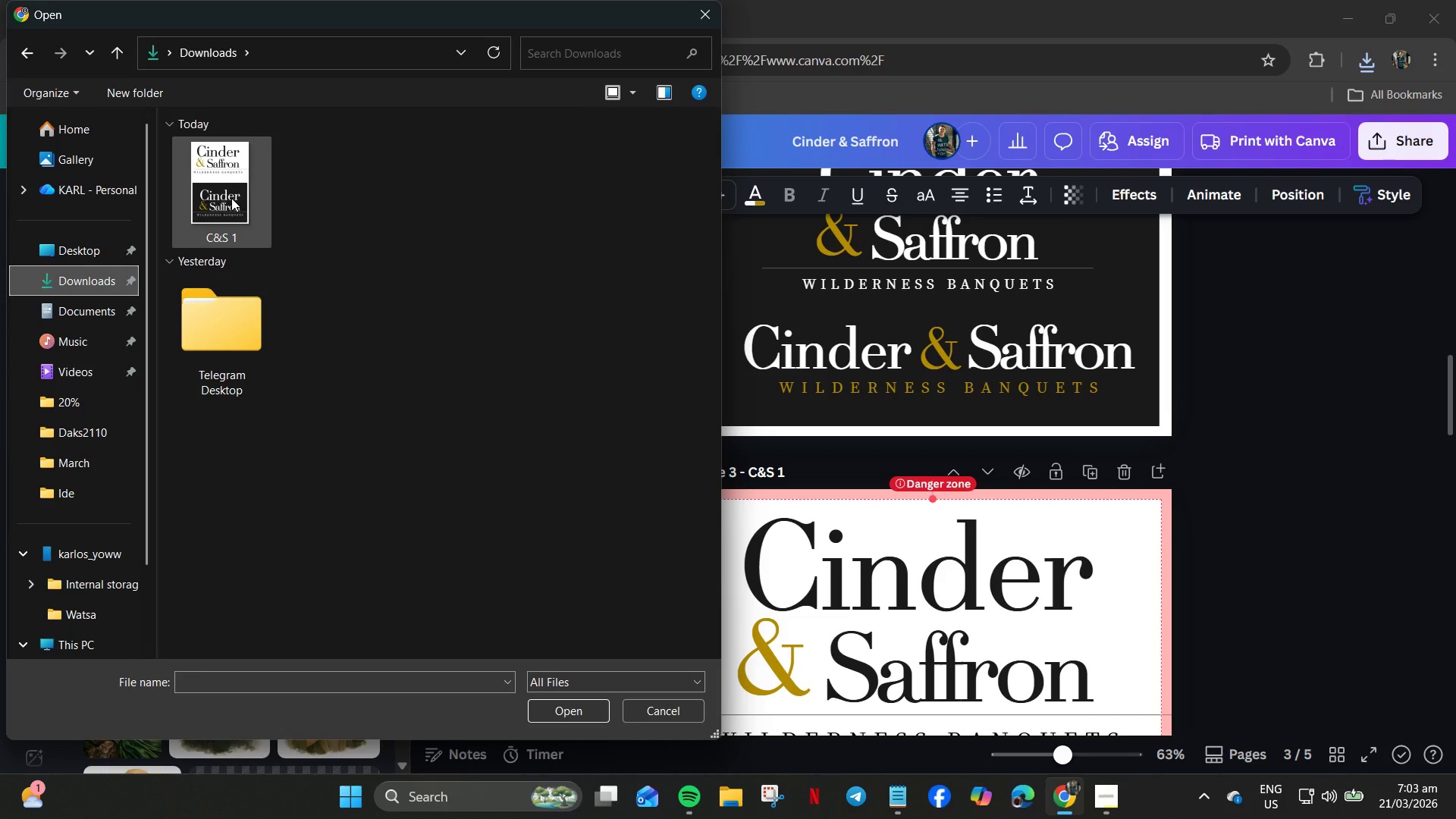 
double_click([231, 198])
 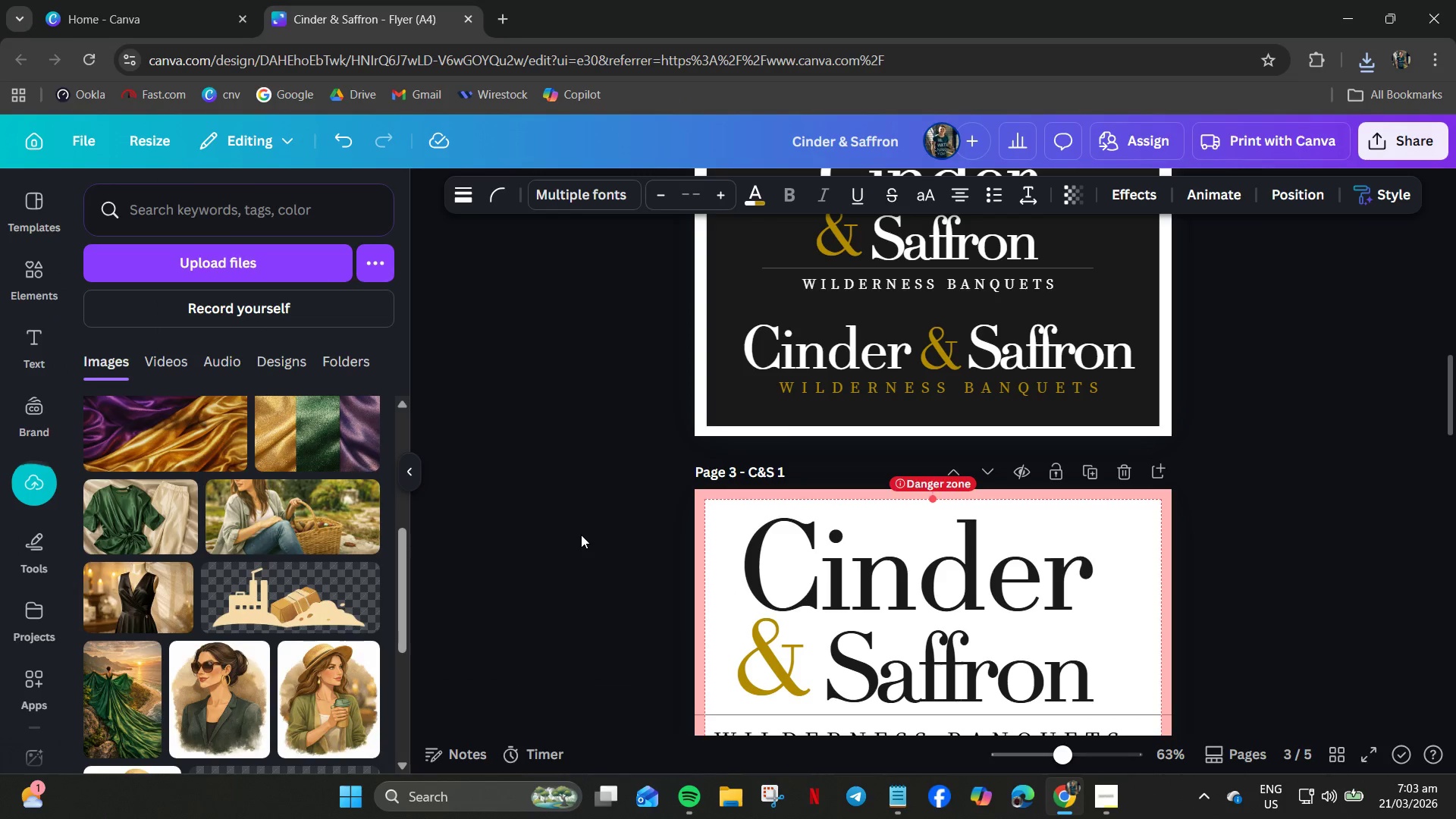 
scroll: coordinate [657, 548], scroll_direction: down, amount: 3.0
 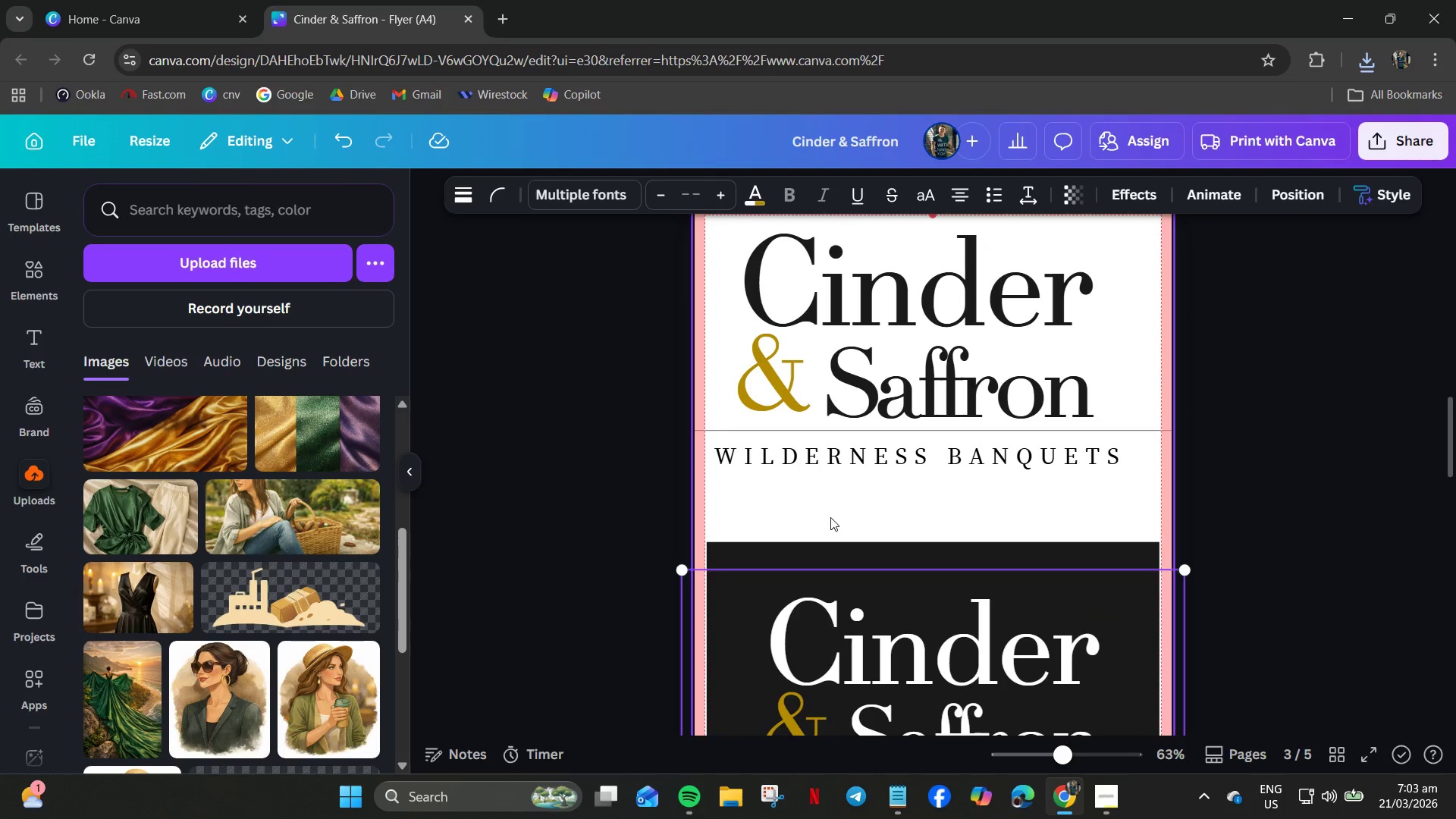 
wait(5.33)
 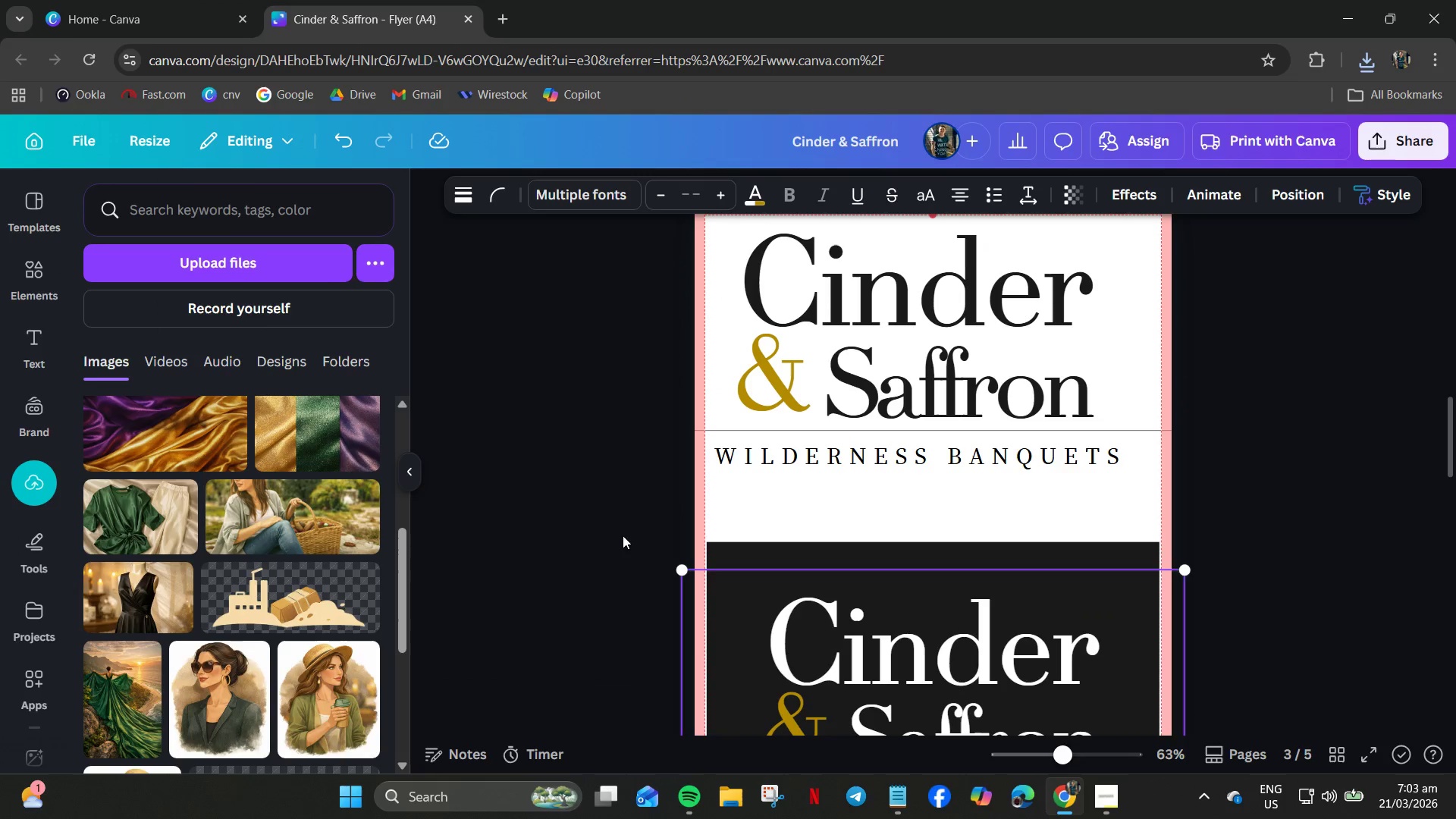 
scroll: coordinate [644, 530], scroll_direction: down, amount: 7.0
 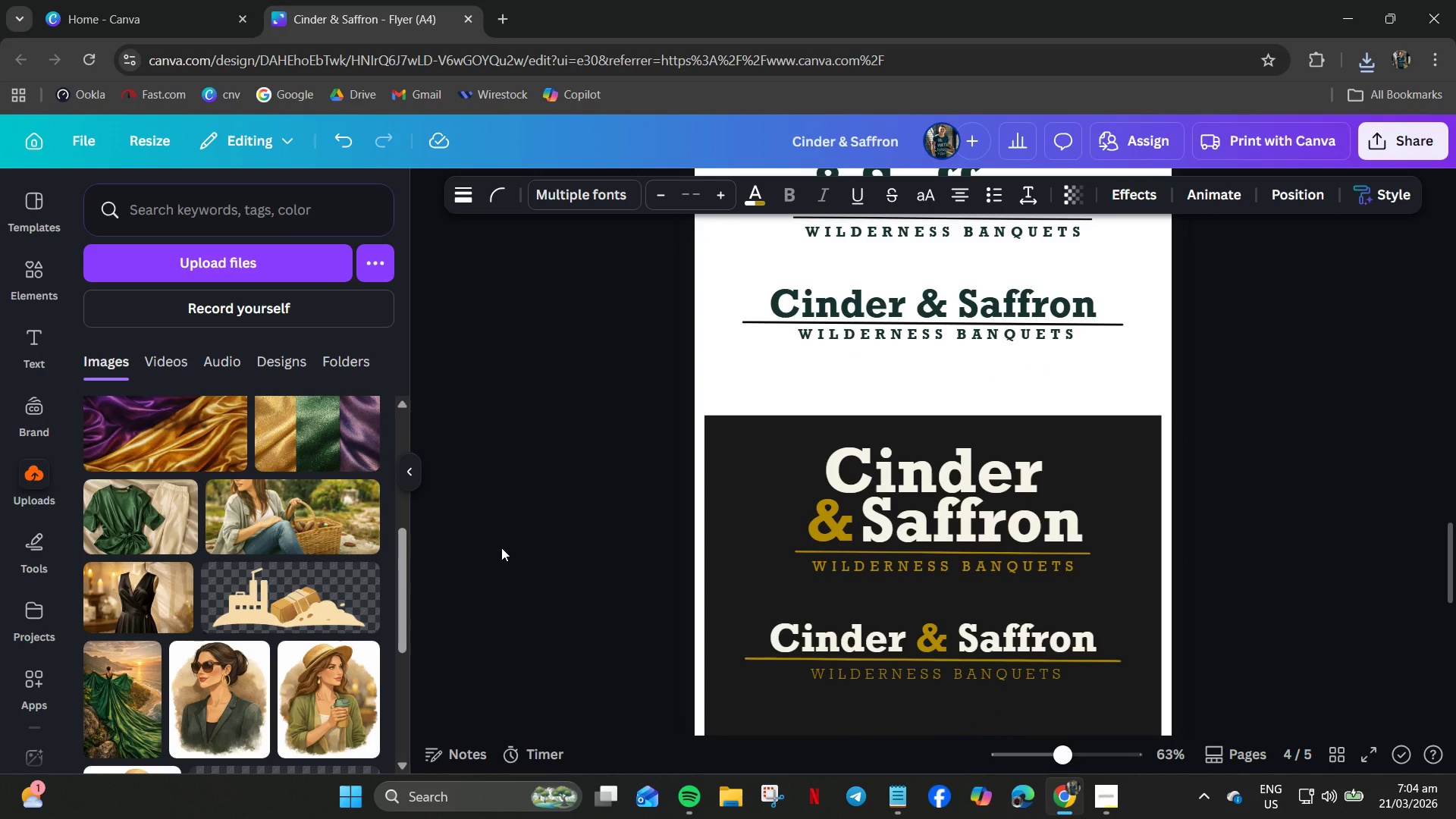 
scroll: coordinate [1078, 343], scroll_direction: up, amount: 10.0
 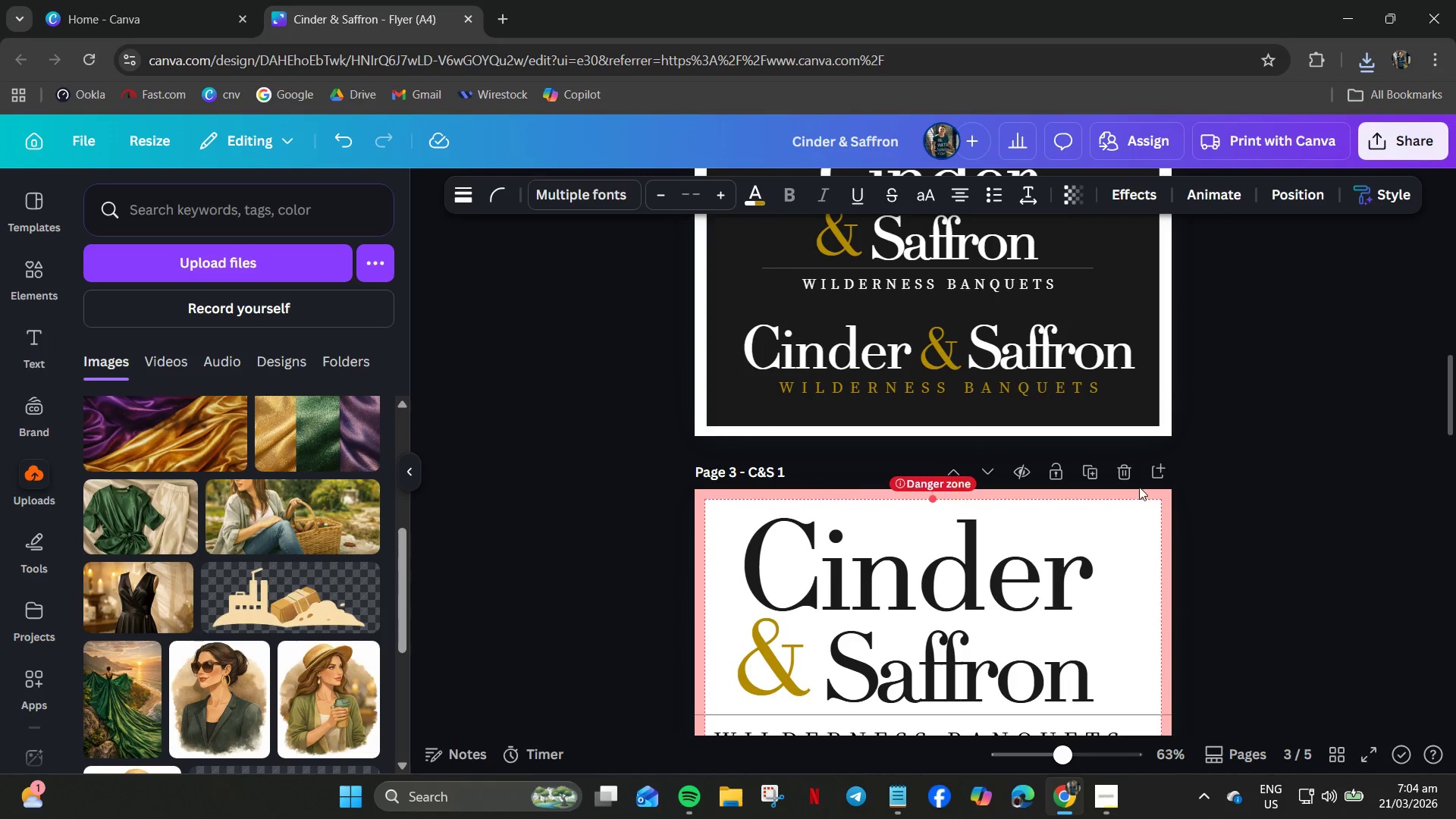 
mouse_move([1127, 472])
 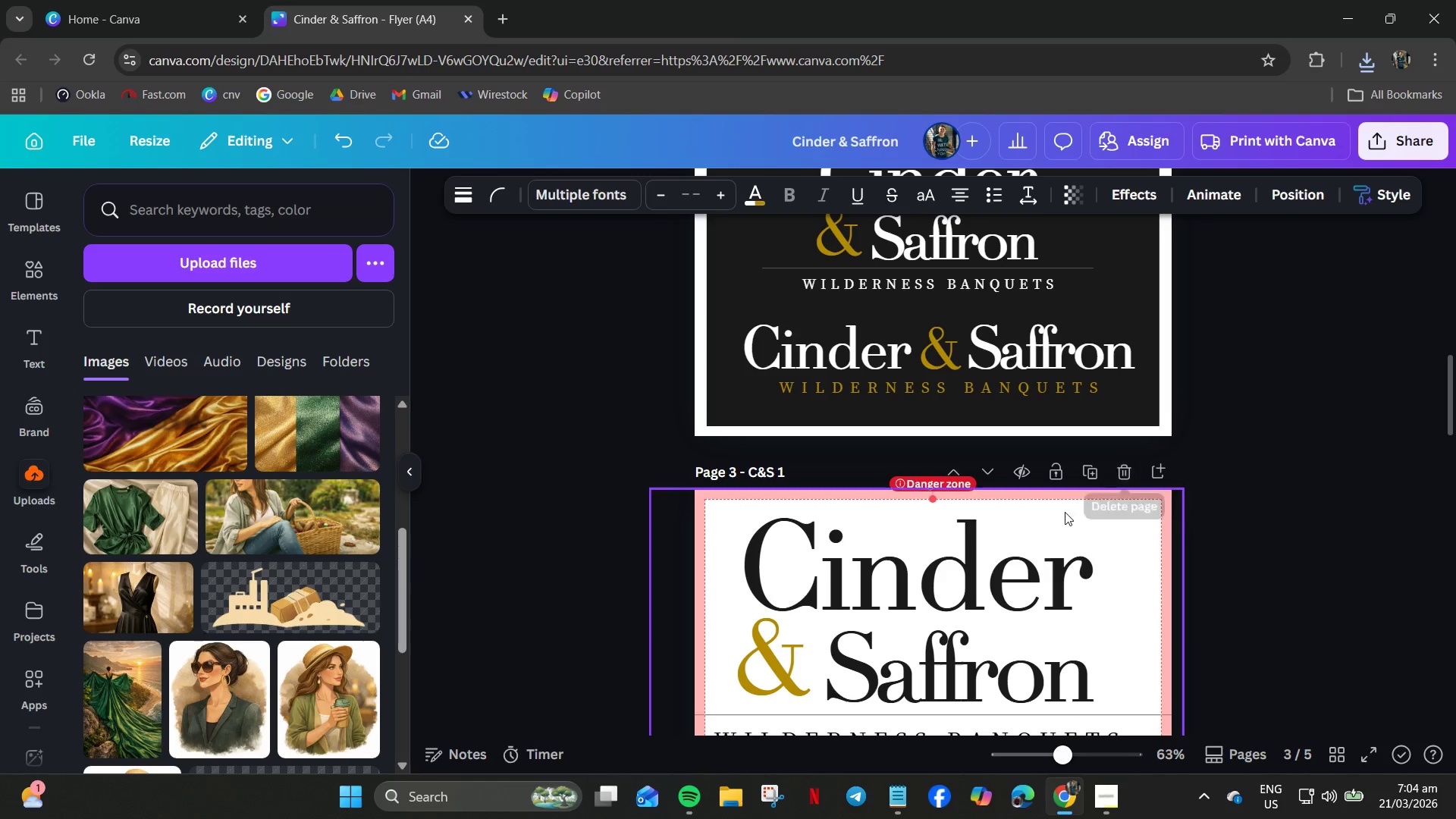 
mouse_move([946, 571])
 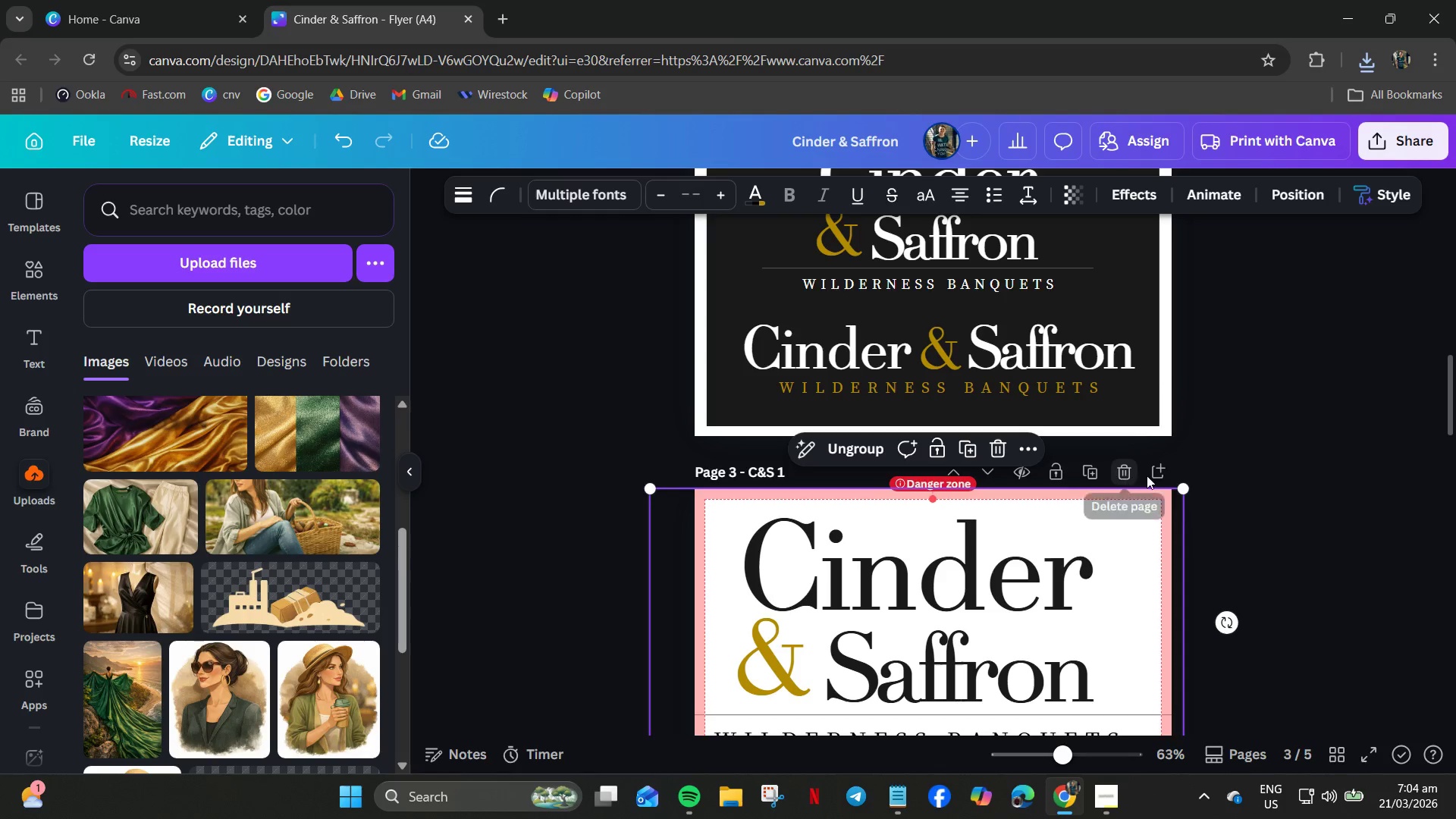 
left_click([1156, 472])
 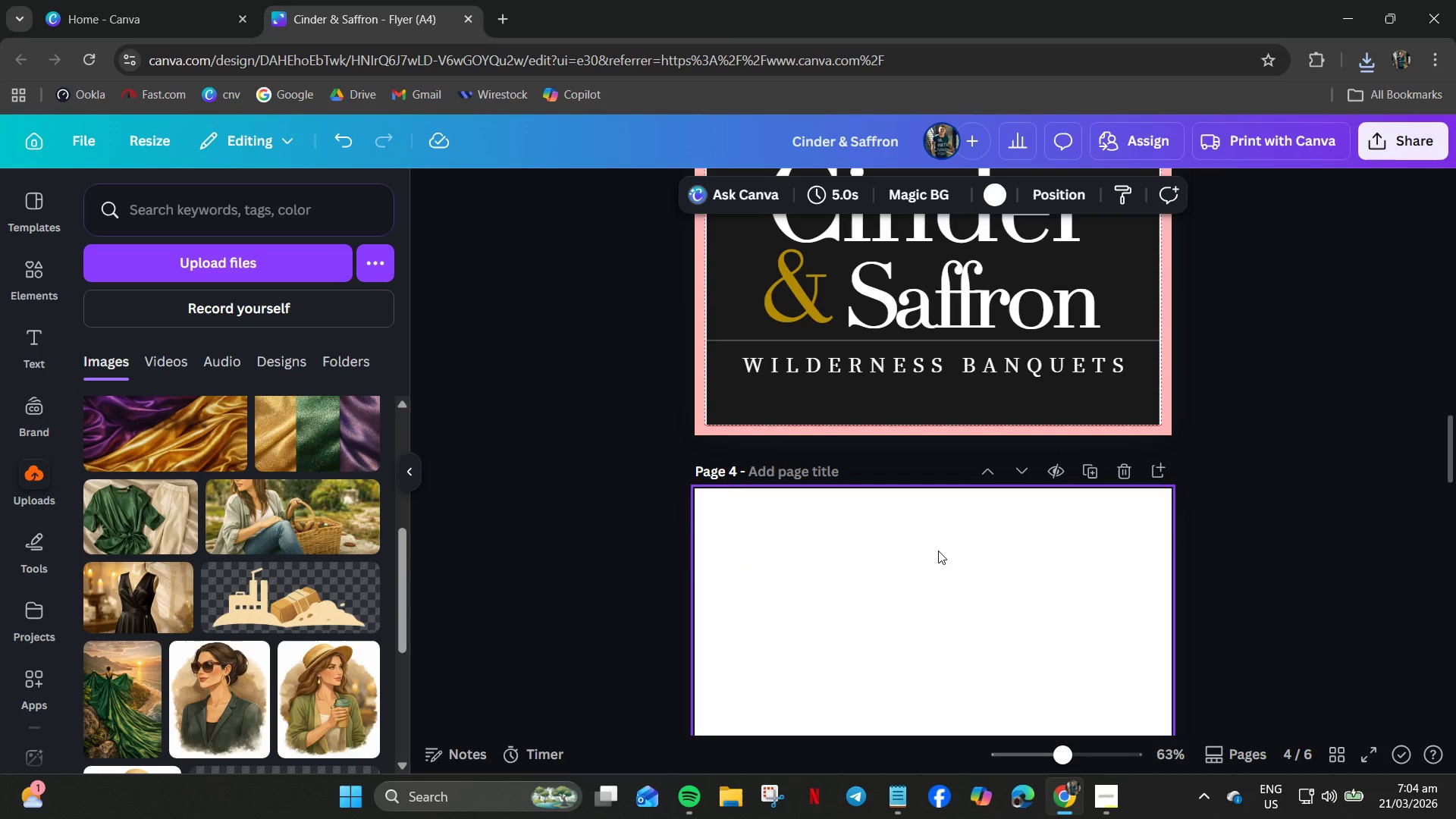 
left_click([904, 551])
 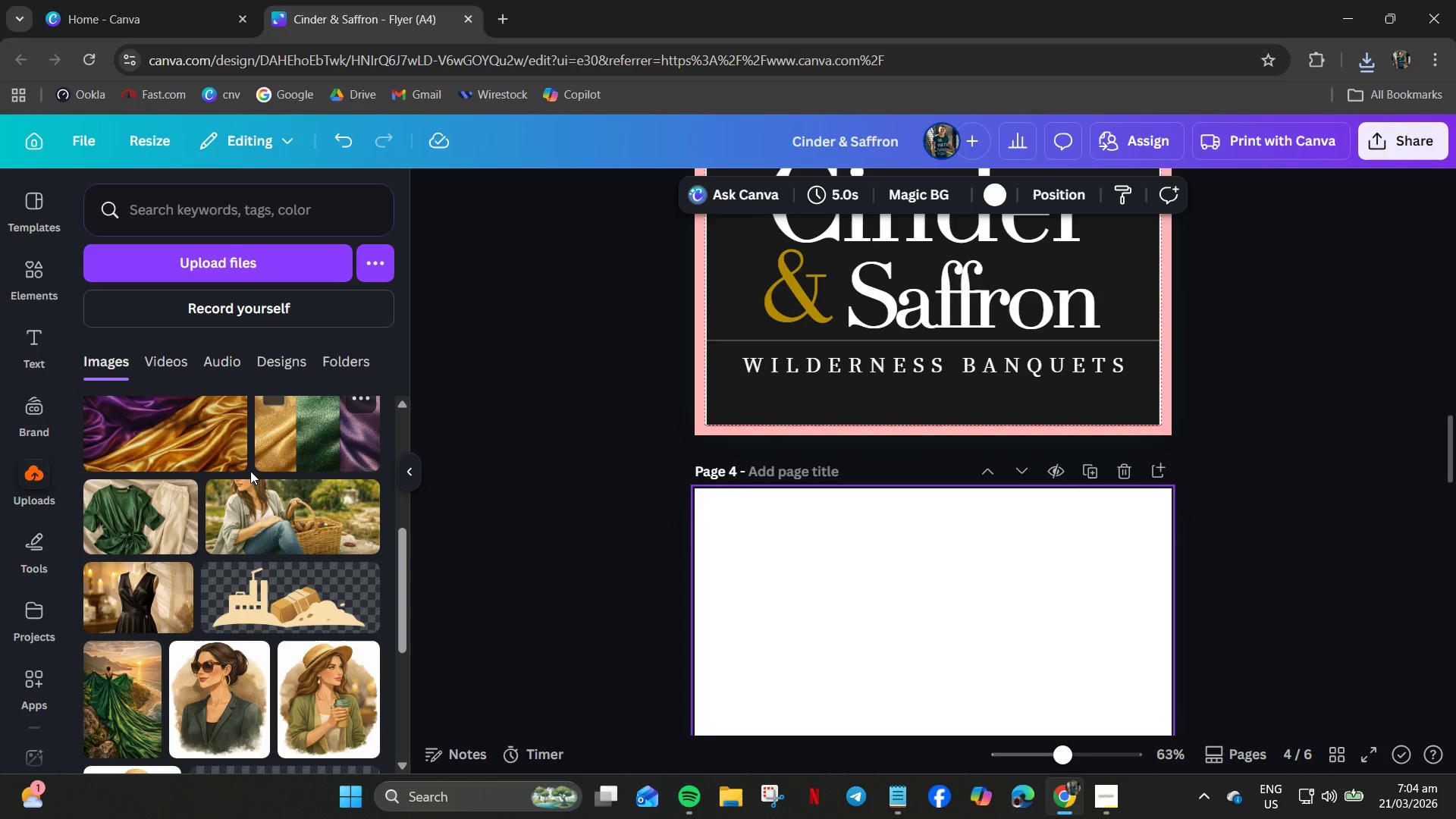 
left_click([136, 458])
 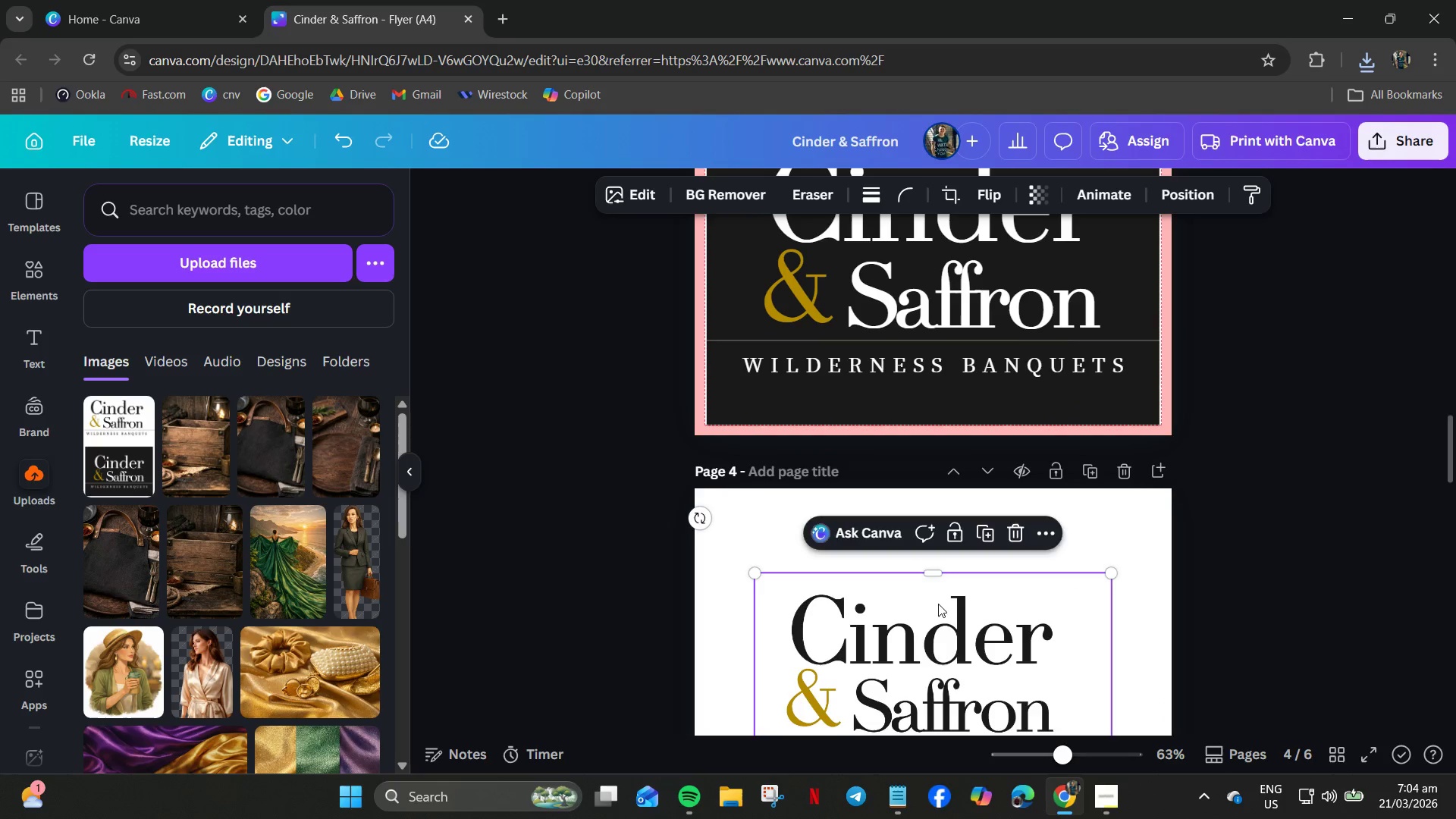 
scroll: coordinate [165, 471], scroll_direction: up, amount: 9.0
 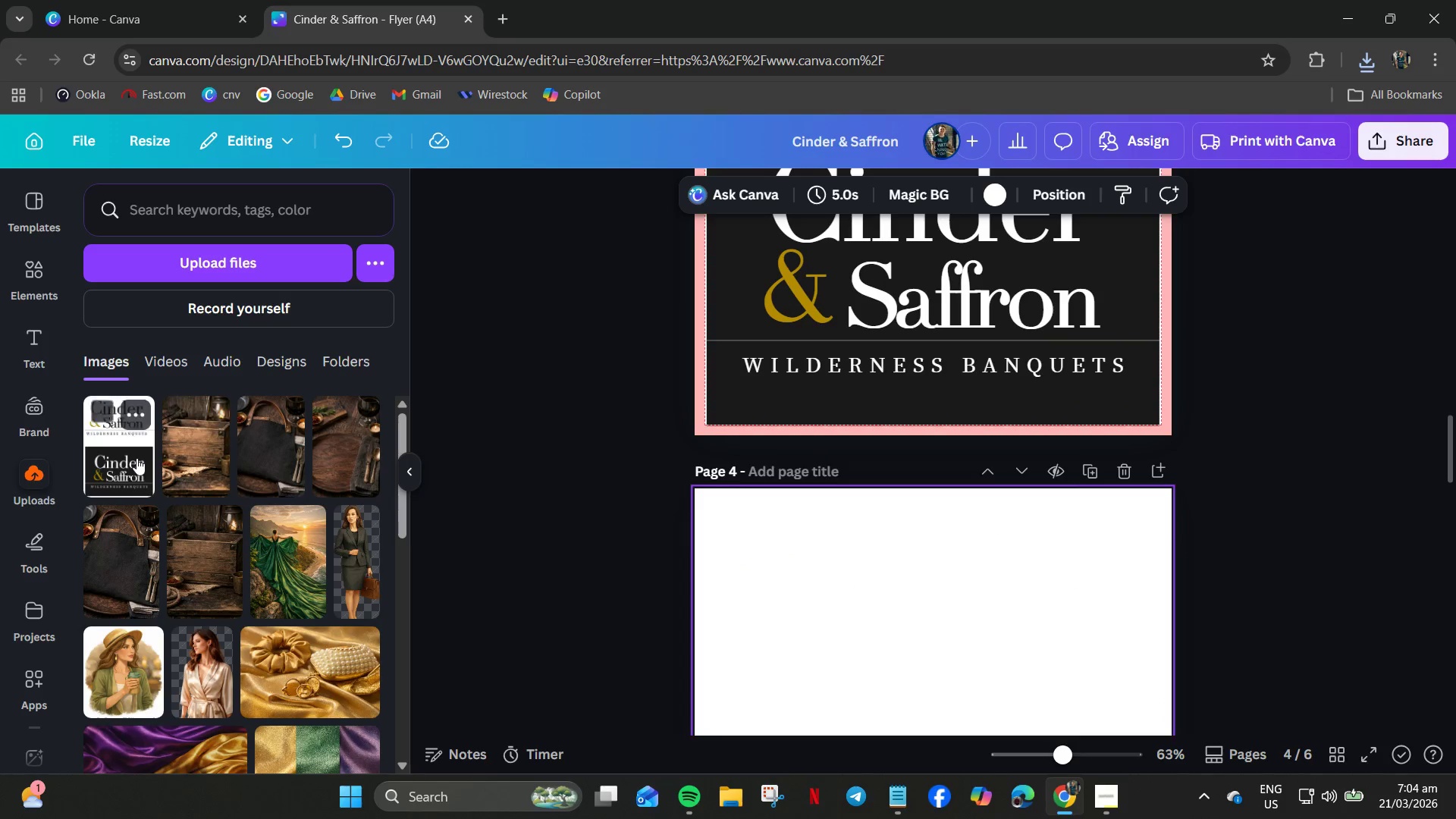 
scroll: coordinate [940, 606], scroll_direction: down, amount: 2.0
 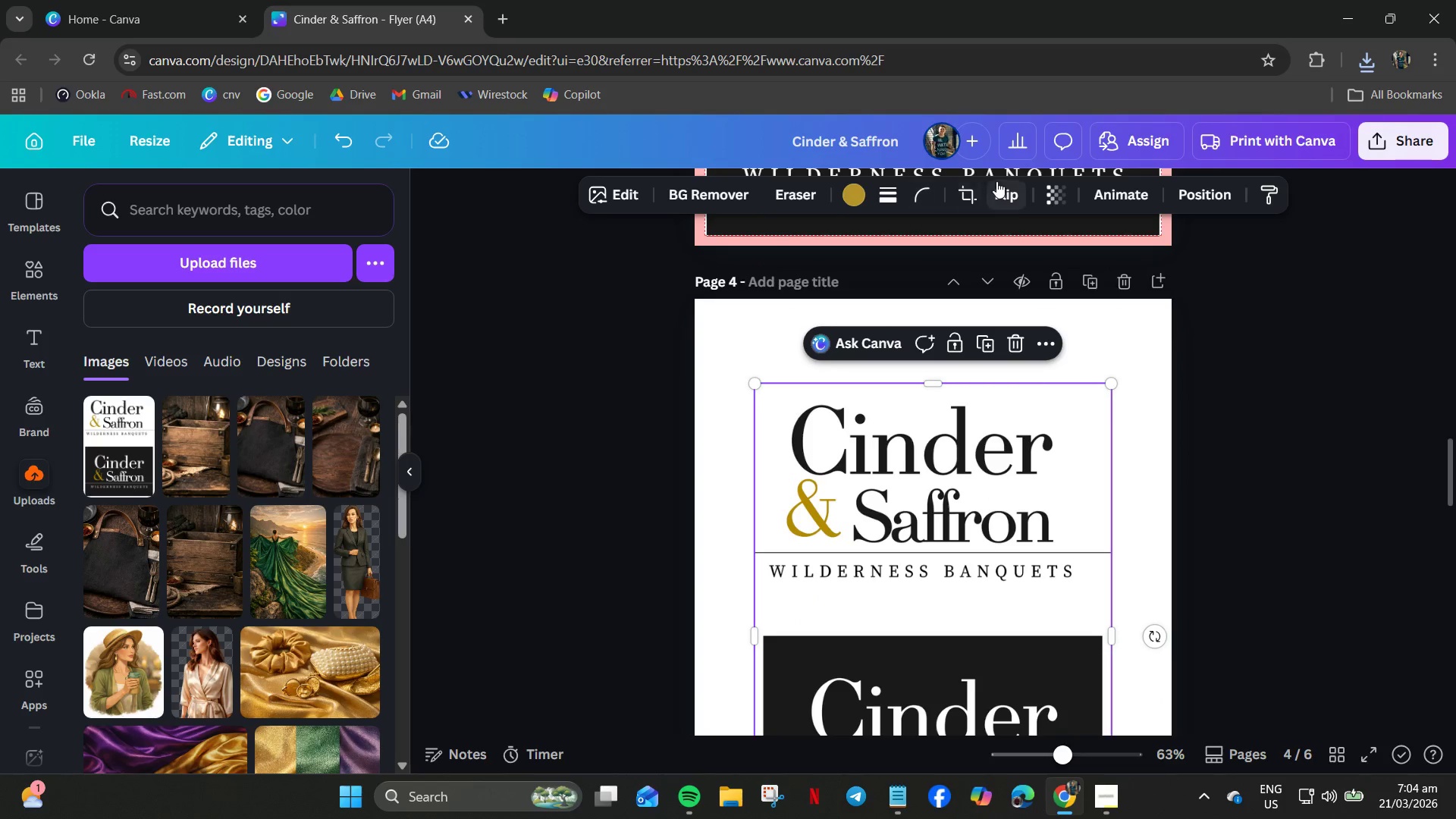 
left_click([967, 199])
 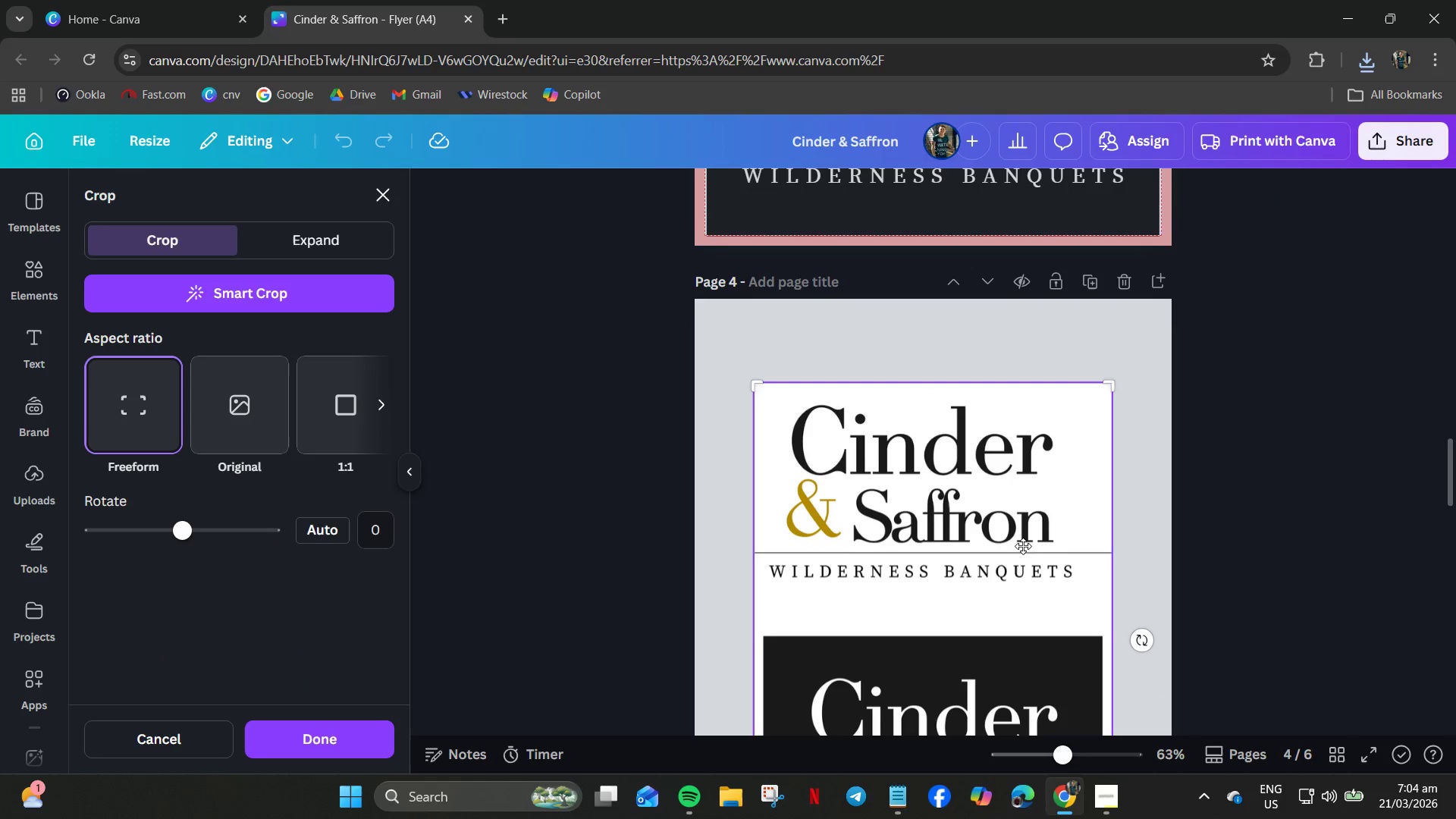 
scroll: coordinate [987, 569], scroll_direction: down, amount: 3.0
 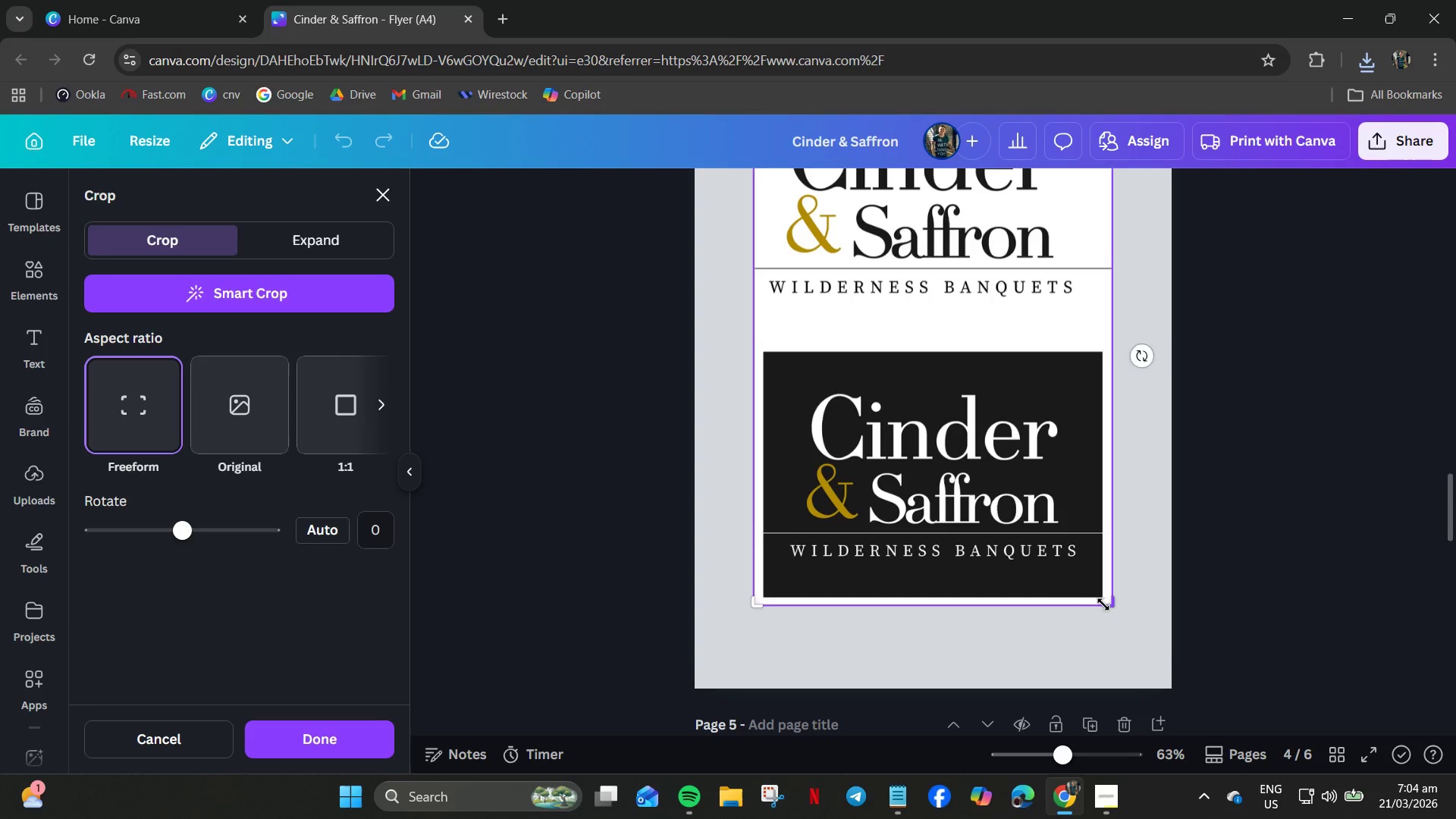 
left_click_drag(start_coordinate=[1105, 604], to_coordinate=[1136, 307])
 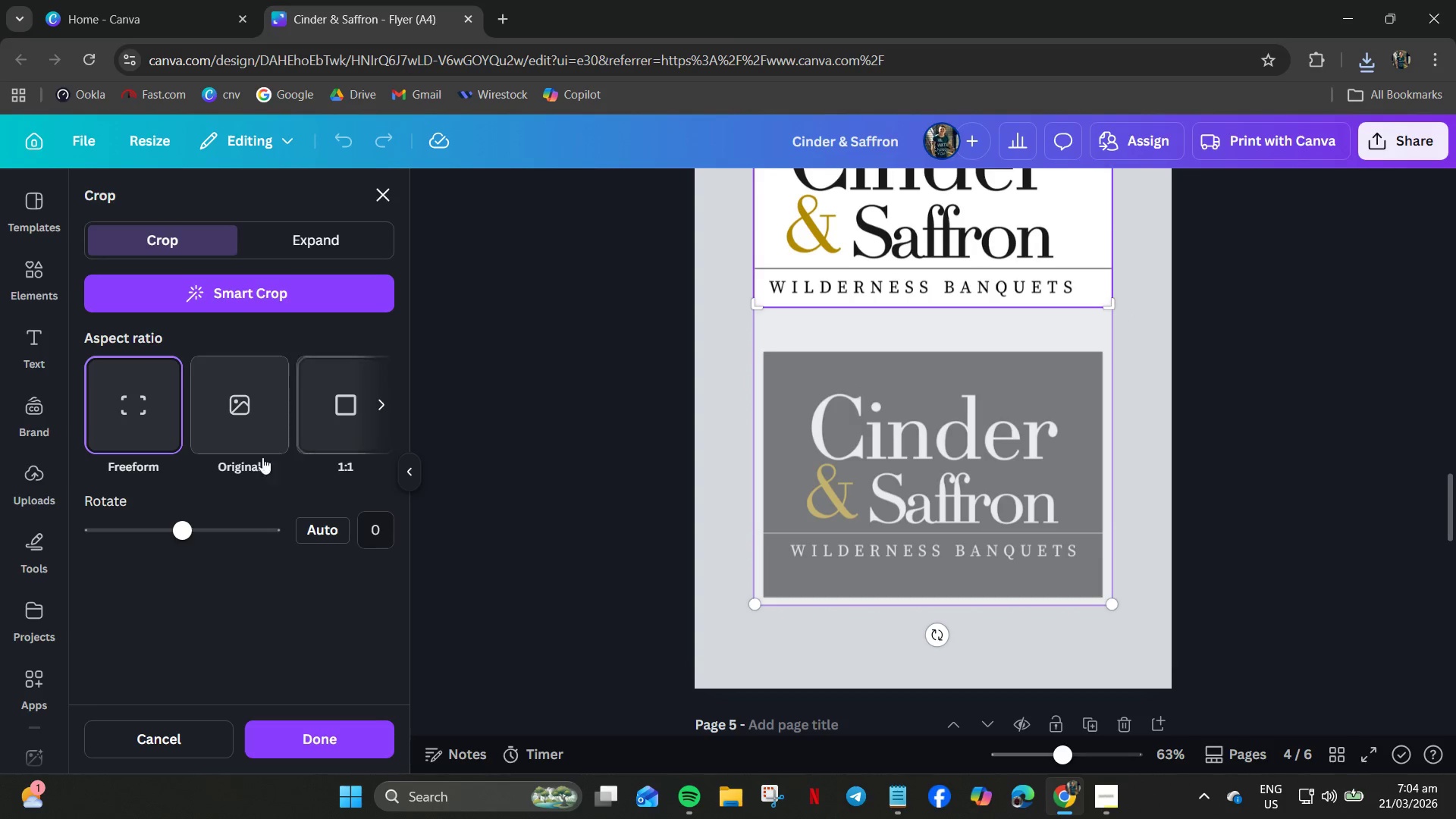 
left_click([320, 738])
 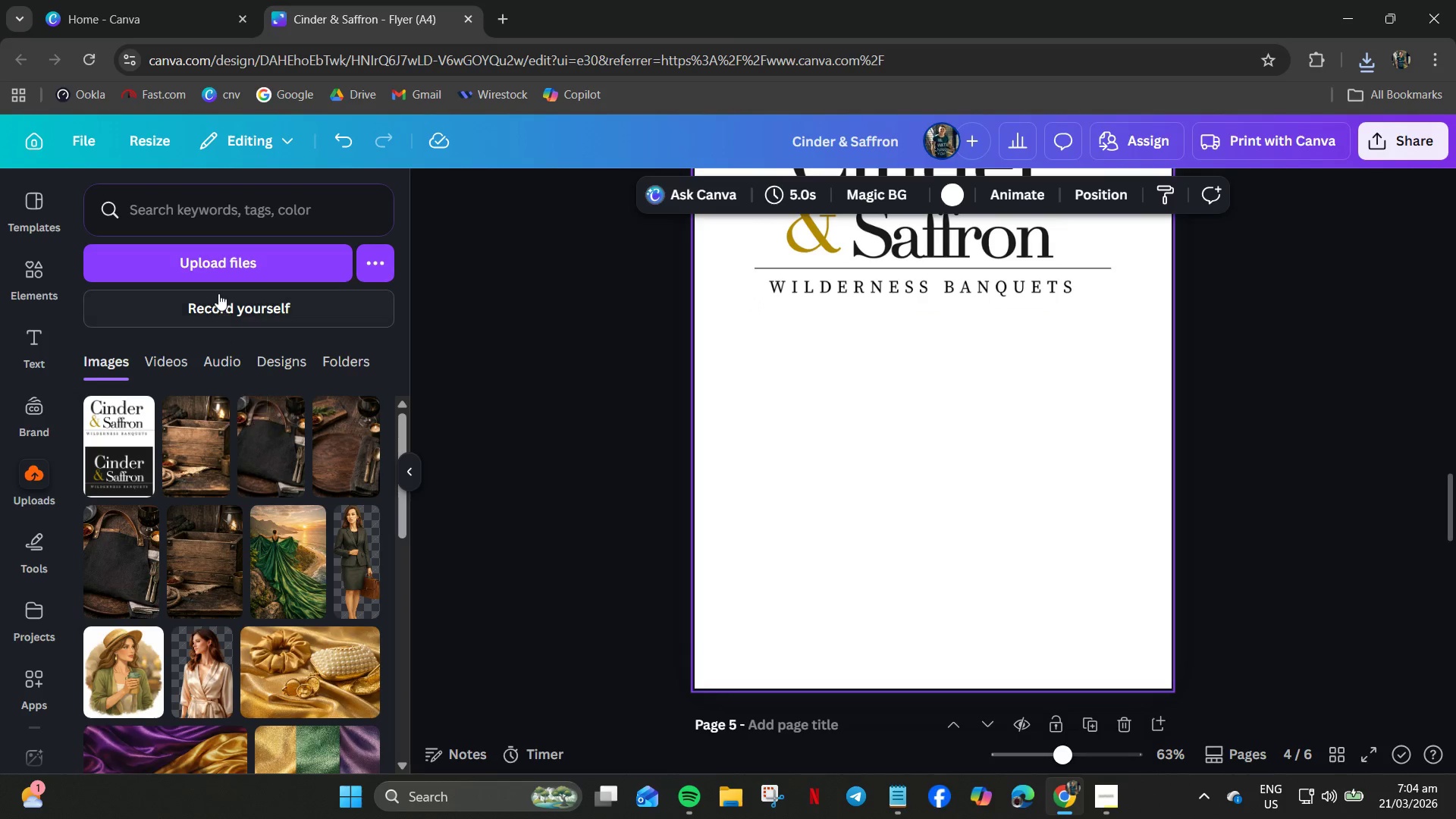 
left_click([123, 438])
 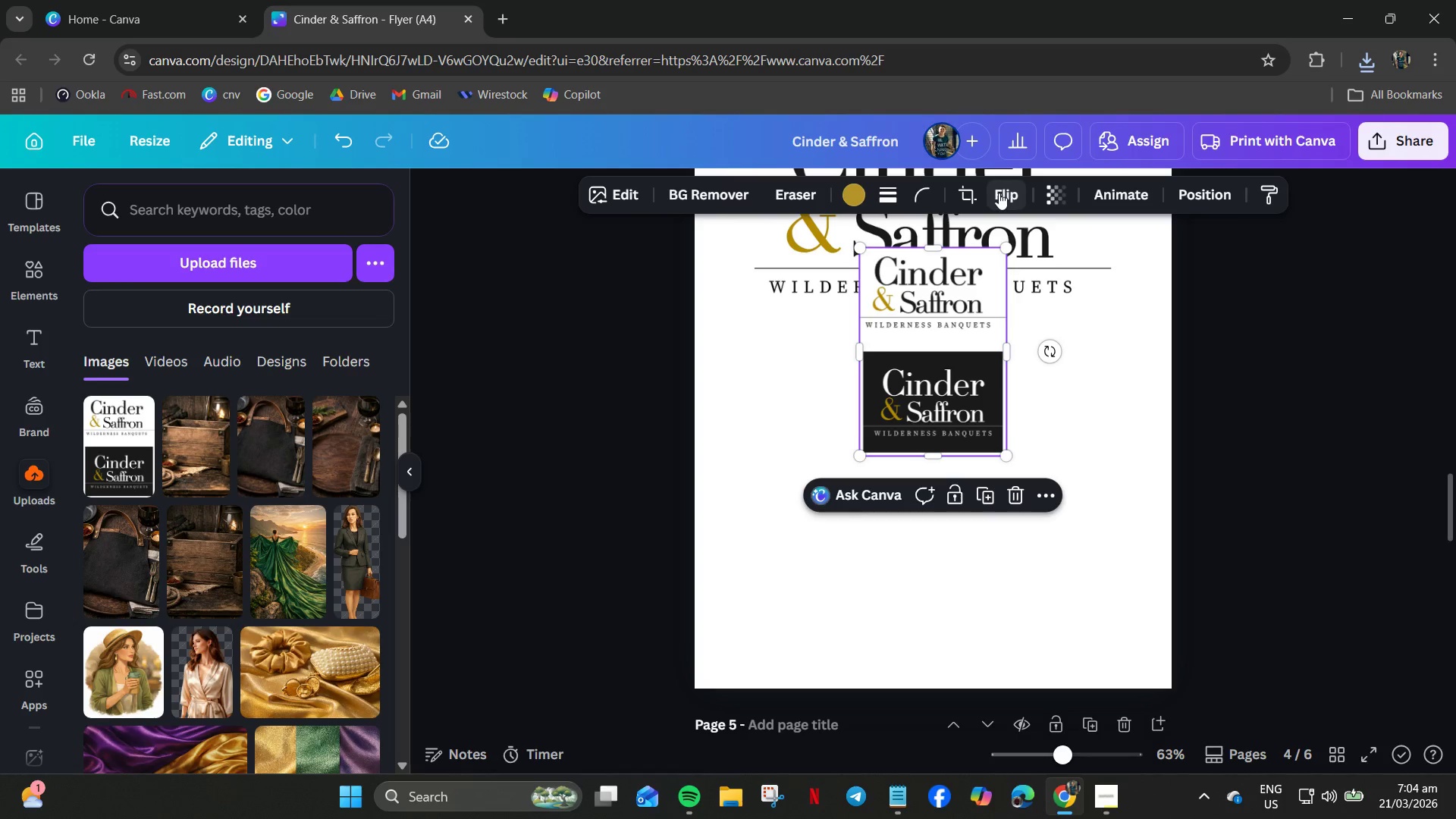 
left_click([969, 199])
 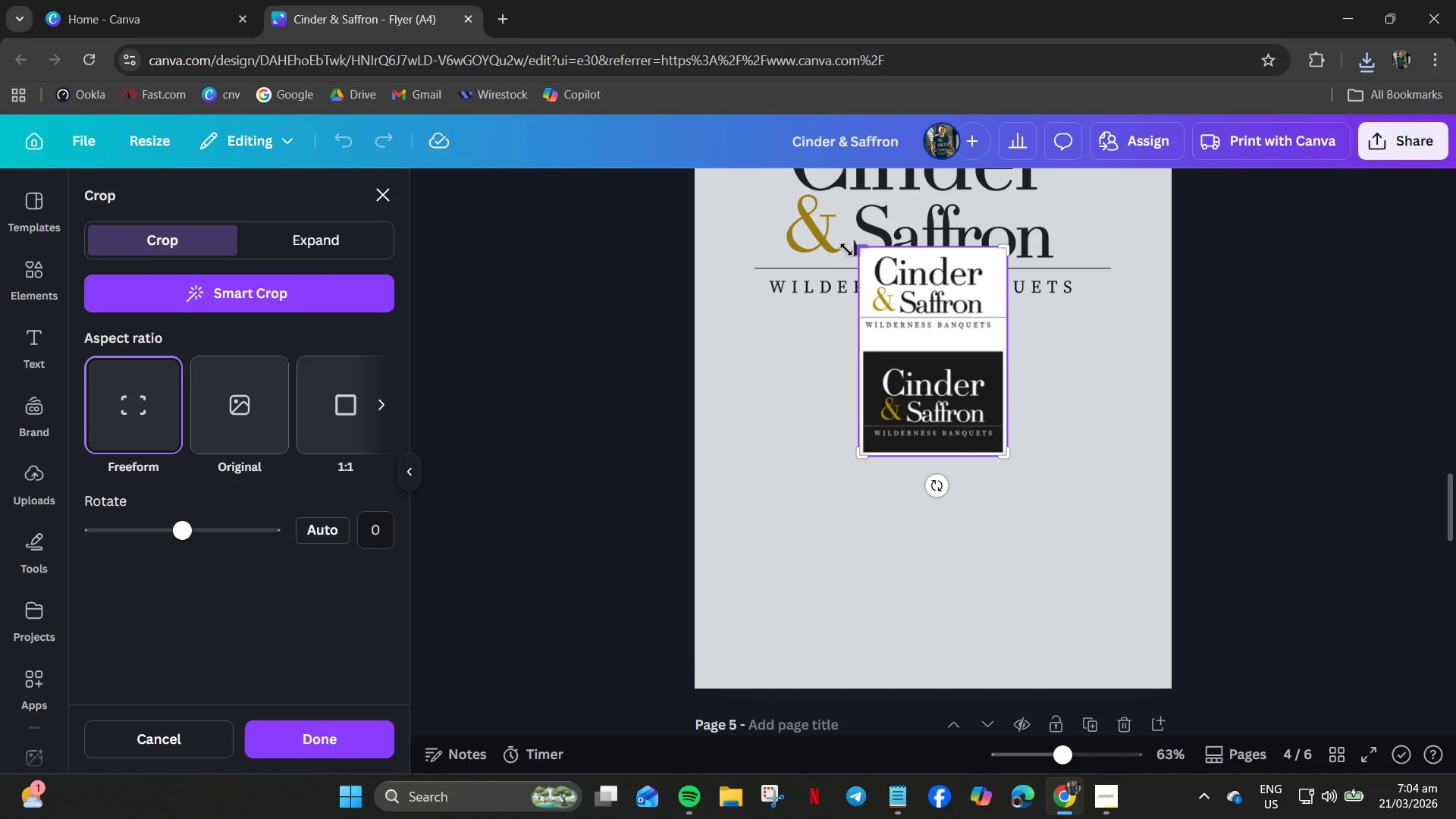 
left_click_drag(start_coordinate=[864, 252], to_coordinate=[868, 364])
 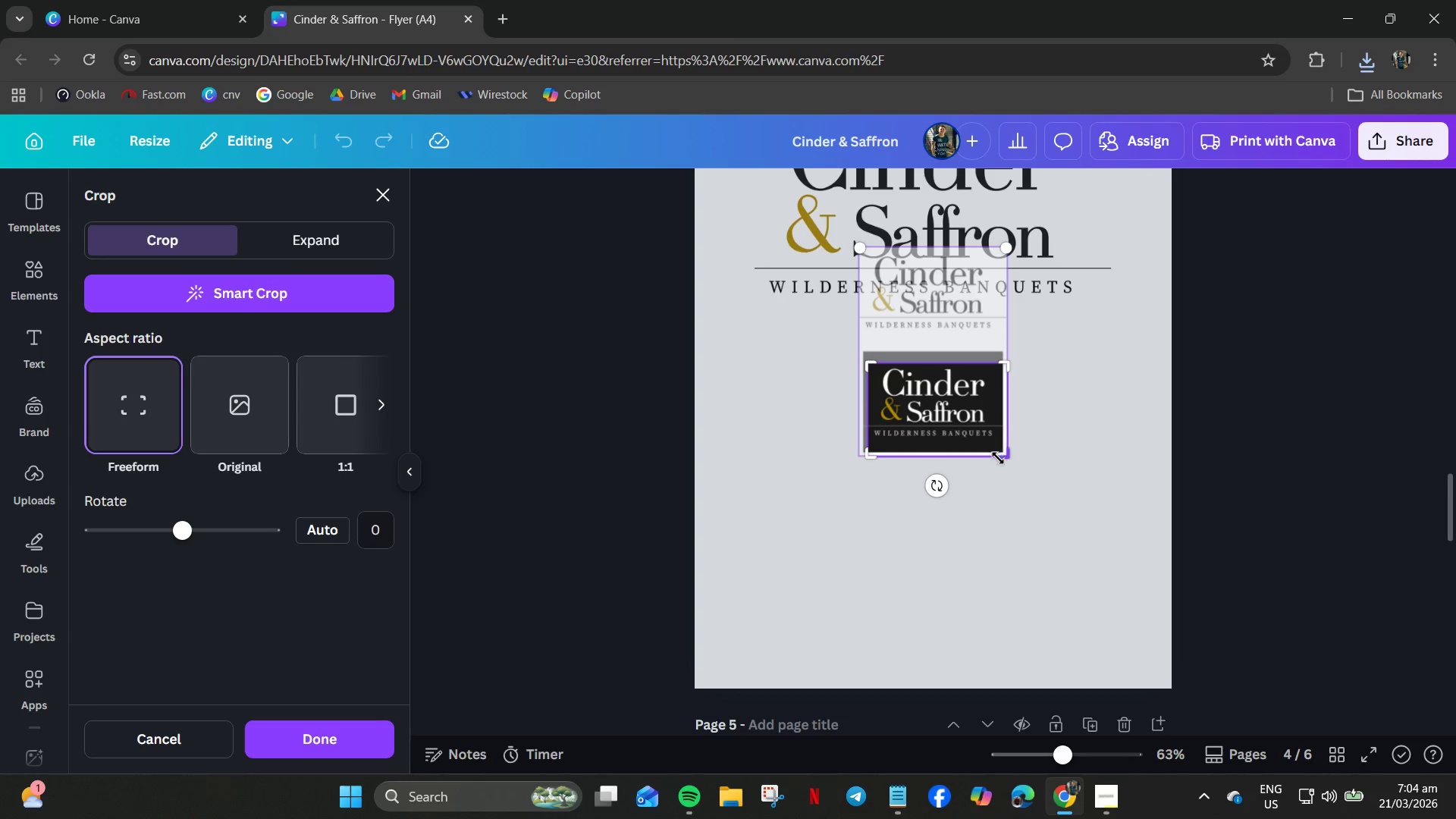 
left_click_drag(start_coordinate=[997, 458], to_coordinate=[999, 444])
 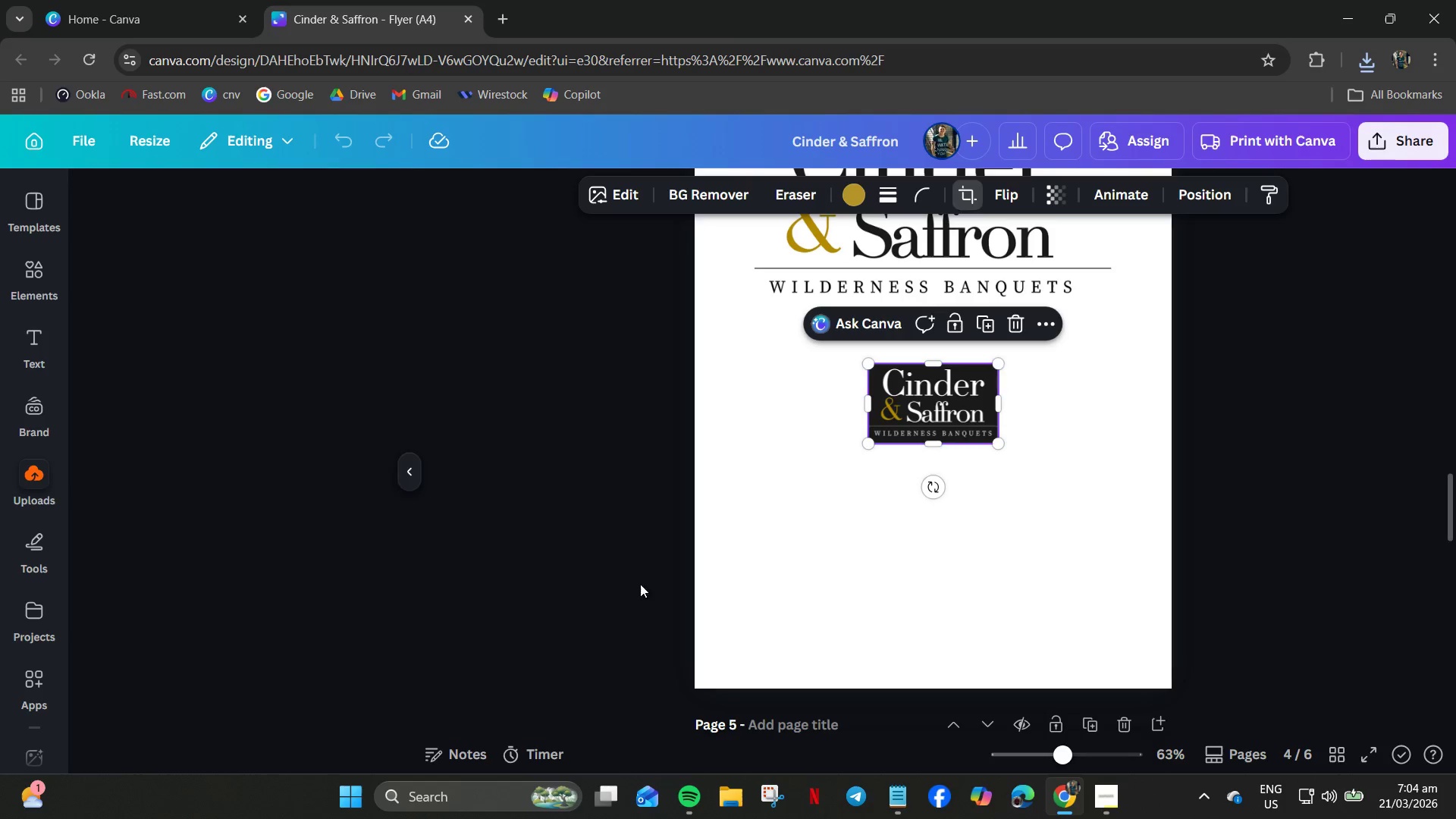 
left_click_drag(start_coordinate=[931, 409], to_coordinate=[789, 389])
 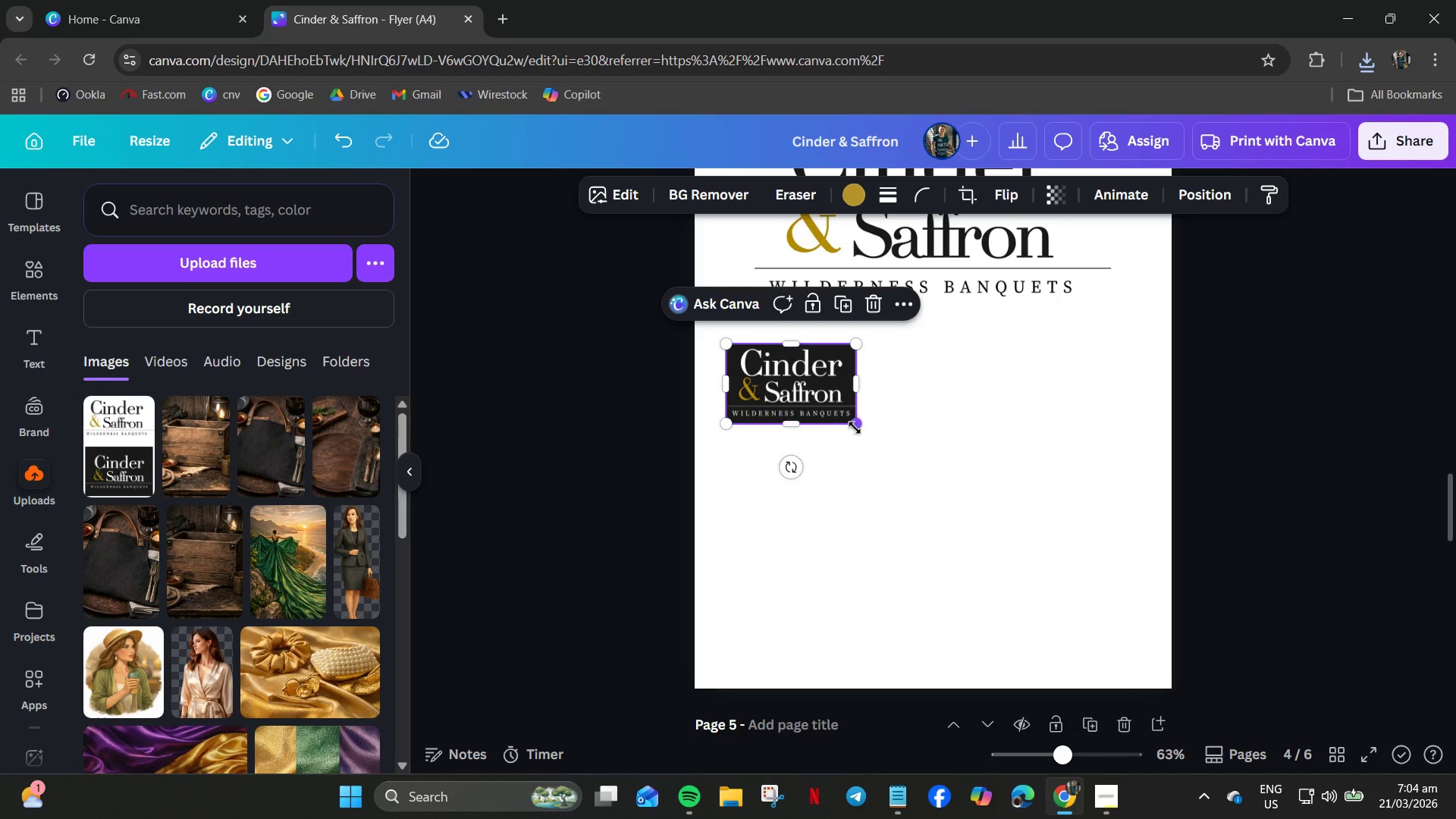 
left_click_drag(start_coordinate=[855, 428], to_coordinate=[1137, 636])
 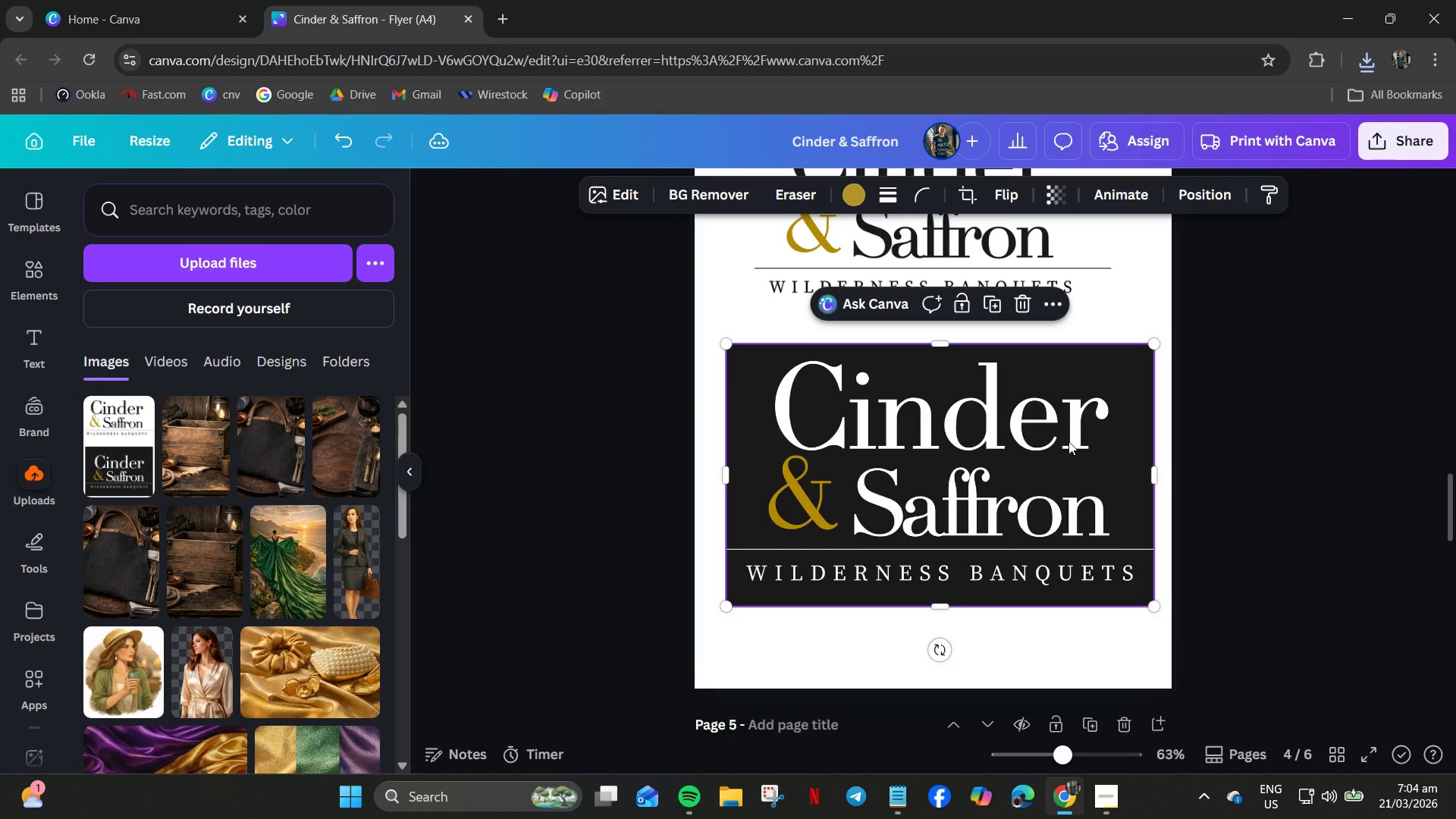 
left_click_drag(start_coordinate=[1064, 441], to_coordinate=[1051, 506])
 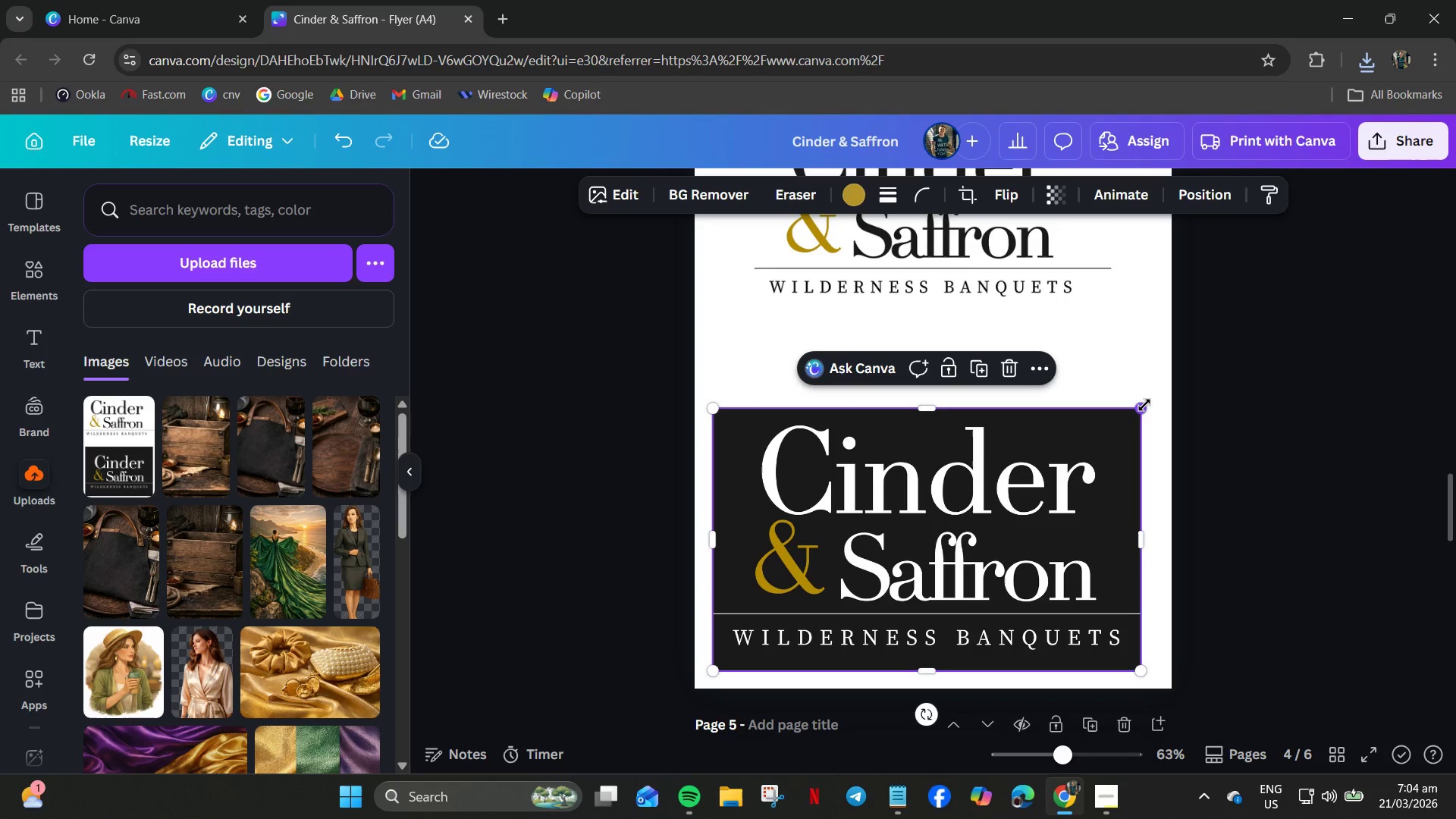 
left_click_drag(start_coordinate=[1144, 405], to_coordinate=[1168, 383])
 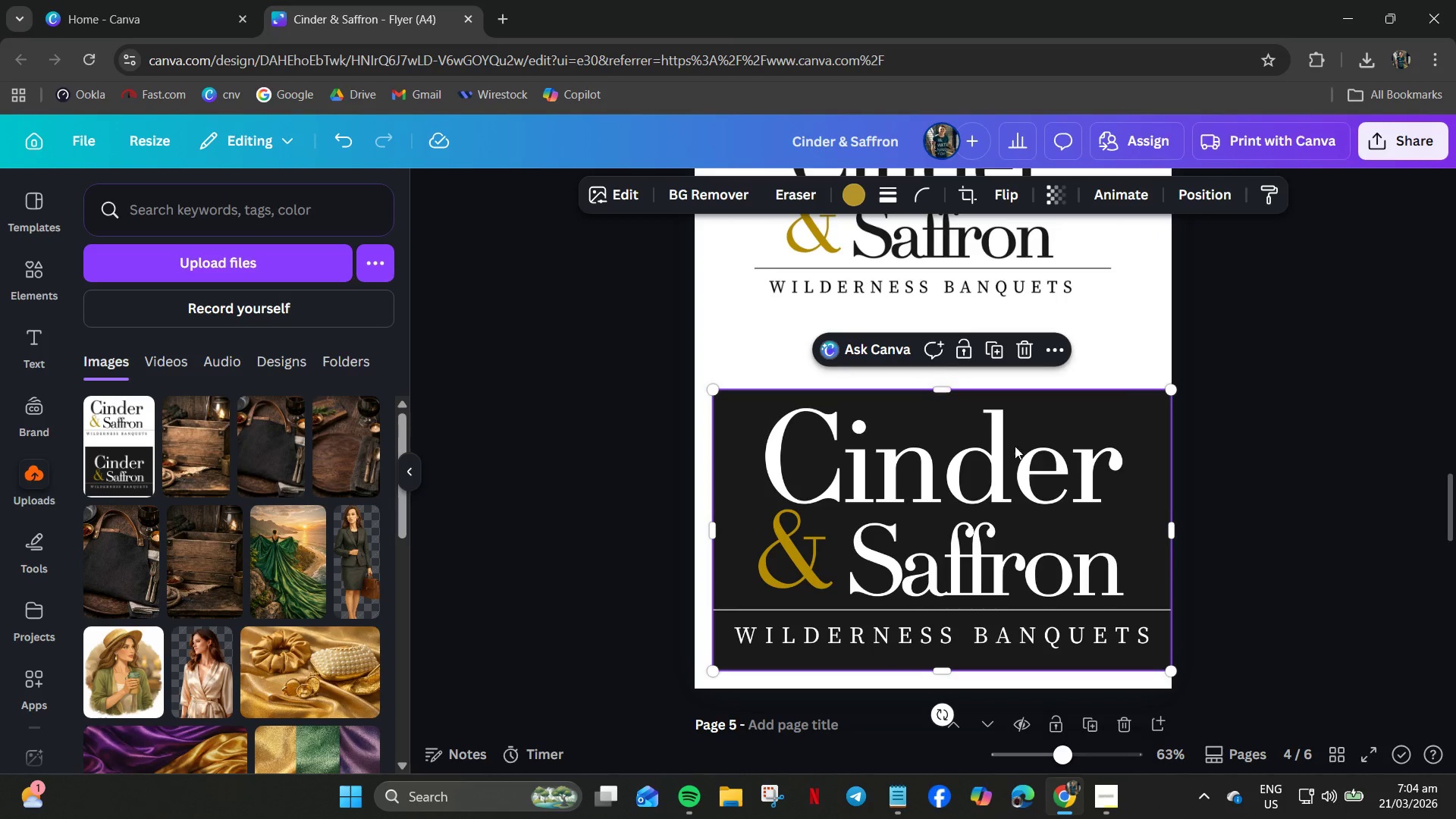 
left_click_drag(start_coordinate=[1082, 460], to_coordinate=[1072, 462])
 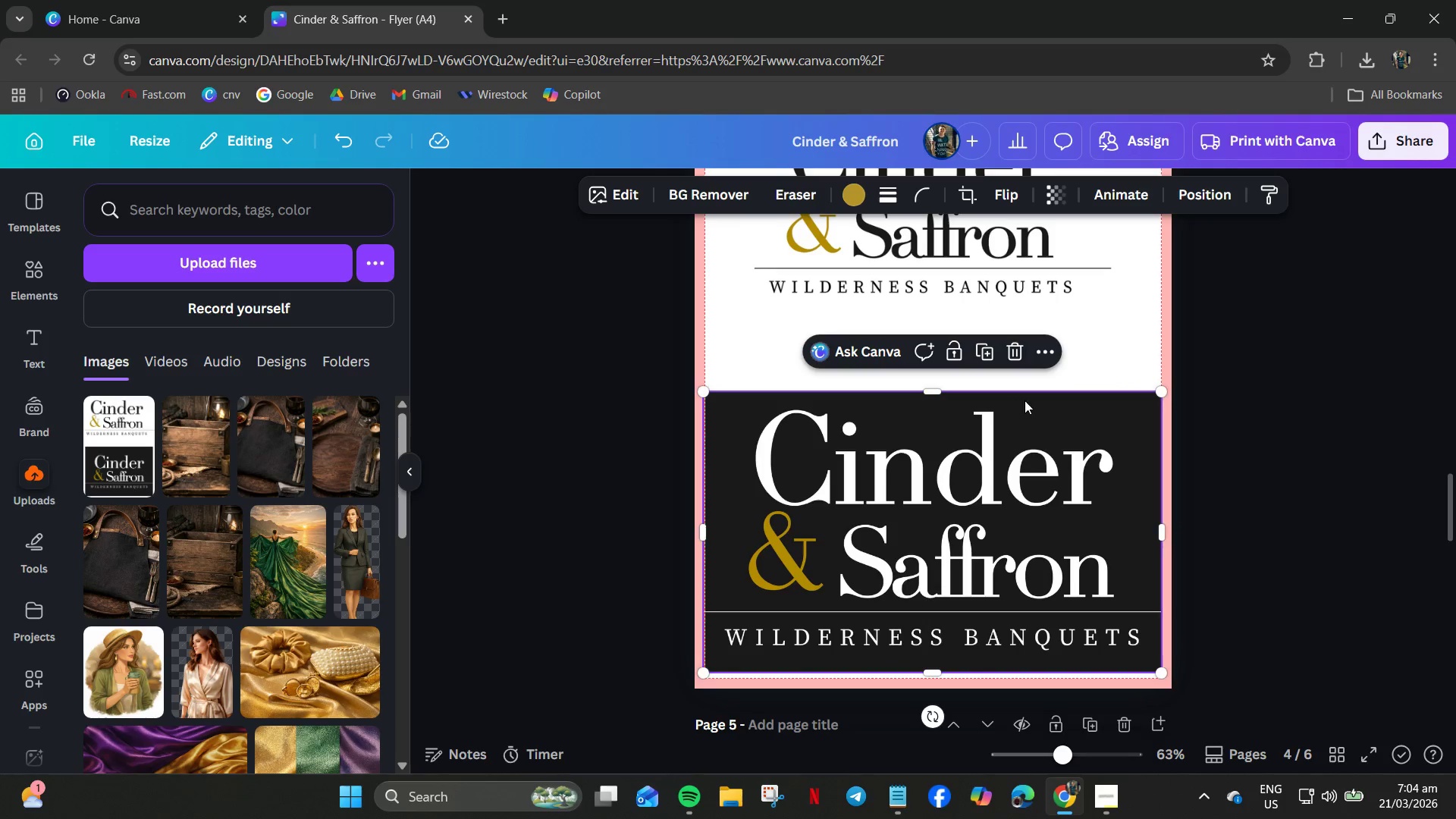 
scroll: coordinate [1054, 433], scroll_direction: up, amount: 1.0
 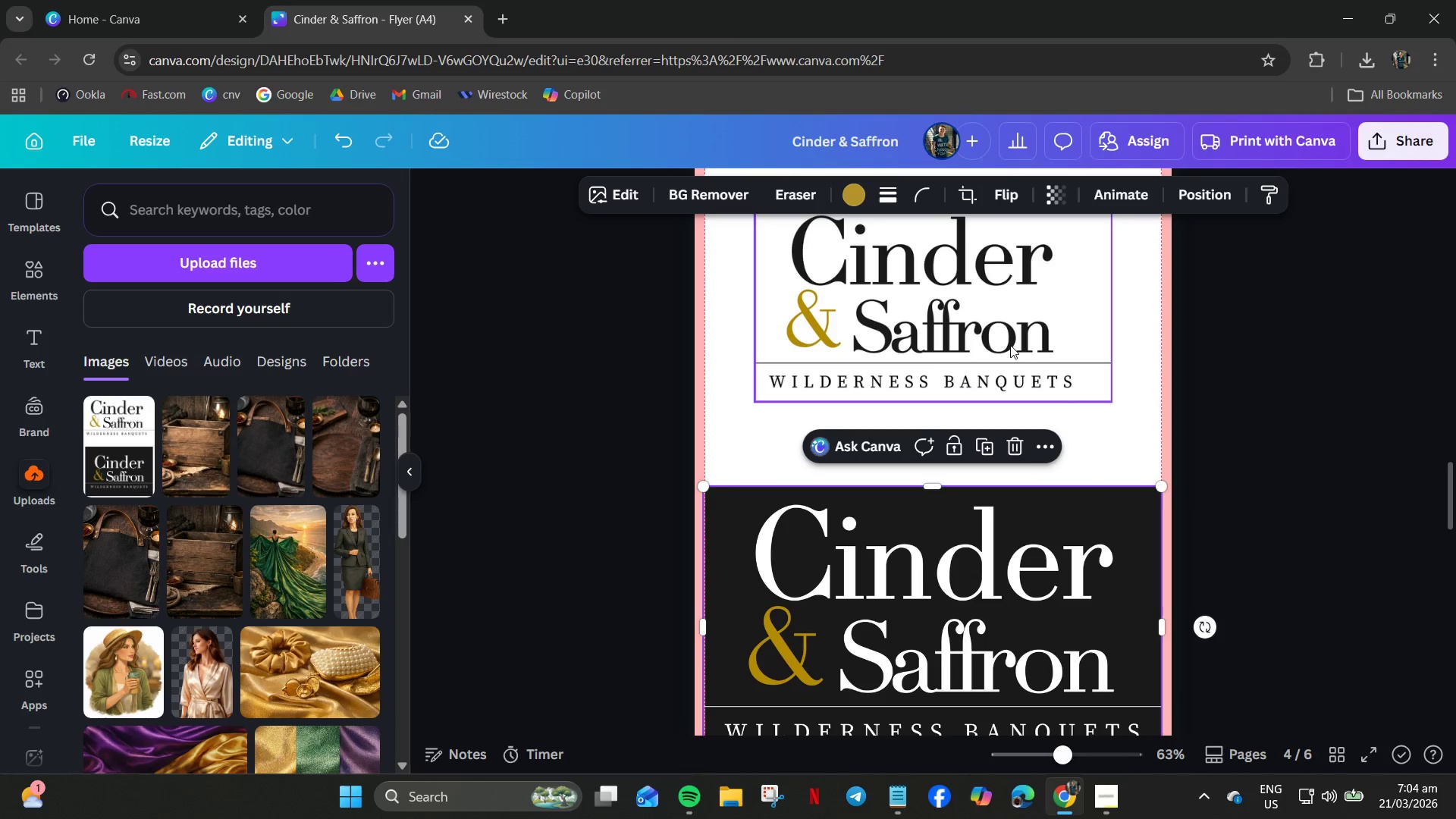 
wait(7.33)
 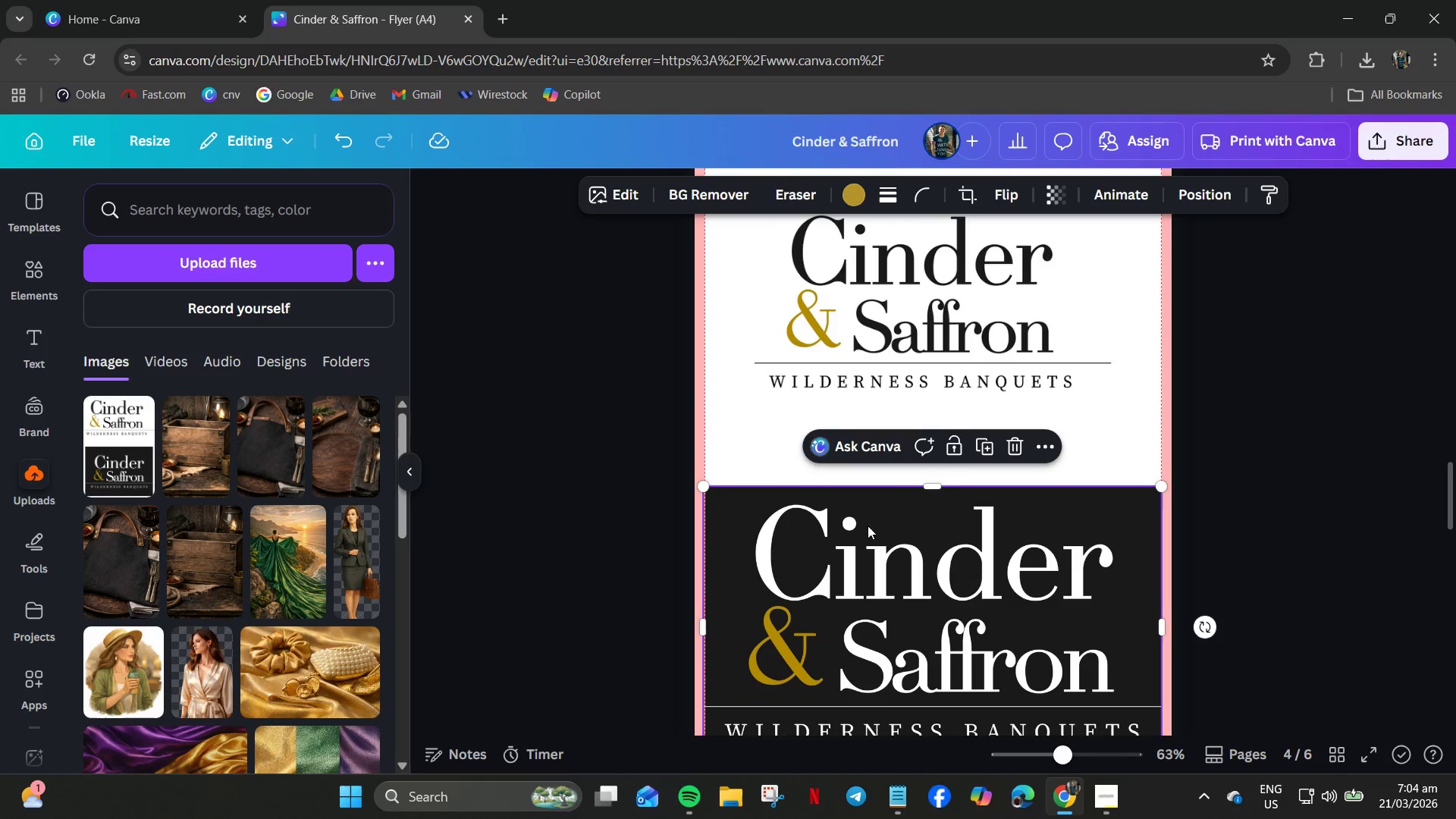 
left_click_drag(start_coordinate=[970, 294], to_coordinate=[969, 335])
 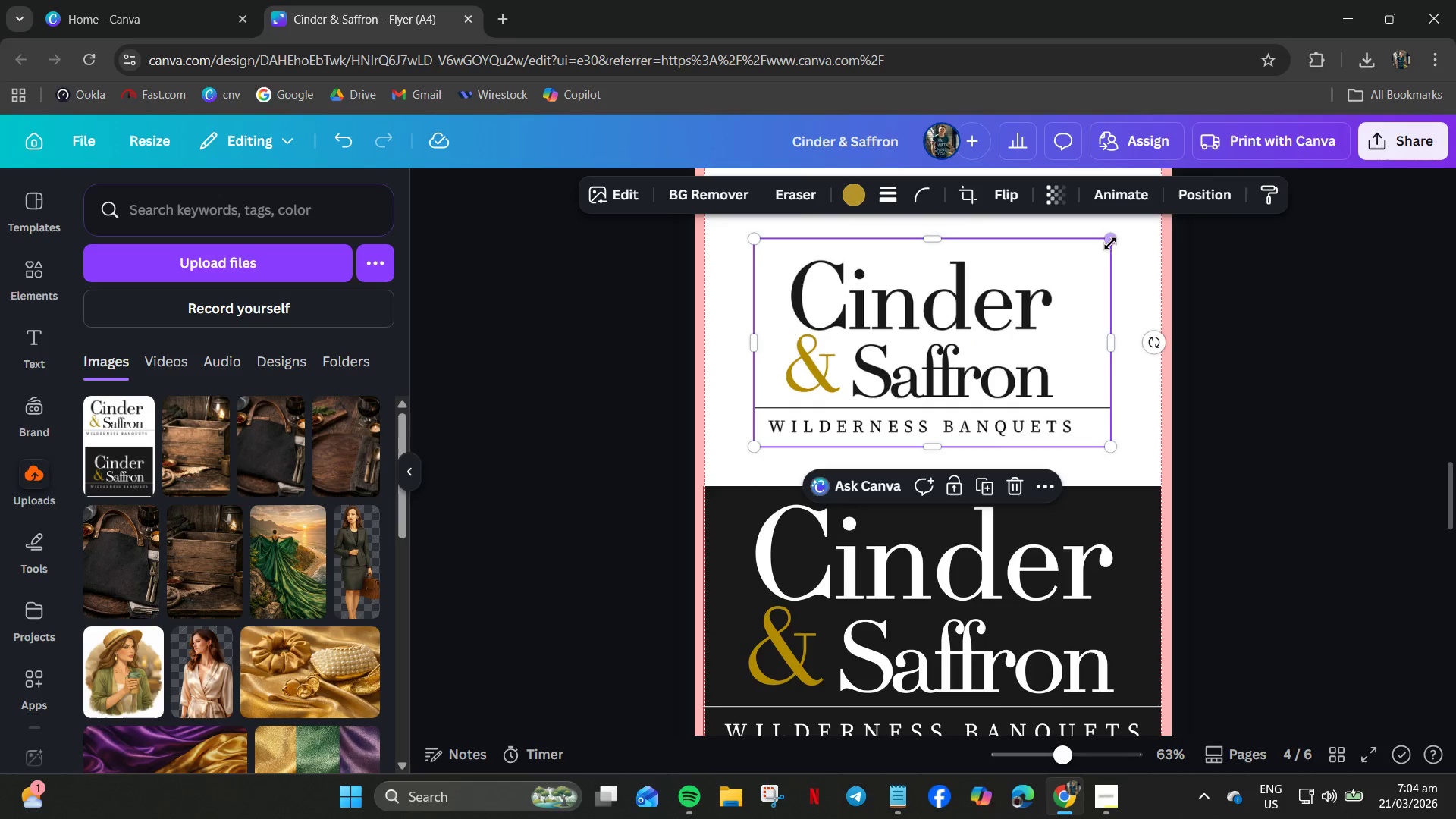 
left_click_drag(start_coordinate=[1108, 240], to_coordinate=[868, 410])
 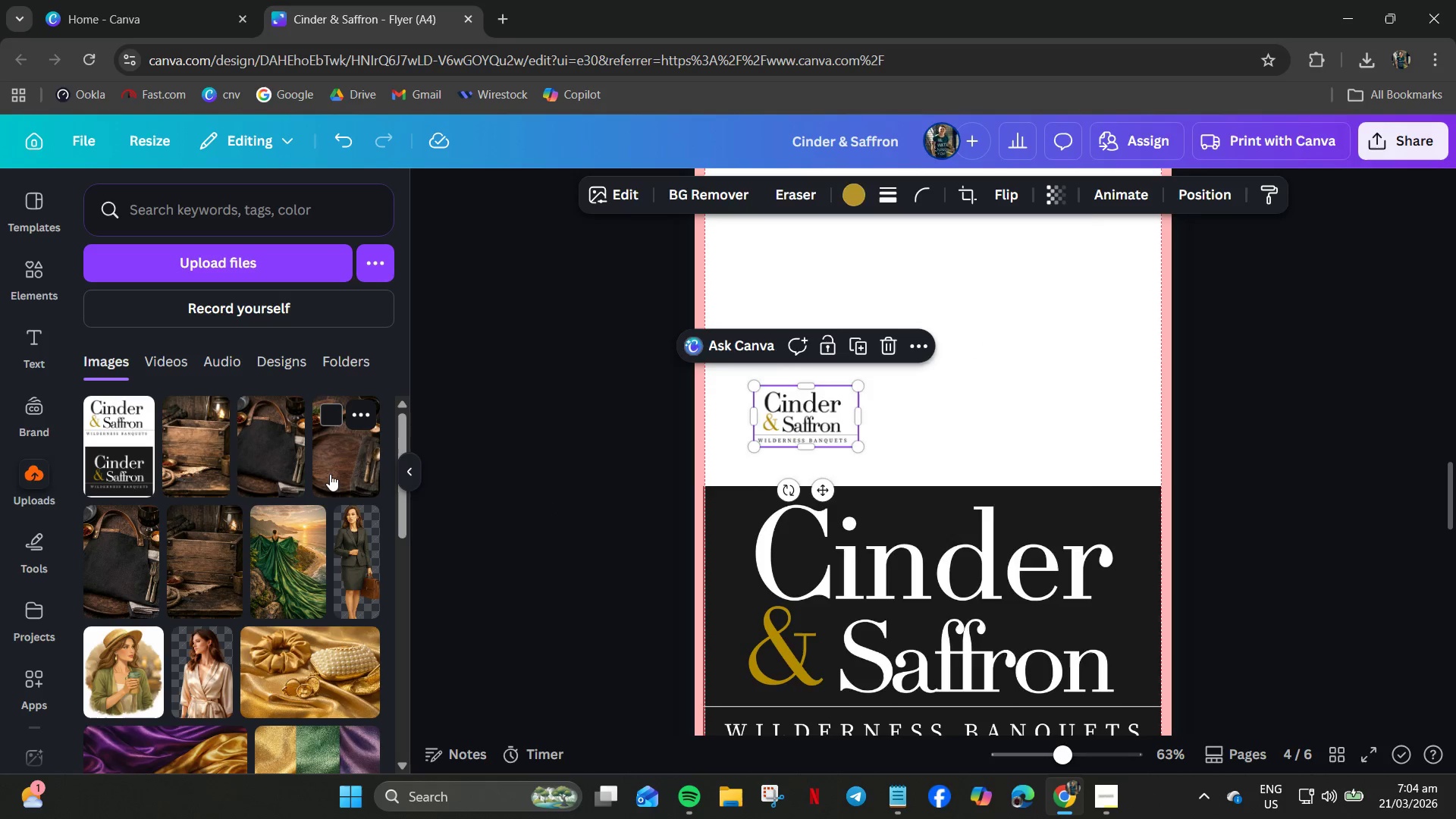 
right_click([971, 396])
 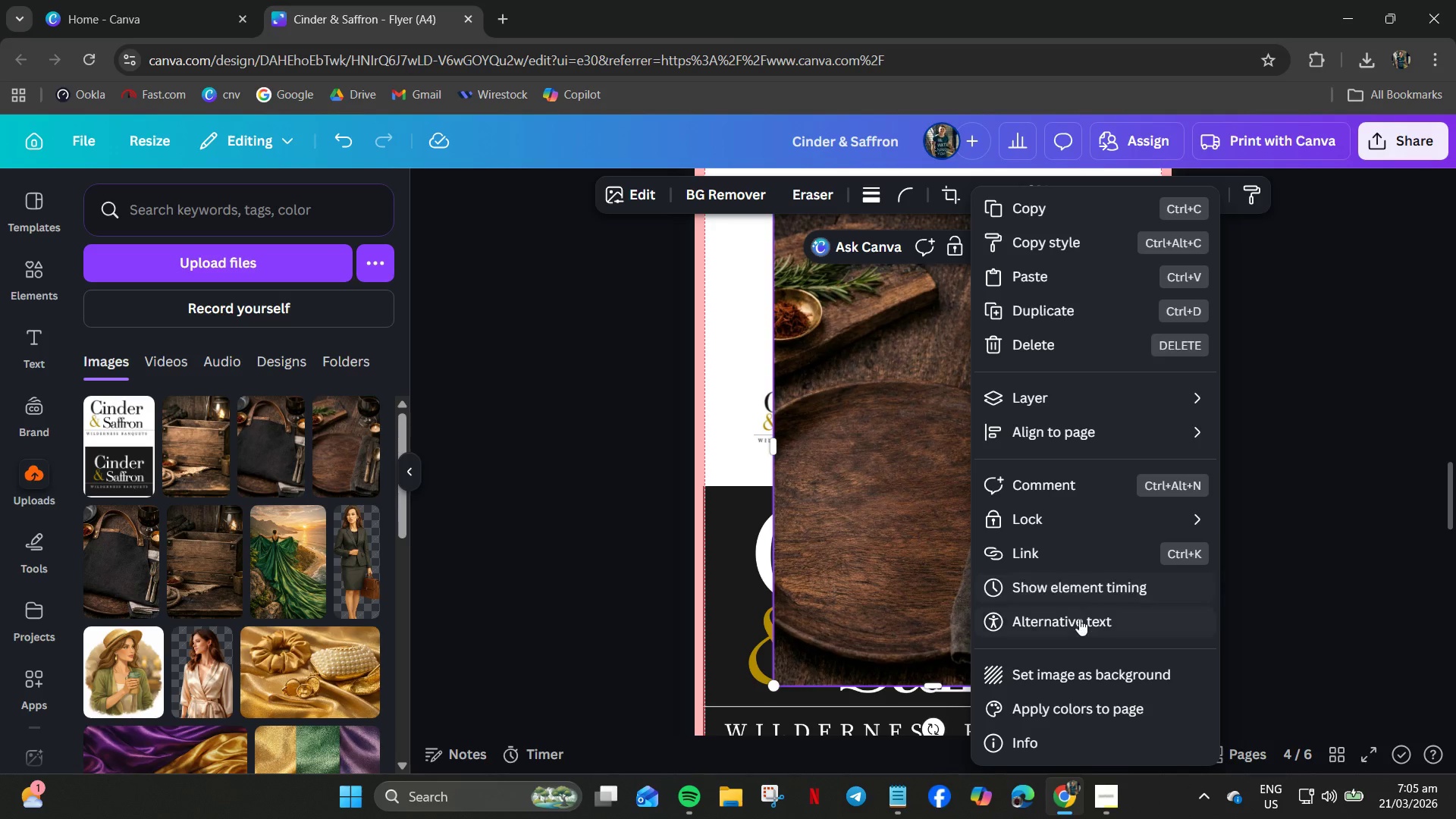 
left_click([1061, 670])
 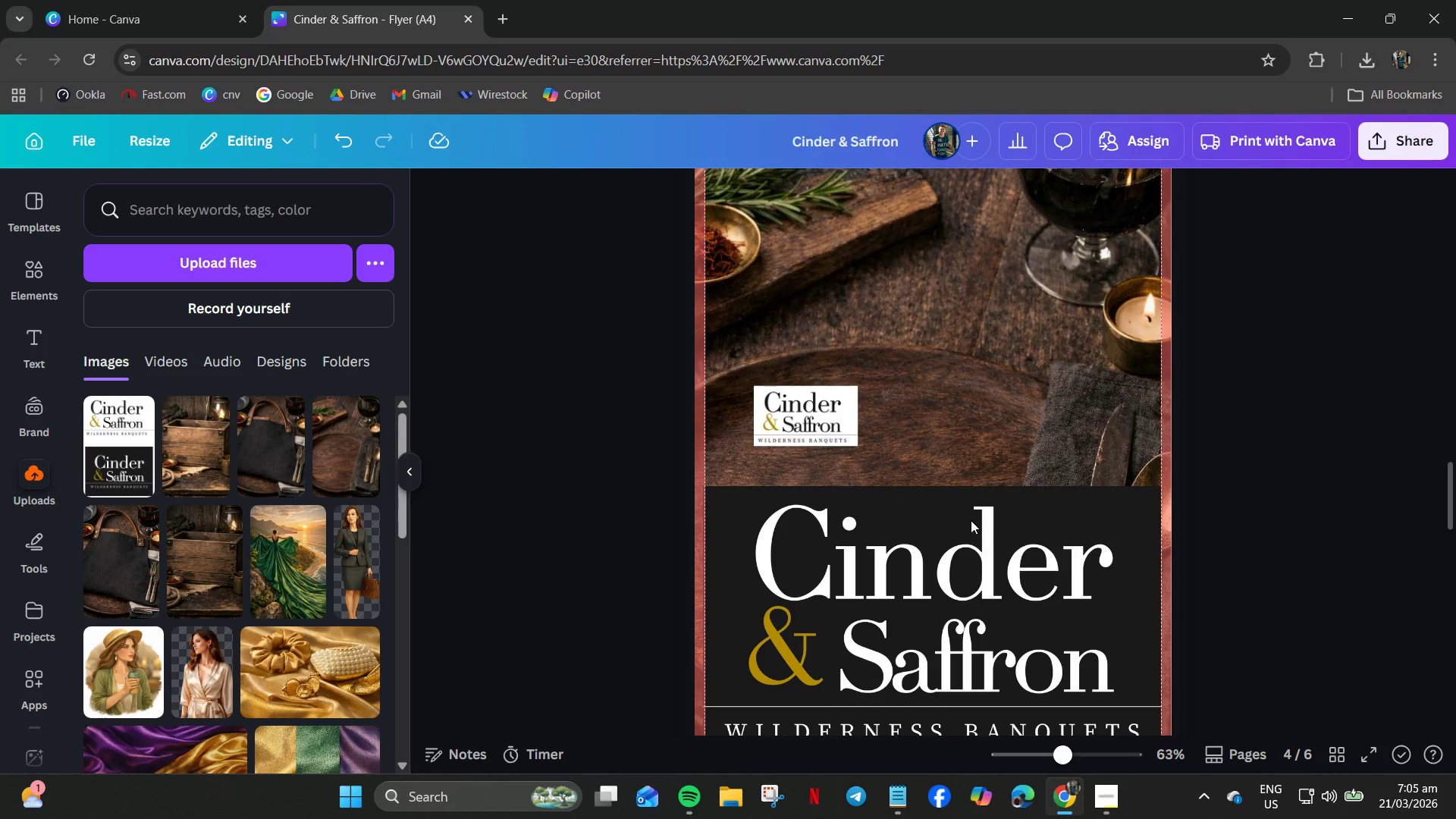 
scroll: coordinate [971, 520], scroll_direction: none, amount: 0.0
 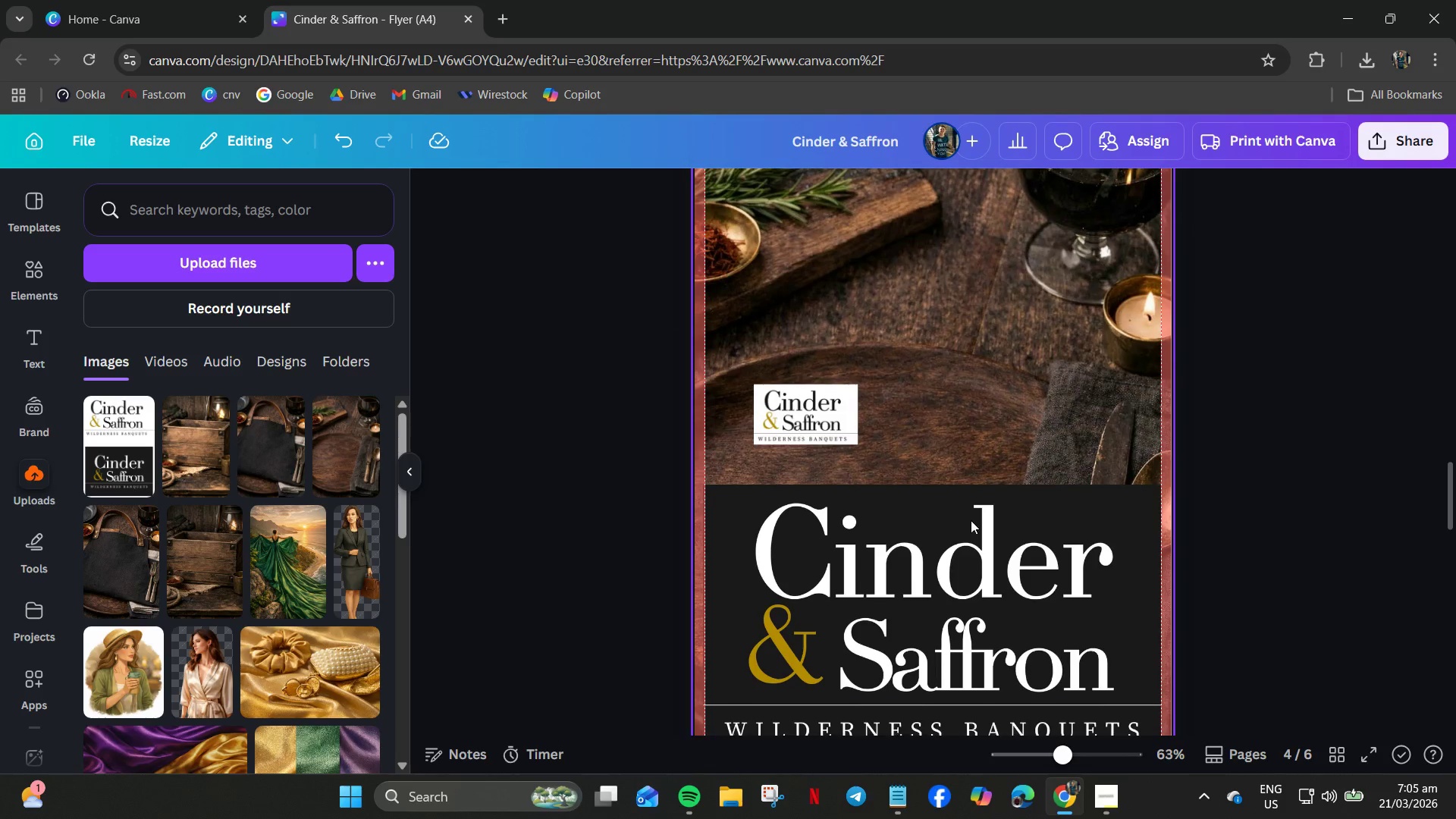 
scroll: coordinate [971, 520], scroll_direction: down, amount: 2.0
 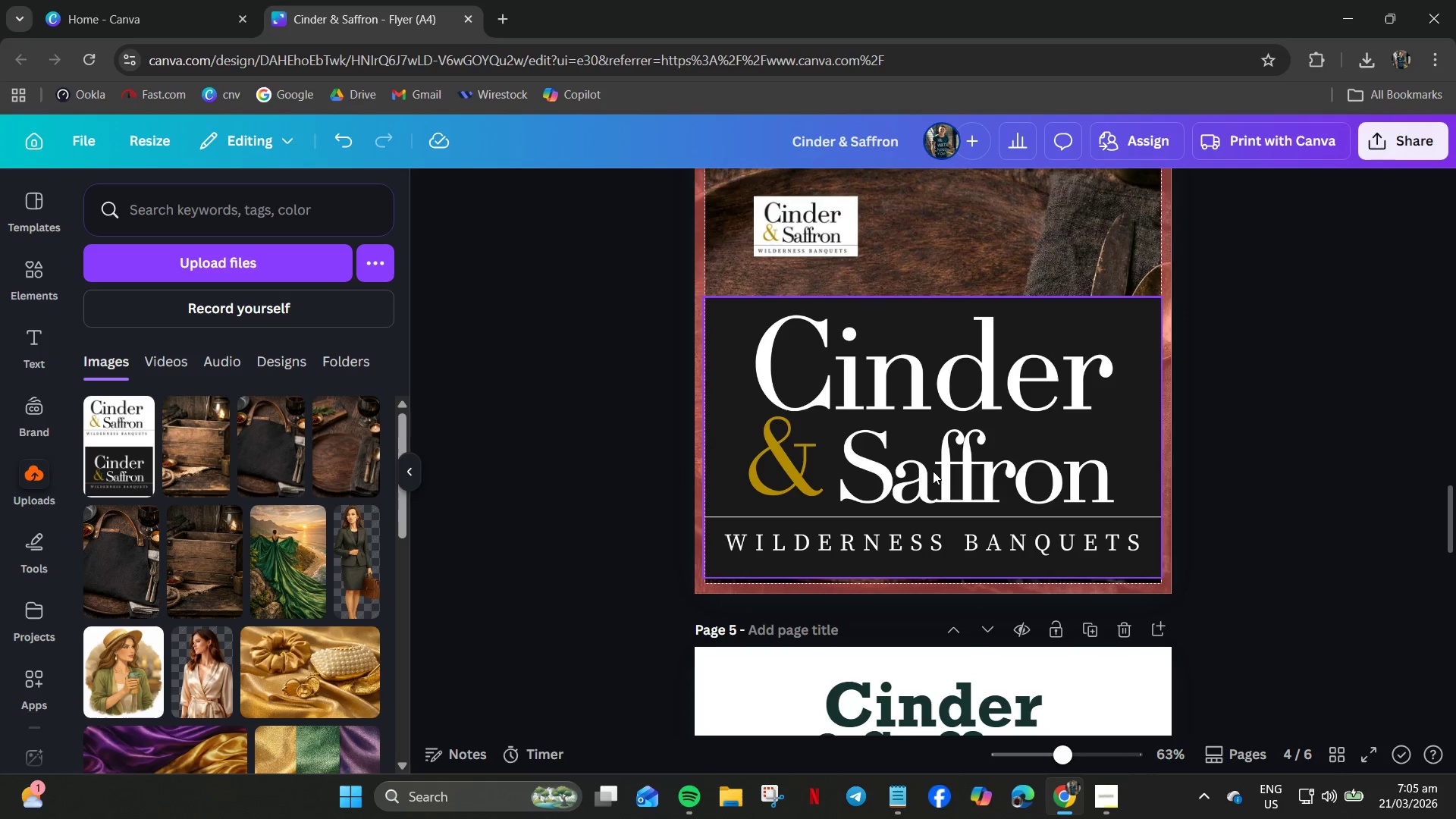 
left_click([933, 452])
 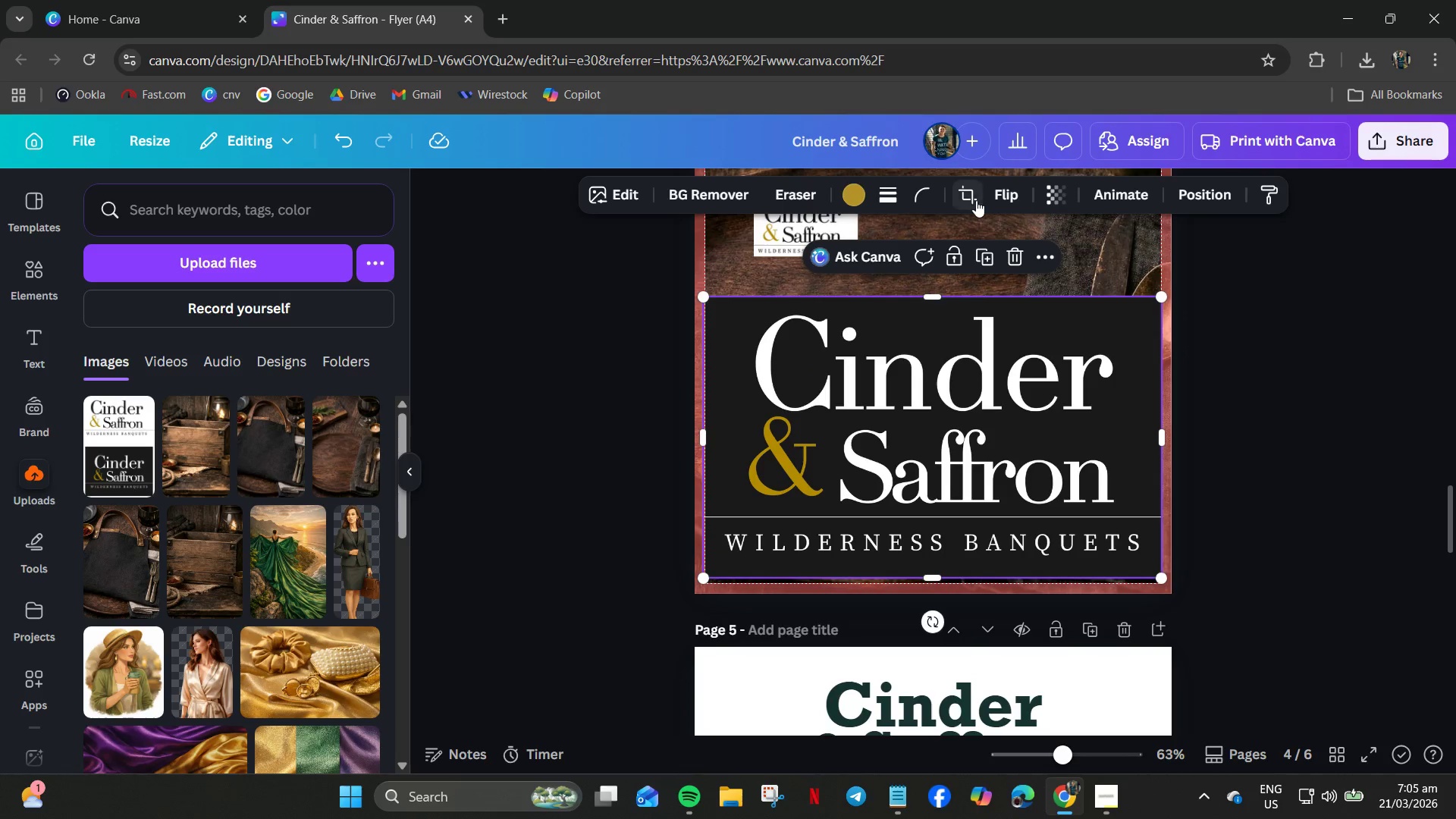 
left_click([1047, 194])
 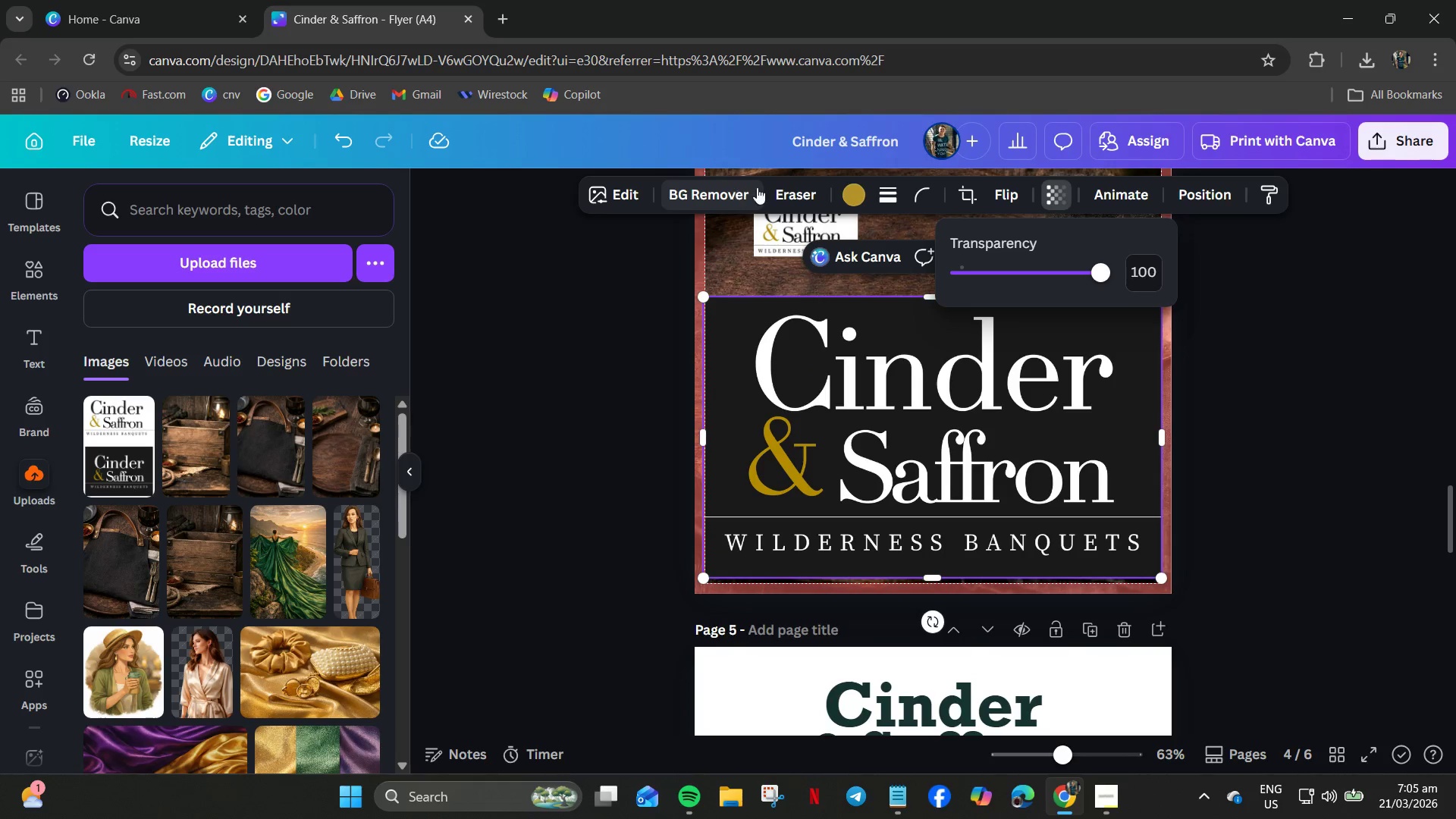 
left_click([713, 189])
 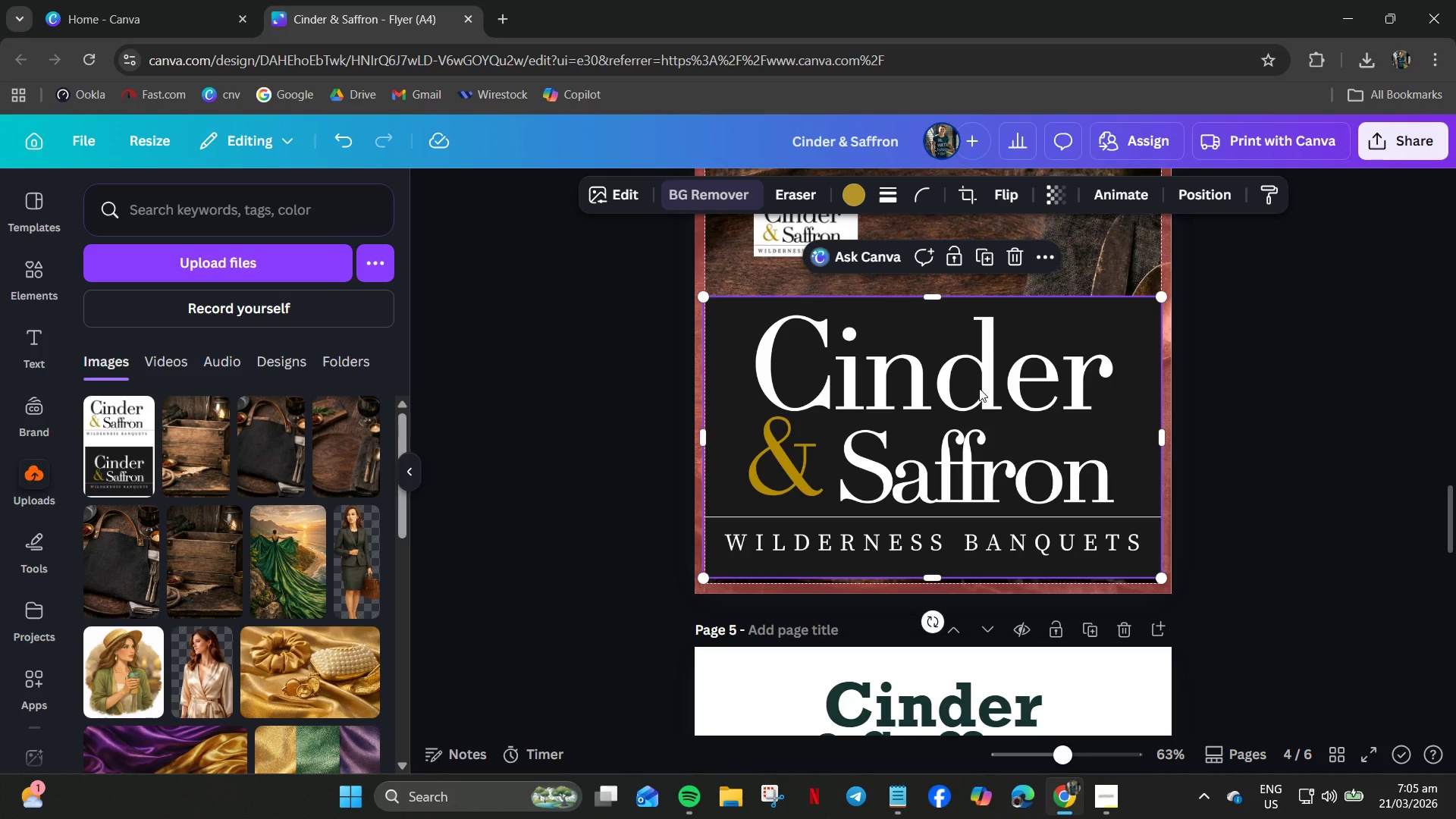 
wait(7.61)
 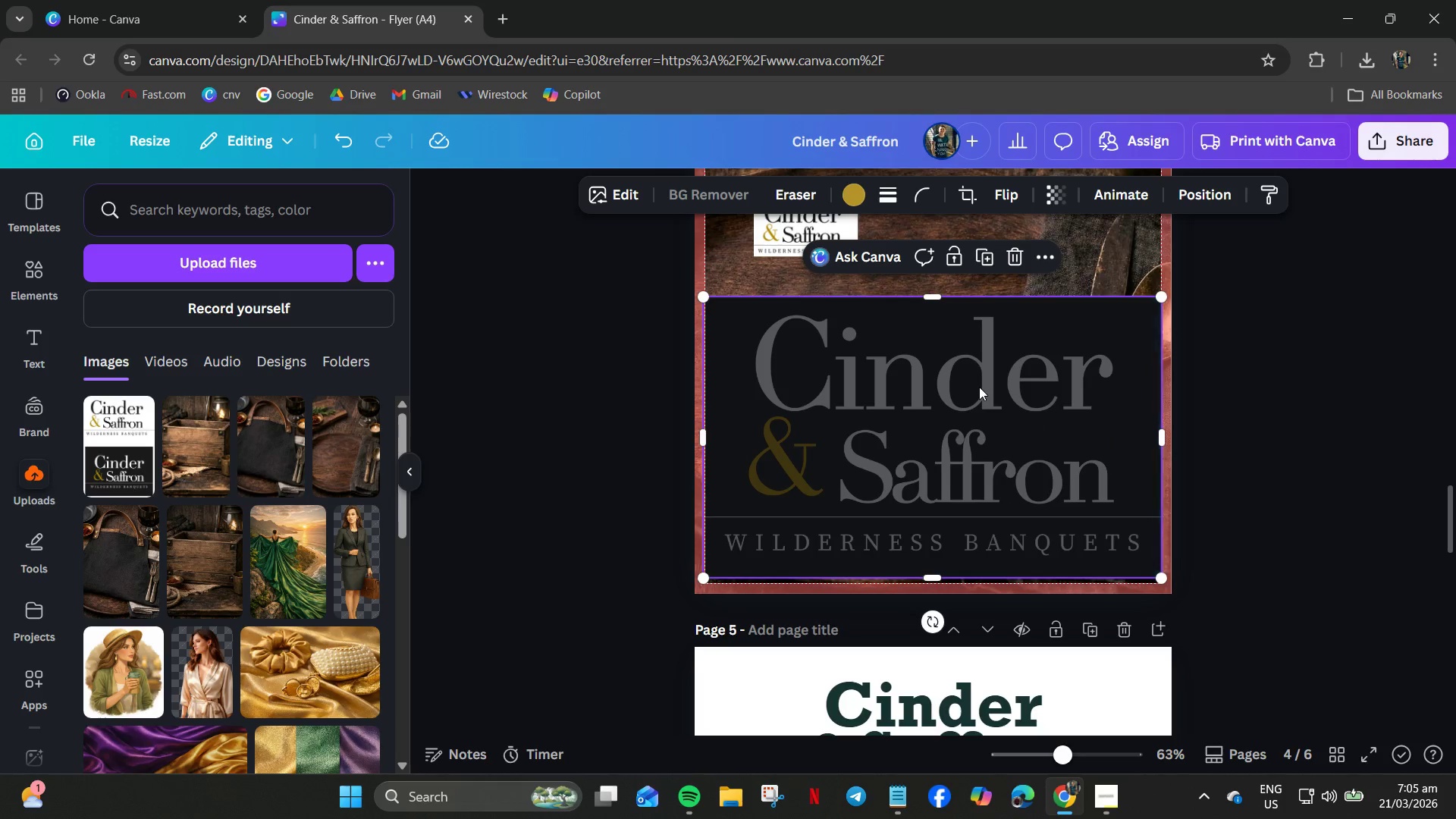 
left_click_drag(start_coordinate=[956, 475], to_coordinate=[955, 397])
 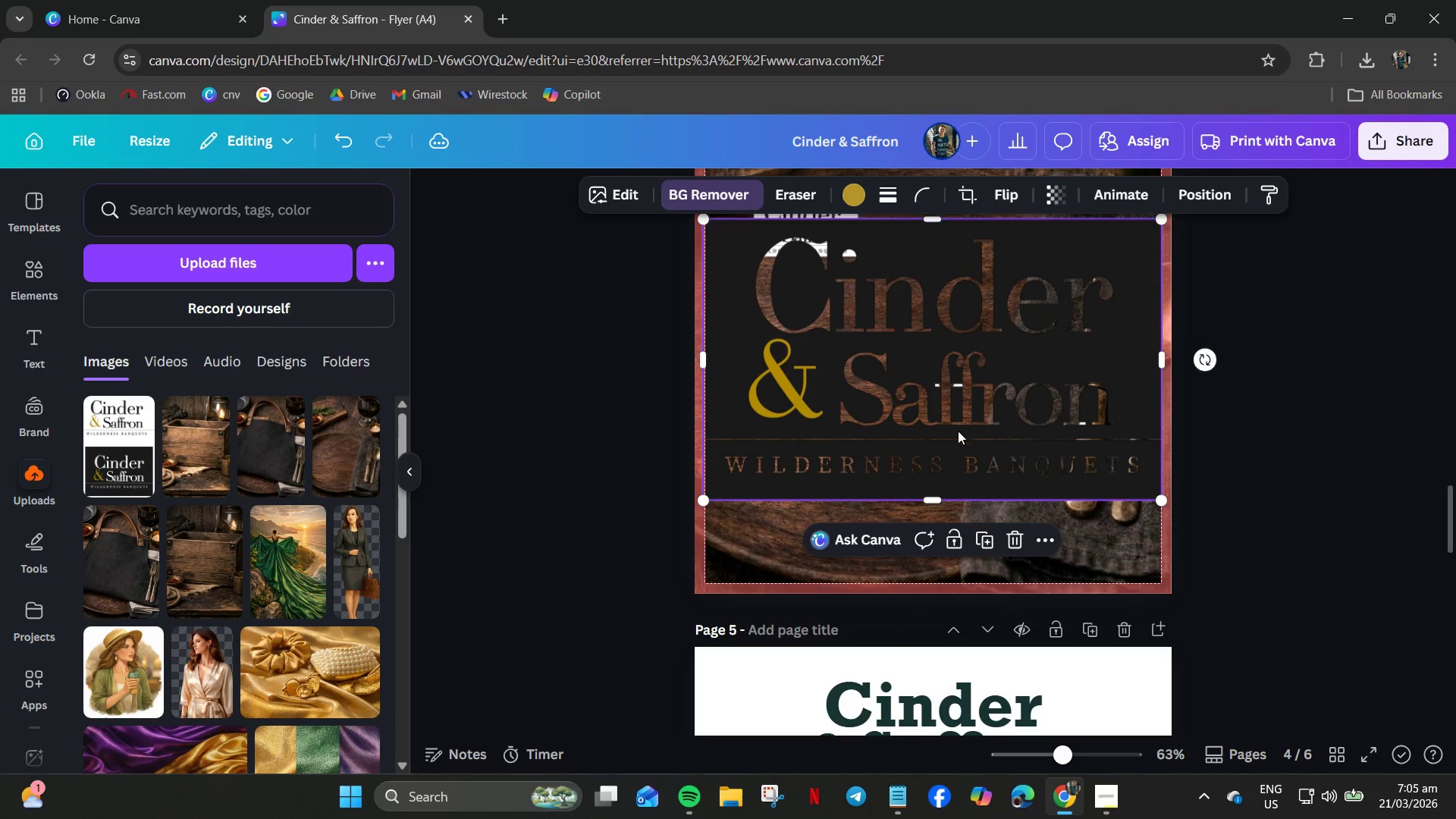 
scroll: coordinate [958, 431], scroll_direction: up, amount: 2.0
 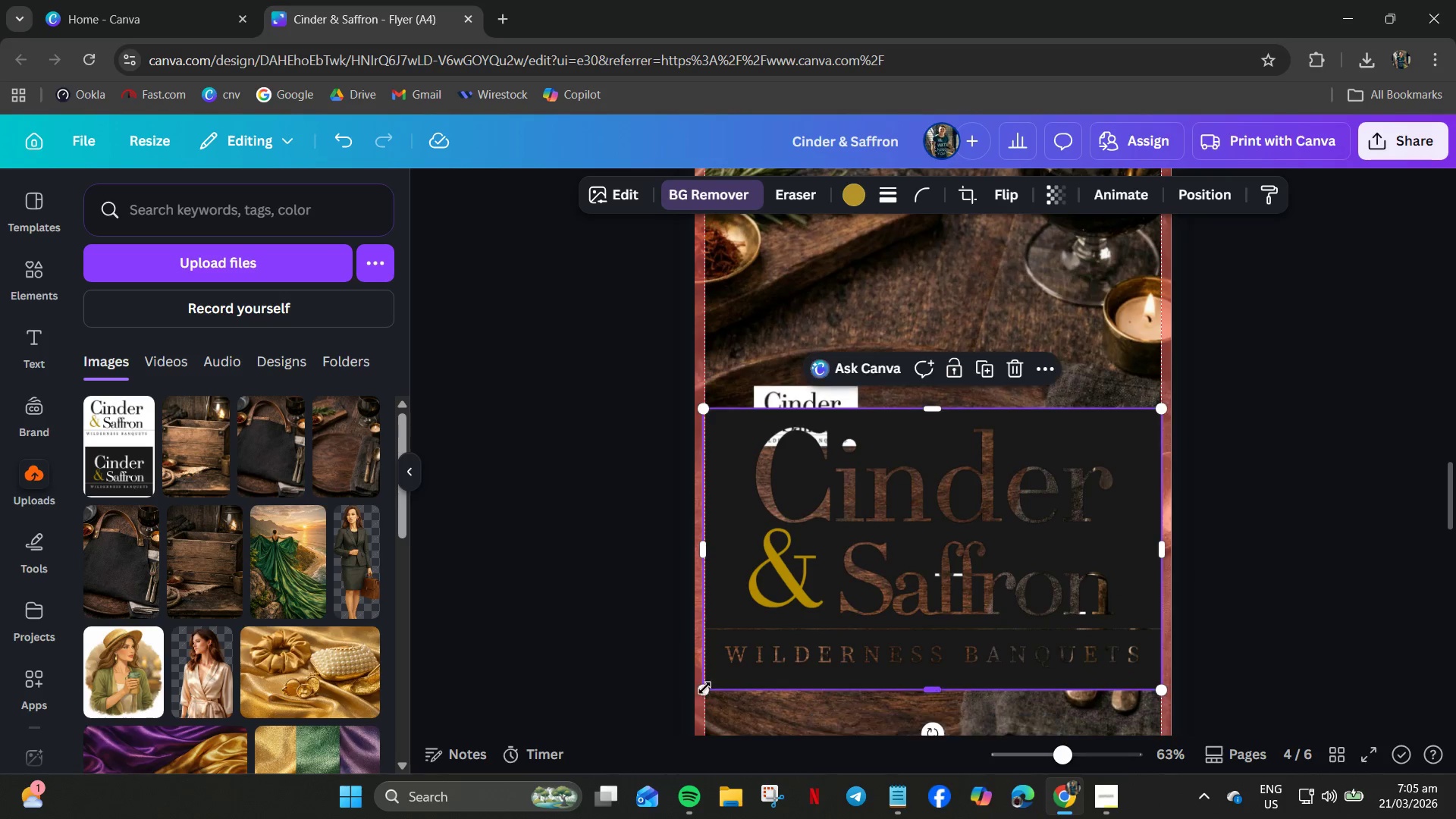 
left_click_drag(start_coordinate=[701, 690], to_coordinate=[853, 529])
 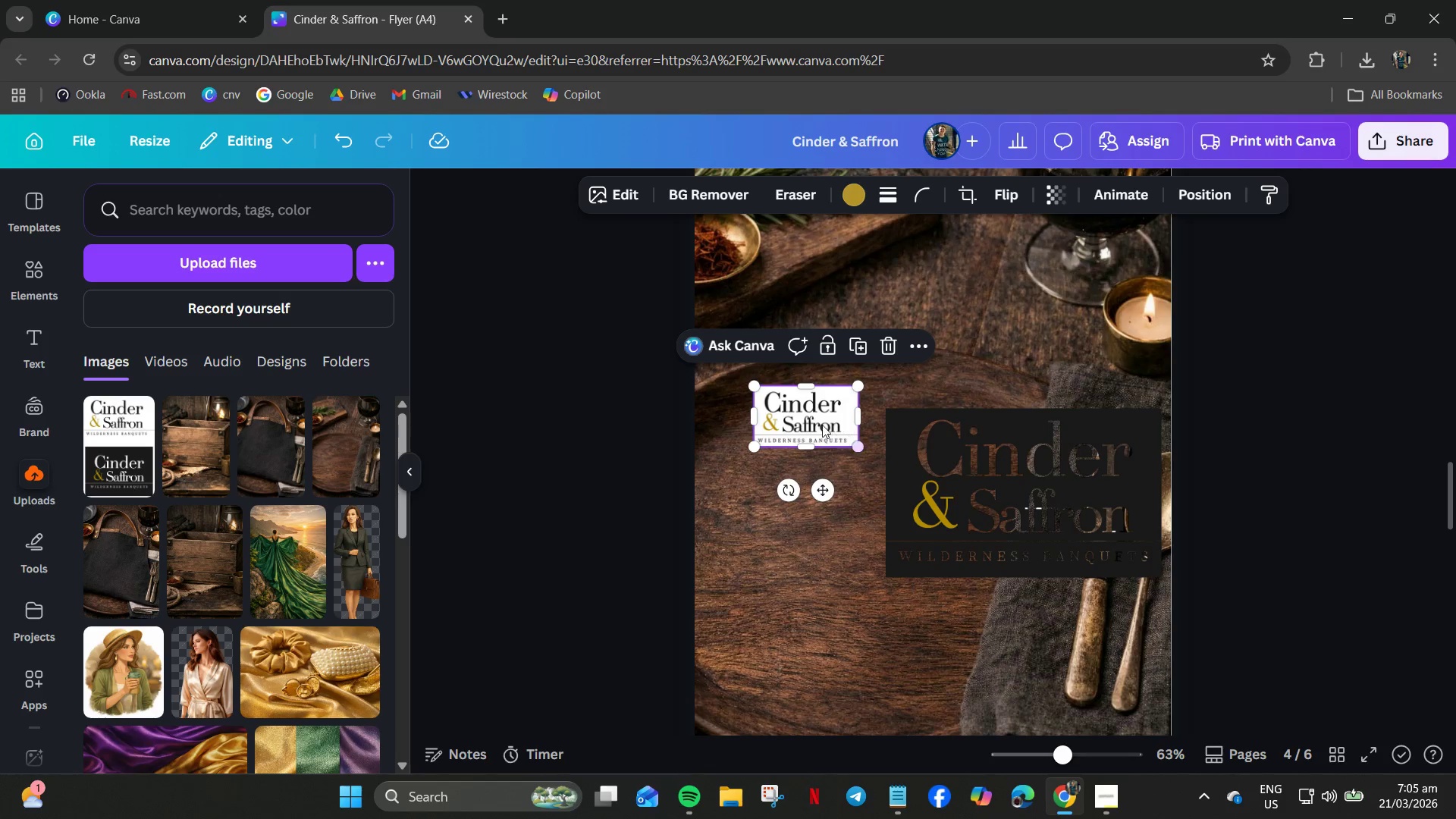 
left_click_drag(start_coordinate=[1072, 534], to_coordinate=[901, 593])
 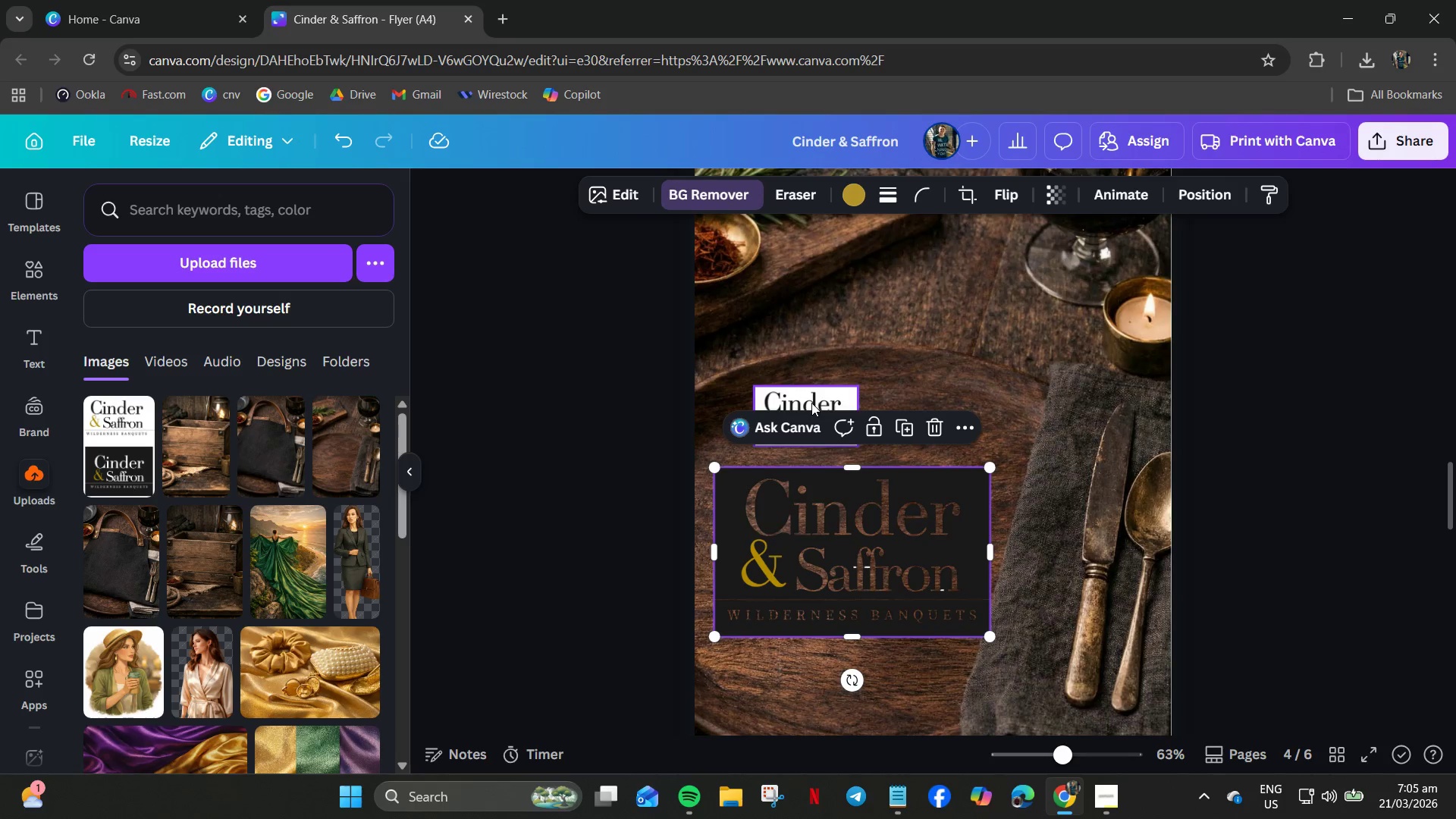 
left_click([822, 397])
 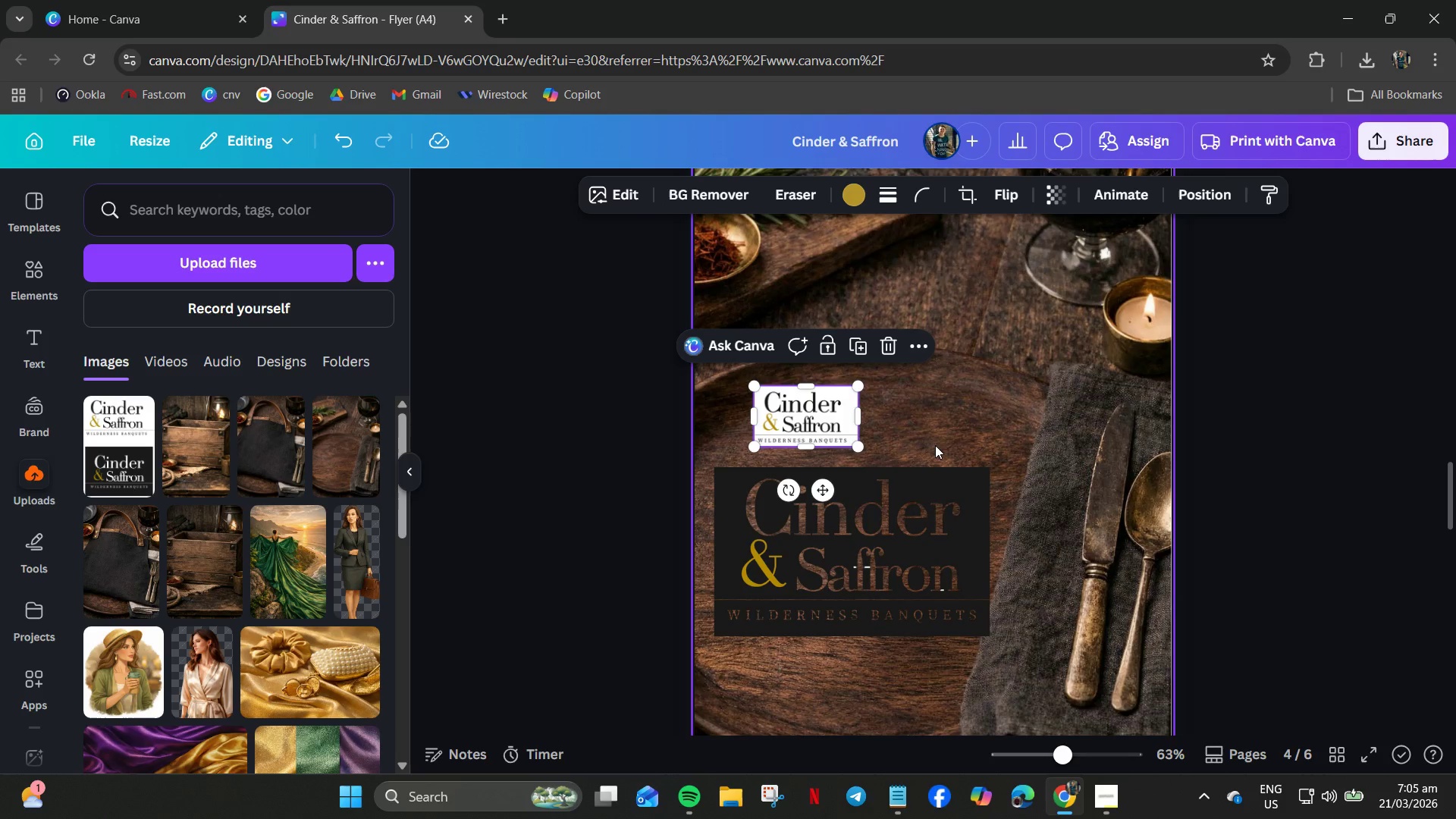 
key(Delete)
 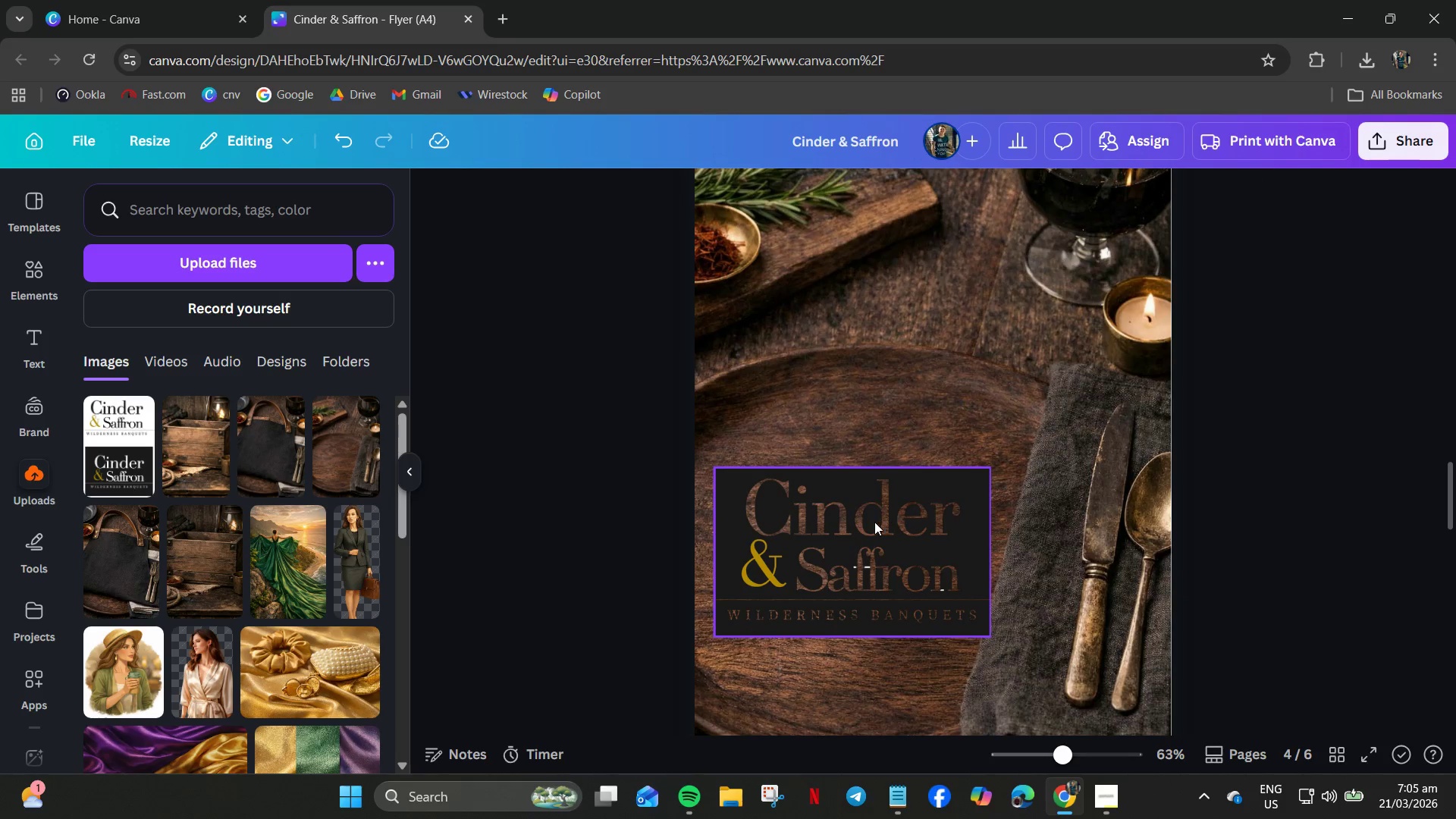 
left_click([874, 522])
 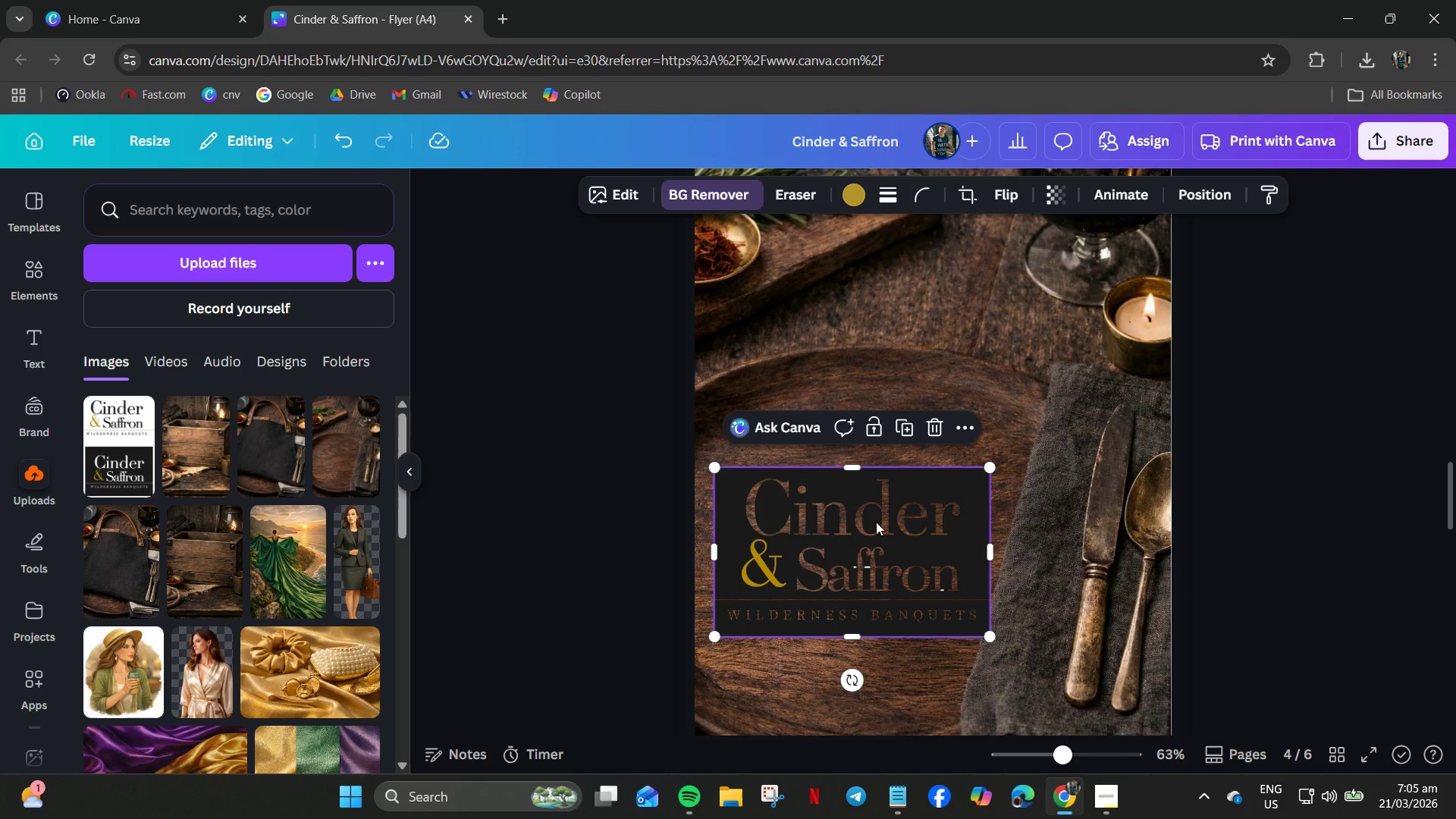 
scroll: coordinate [879, 520], scroll_direction: down, amount: 1.0
 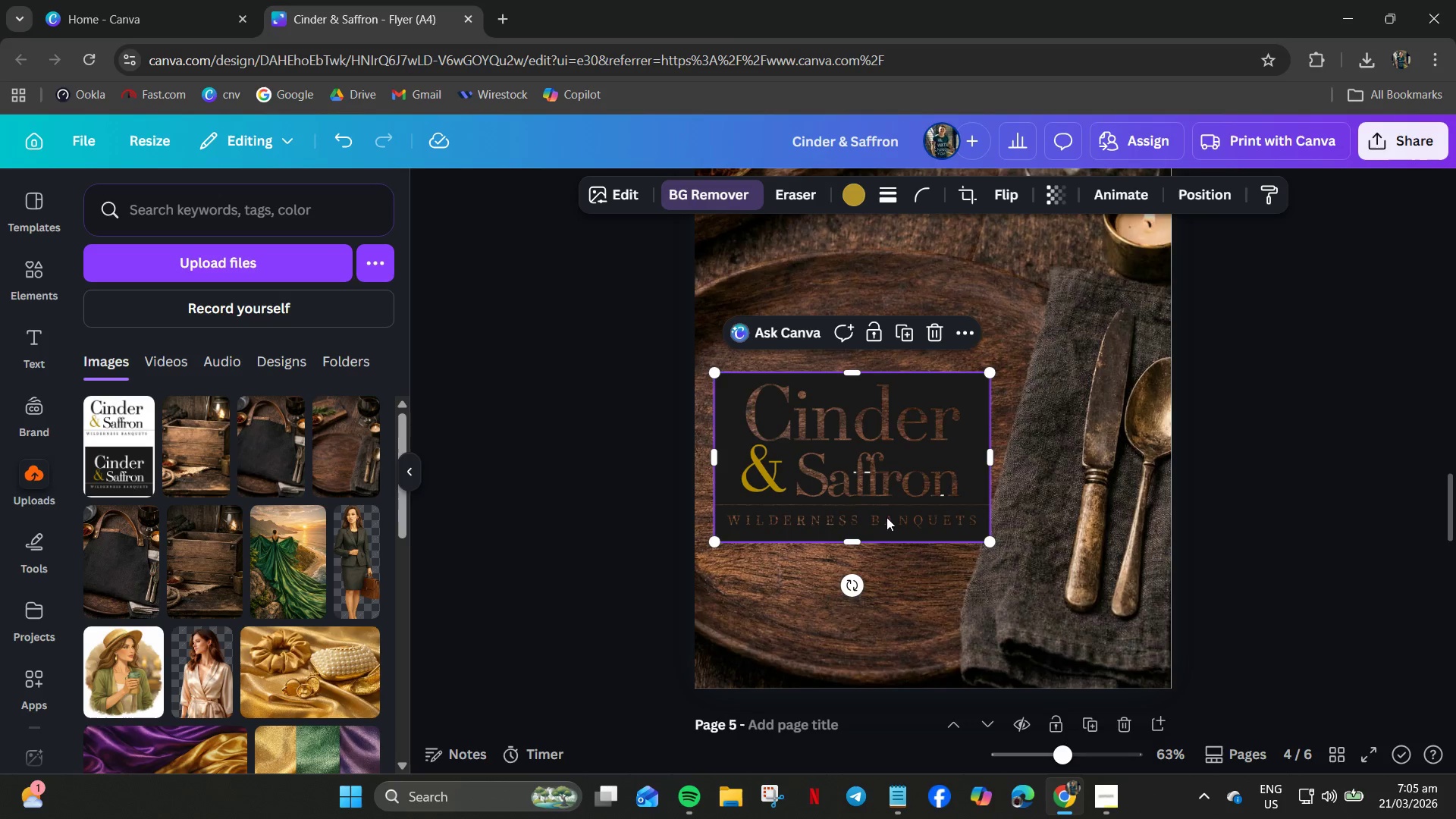 
key(Control+Z)
 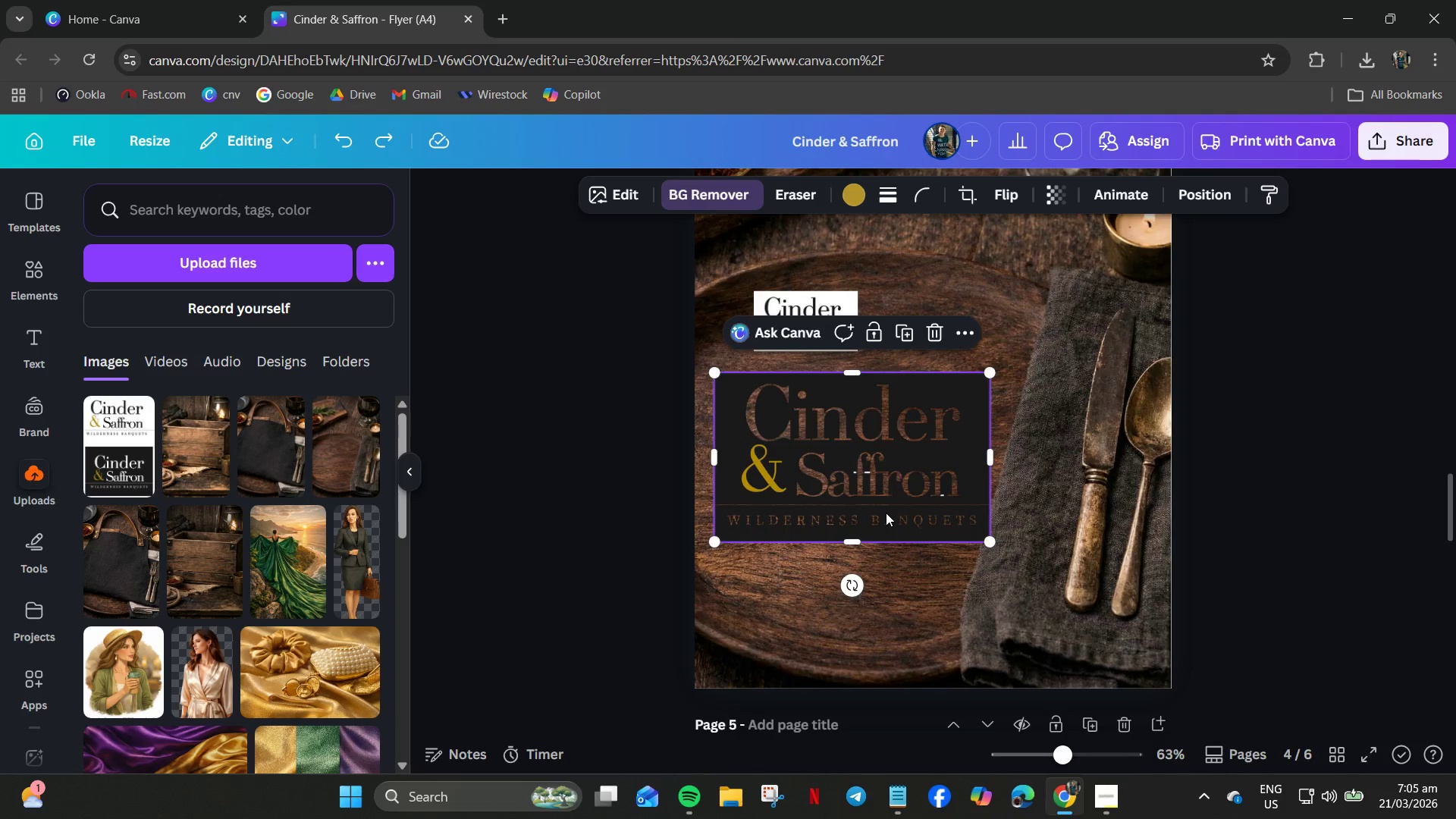 
key(Control+Z)
 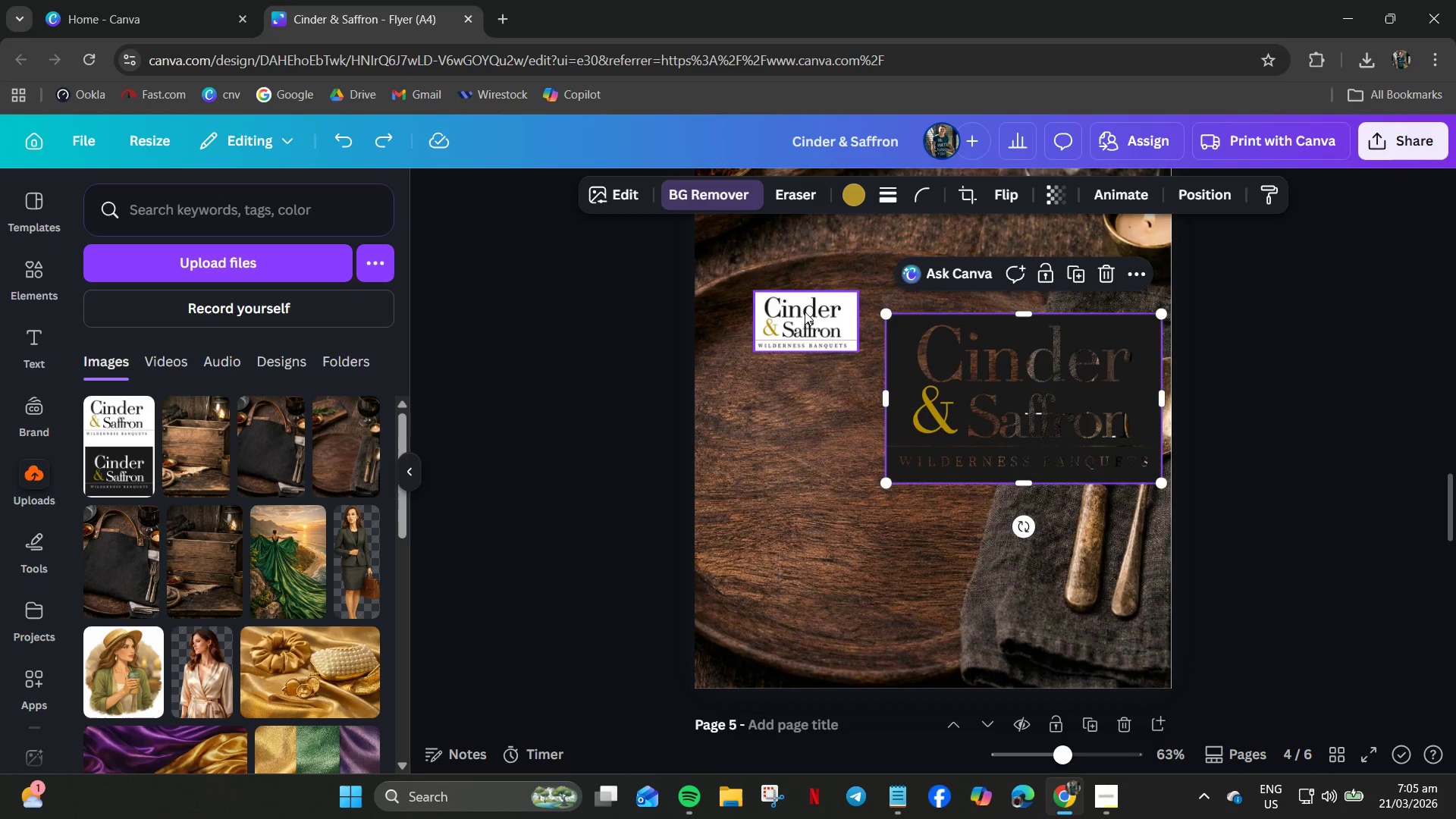 
left_click([803, 312])
 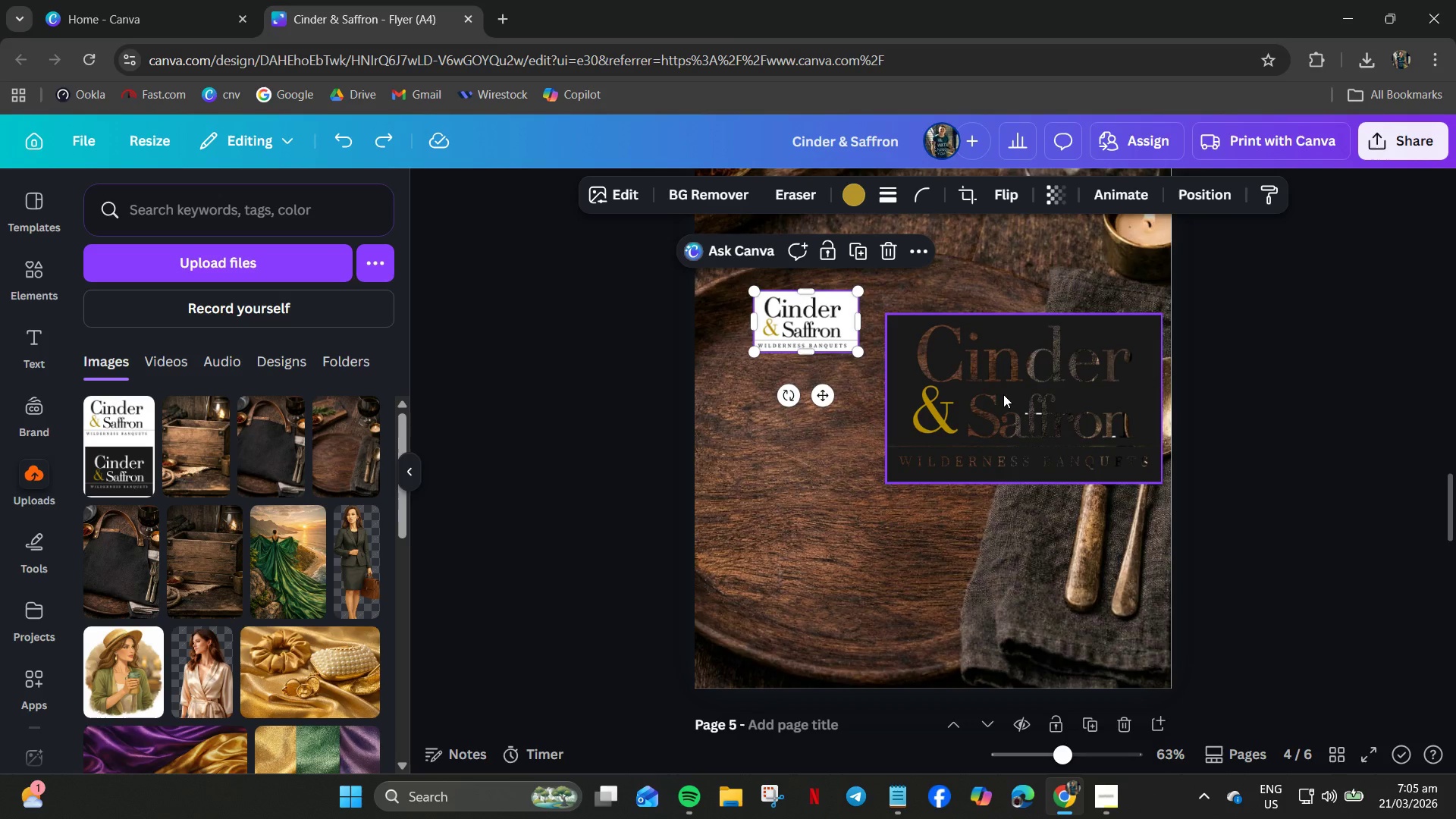 
wait(6.84)
 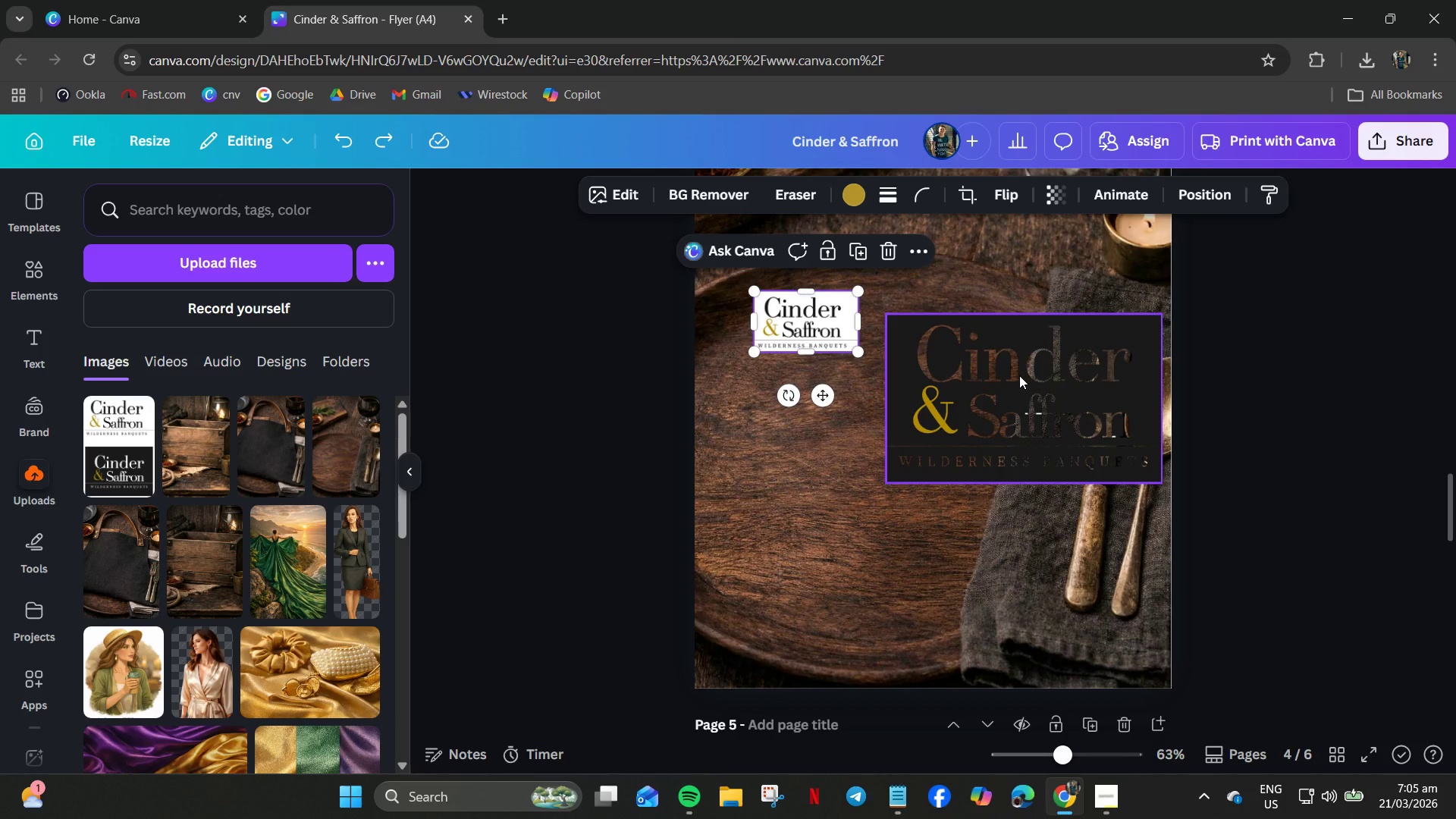 
left_click([975, 390])
 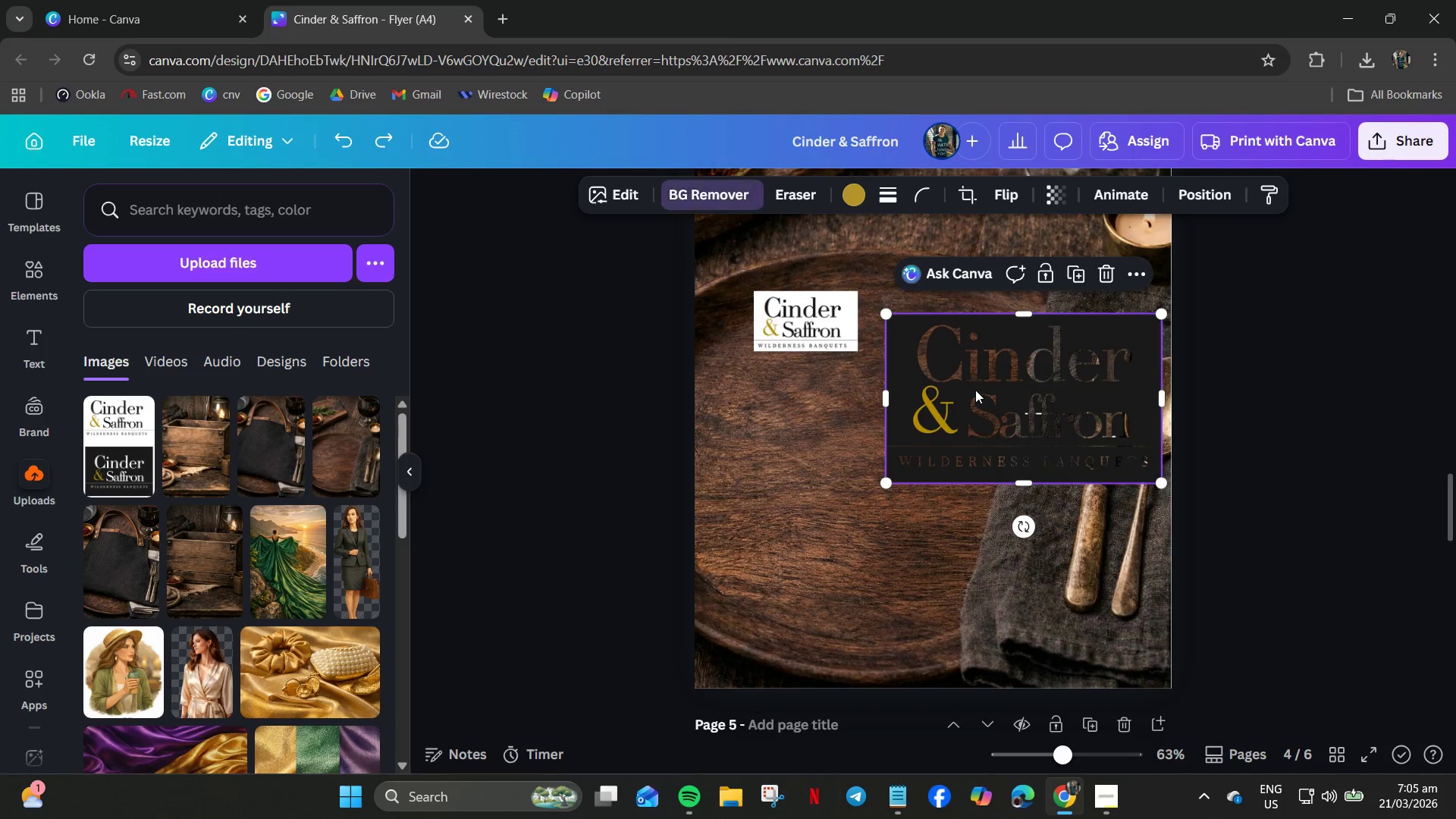 
key(Delete)
 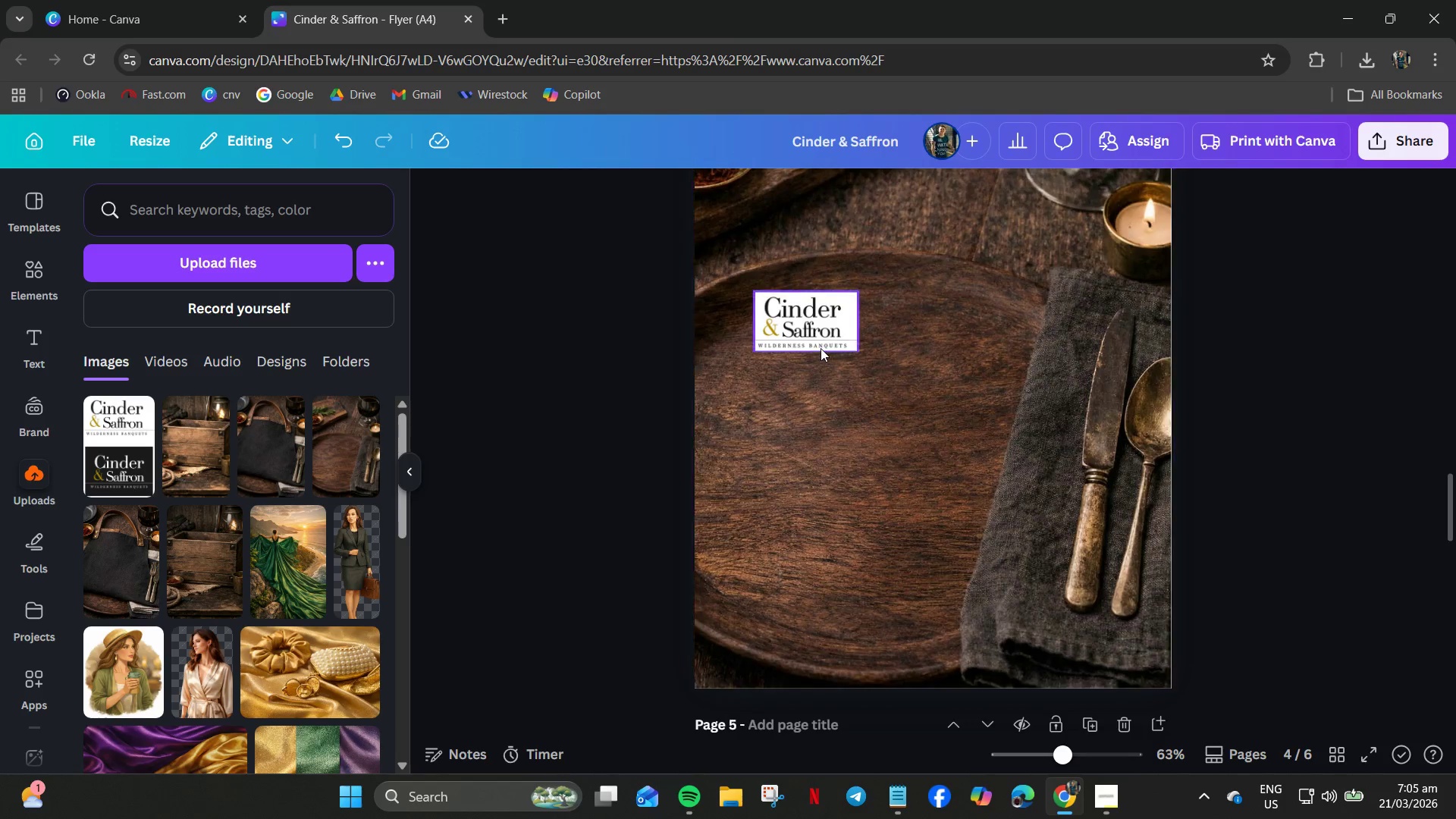 
left_click([819, 346])
 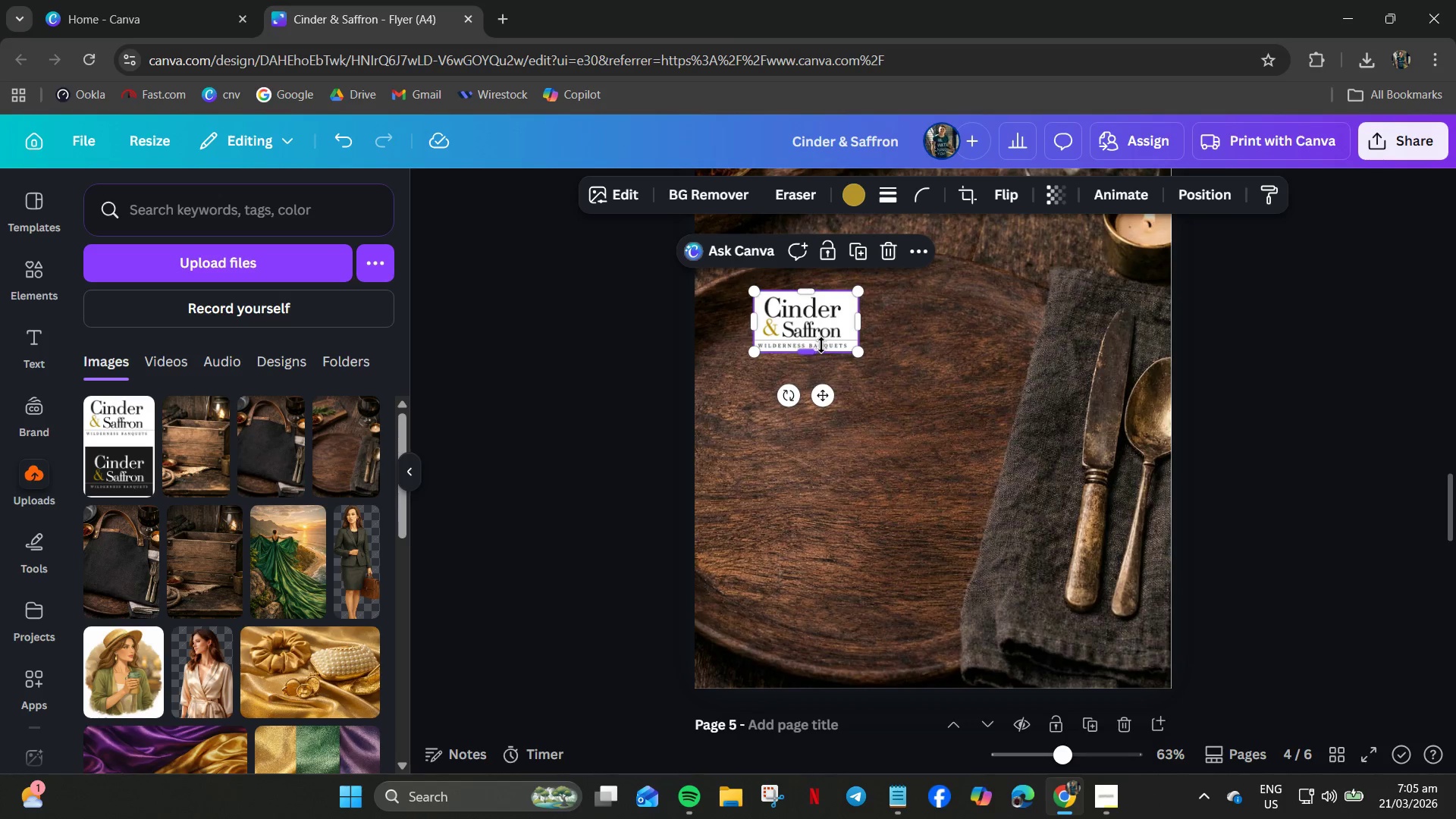 
key(Delete)
 